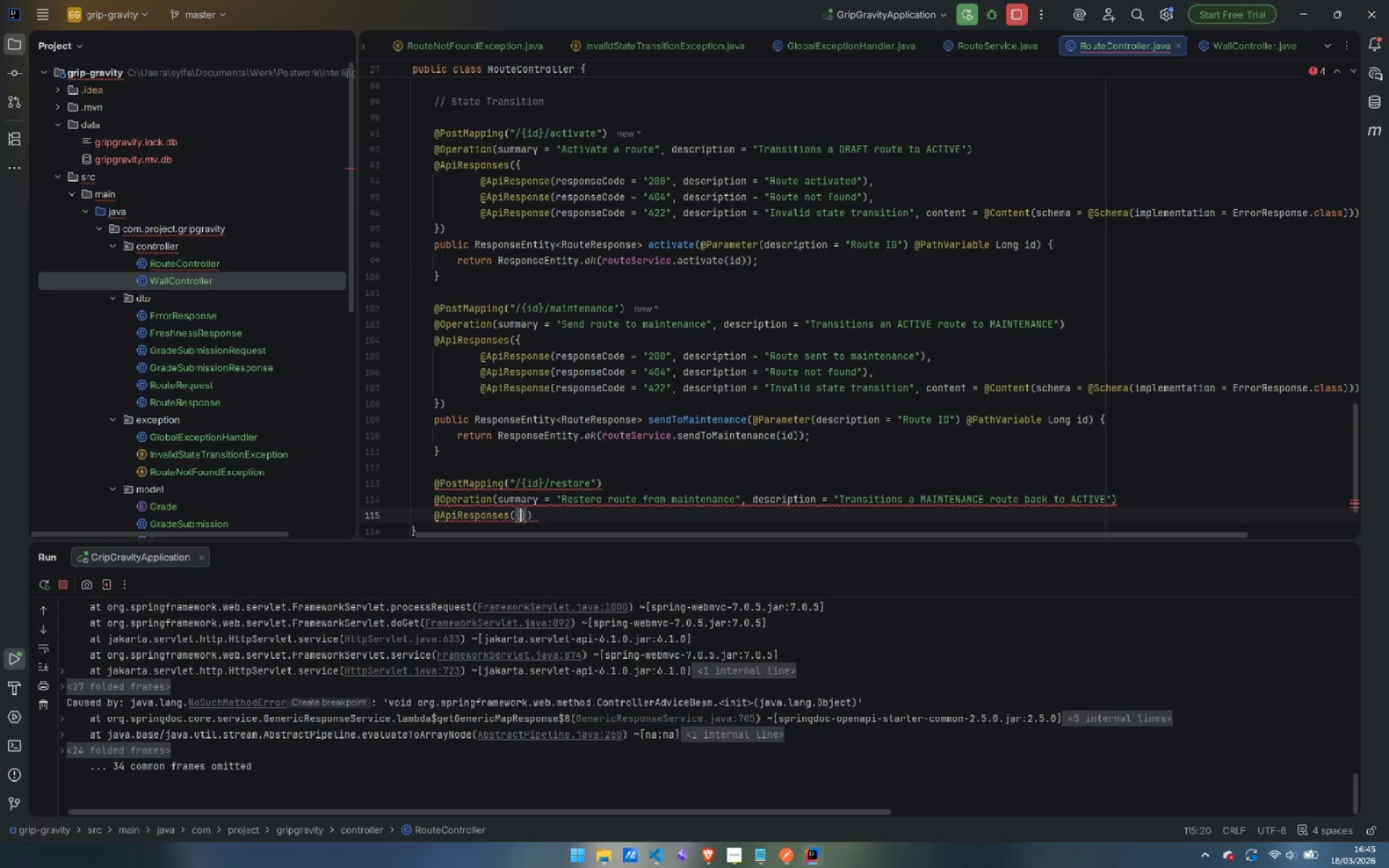 
key(Enter)
 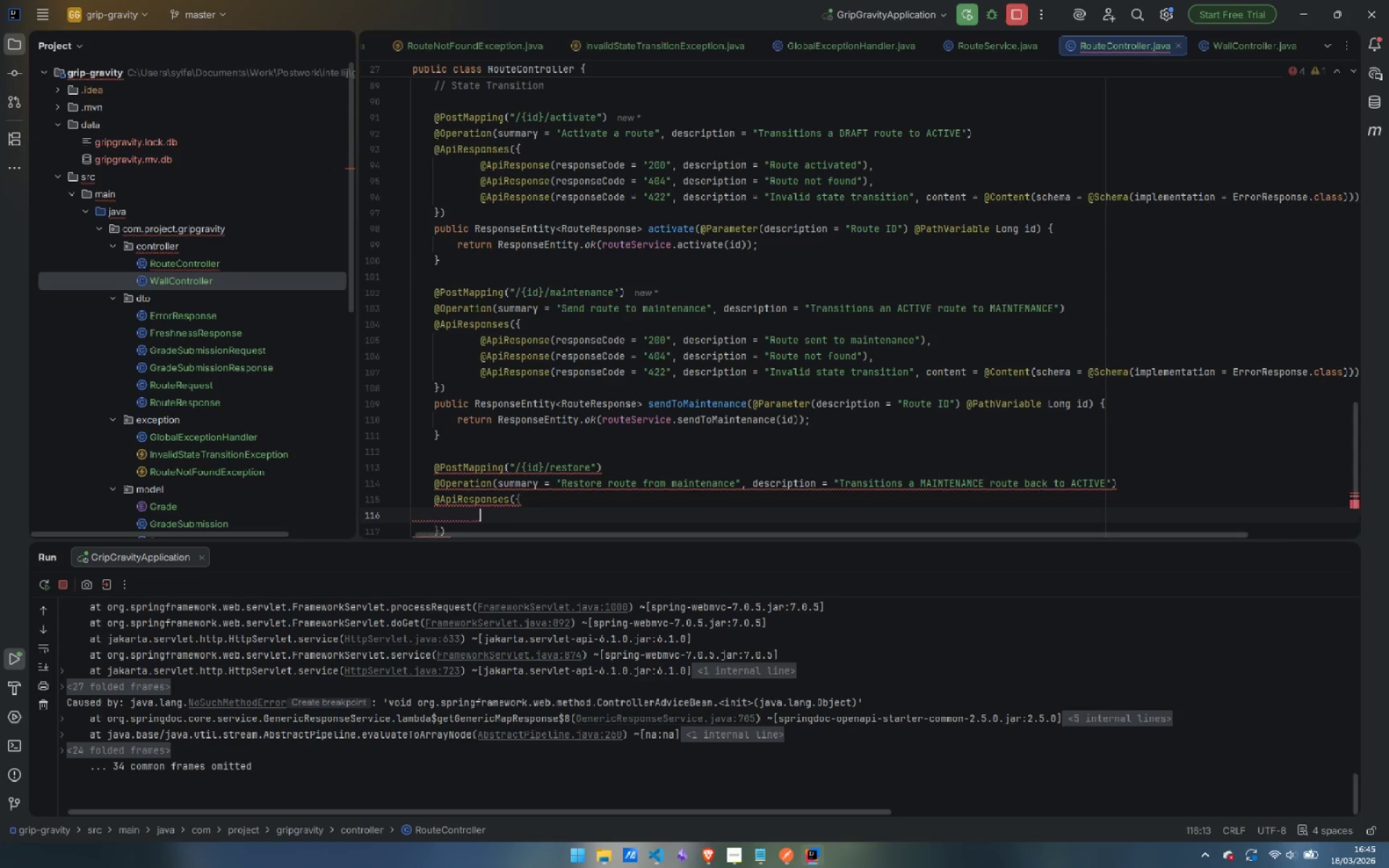 
type(API)
 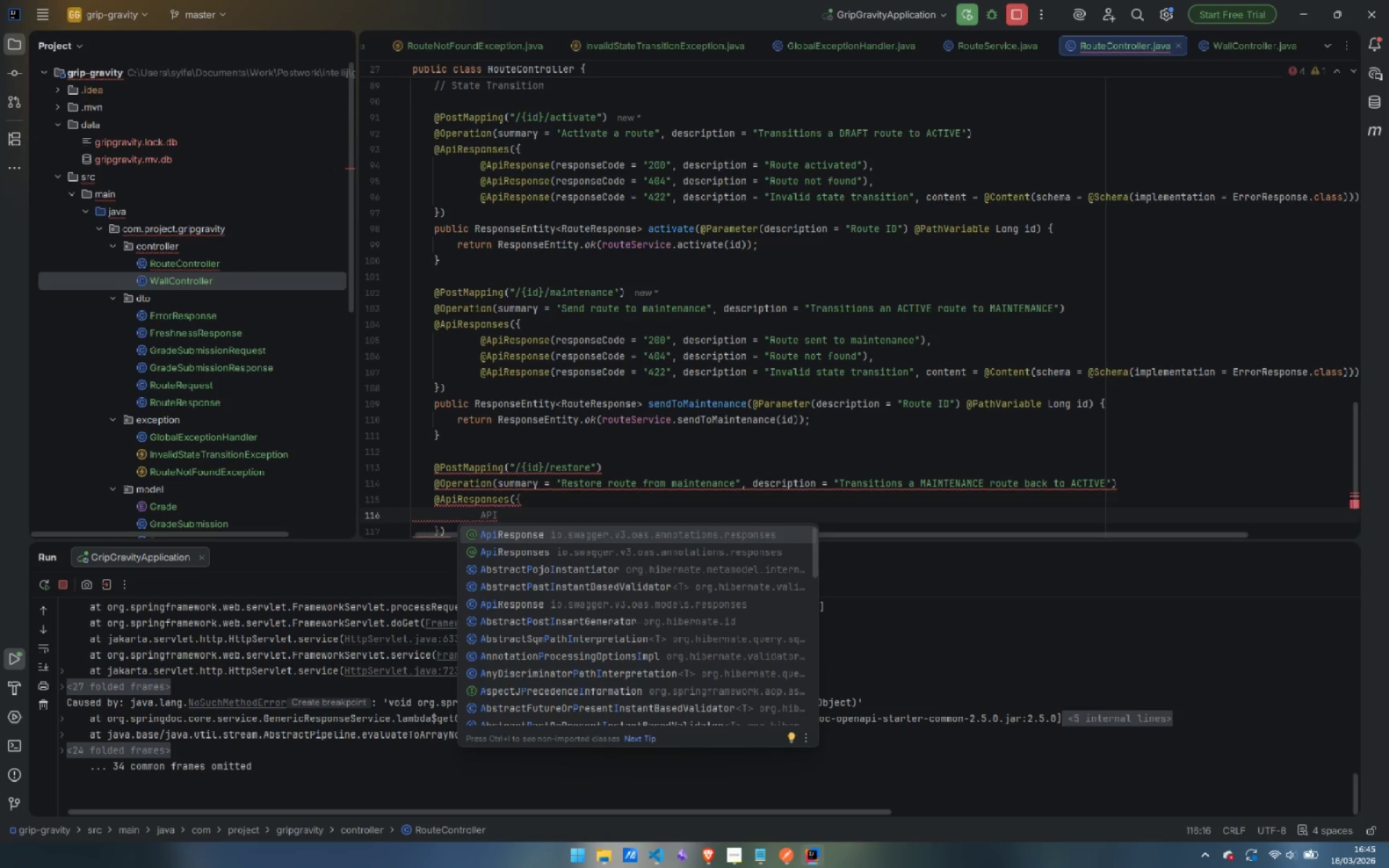 
key(Enter)
 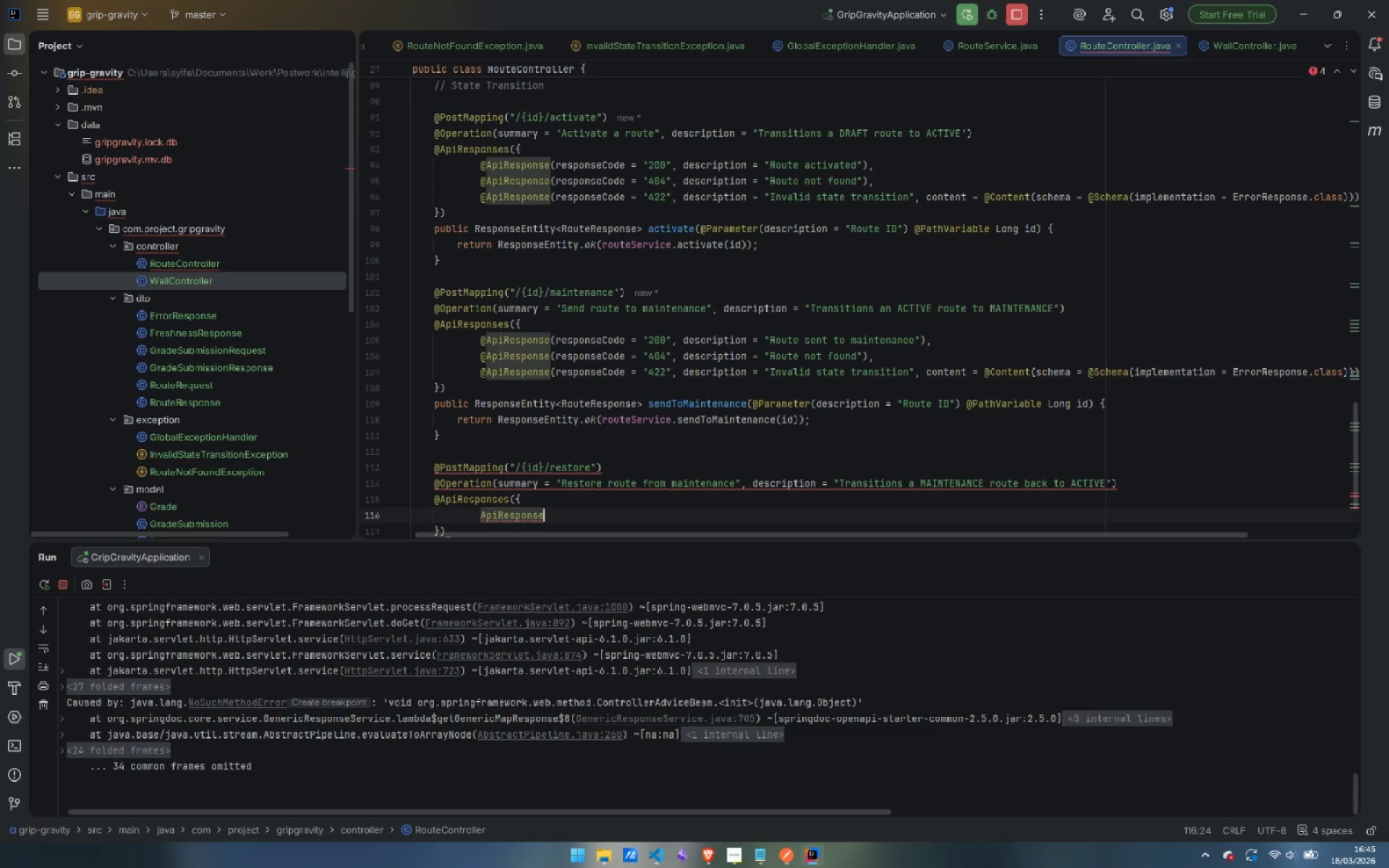 
type((response)
 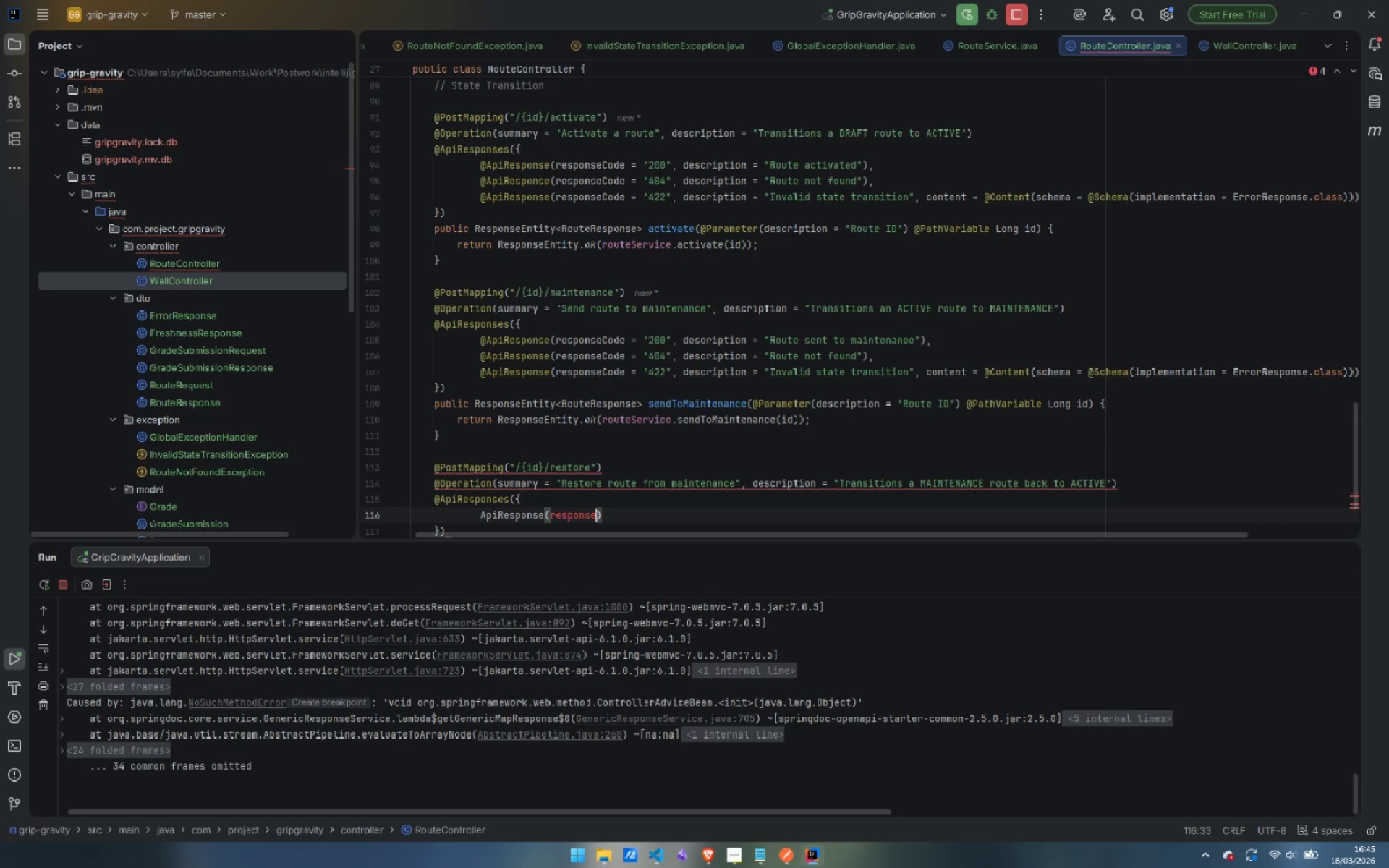 
hold_key(key=ShiftLeft, duration=0.62)
 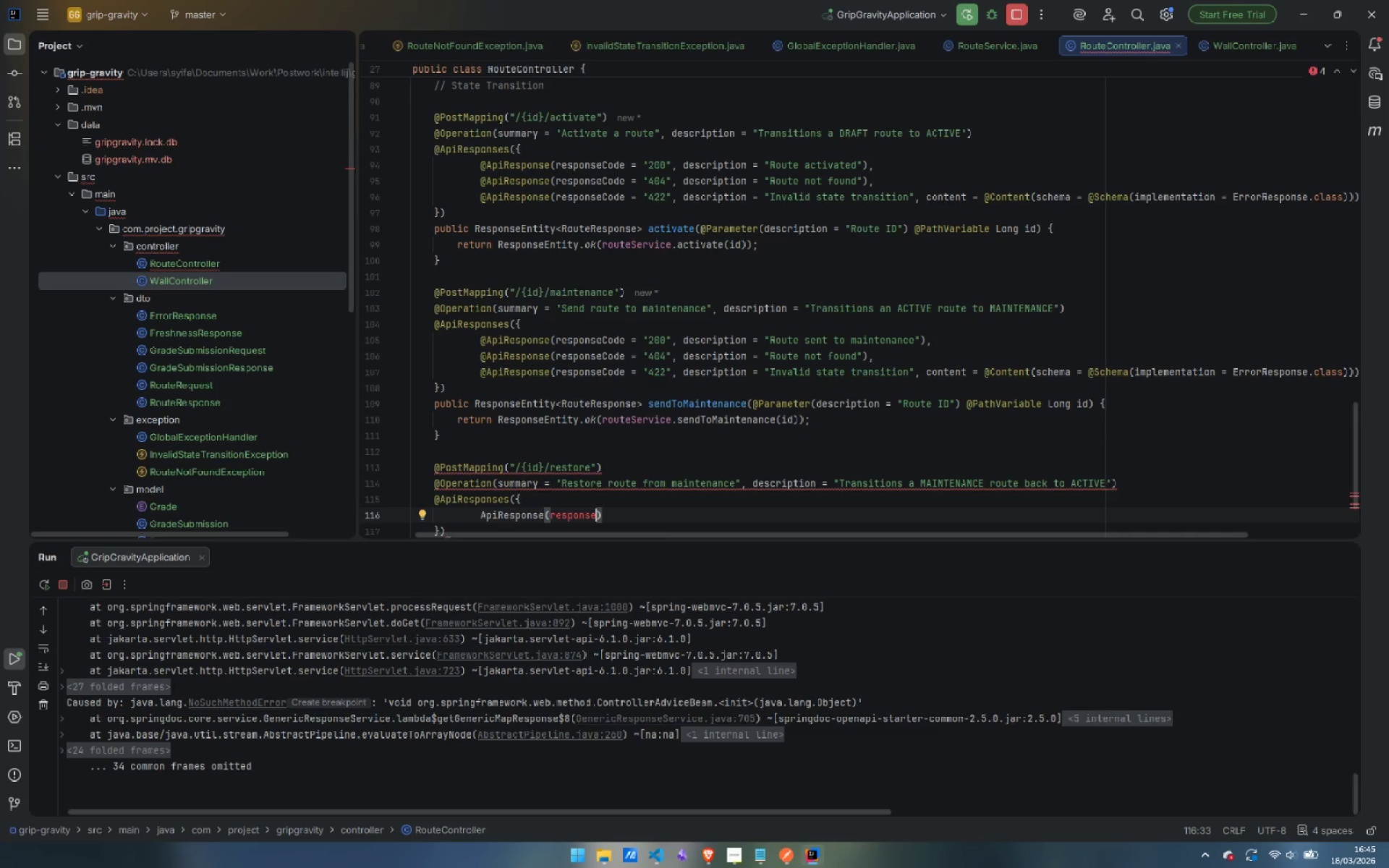 
key(Control+ArrowLeft)
 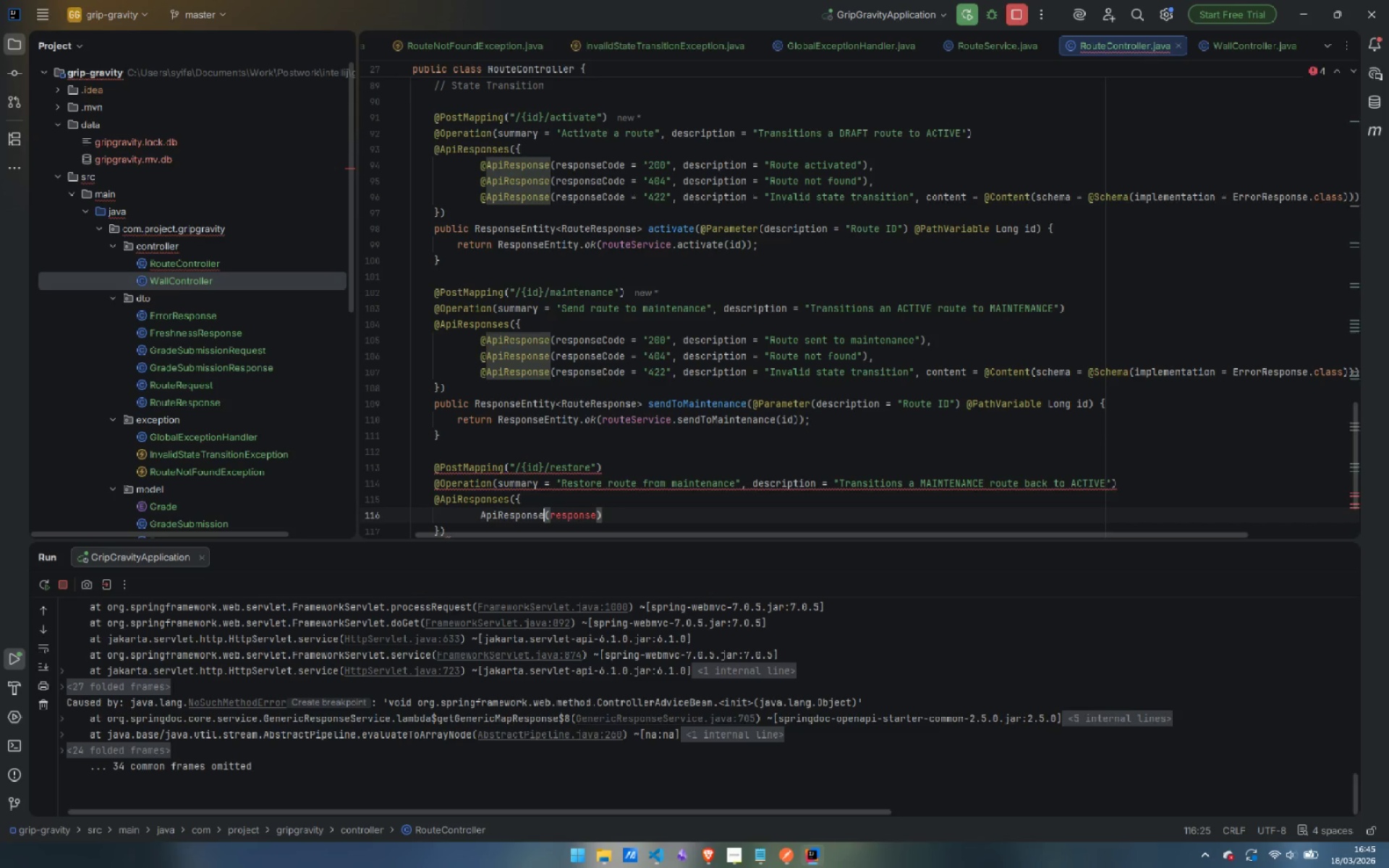 
key(Control+ArrowLeft)
 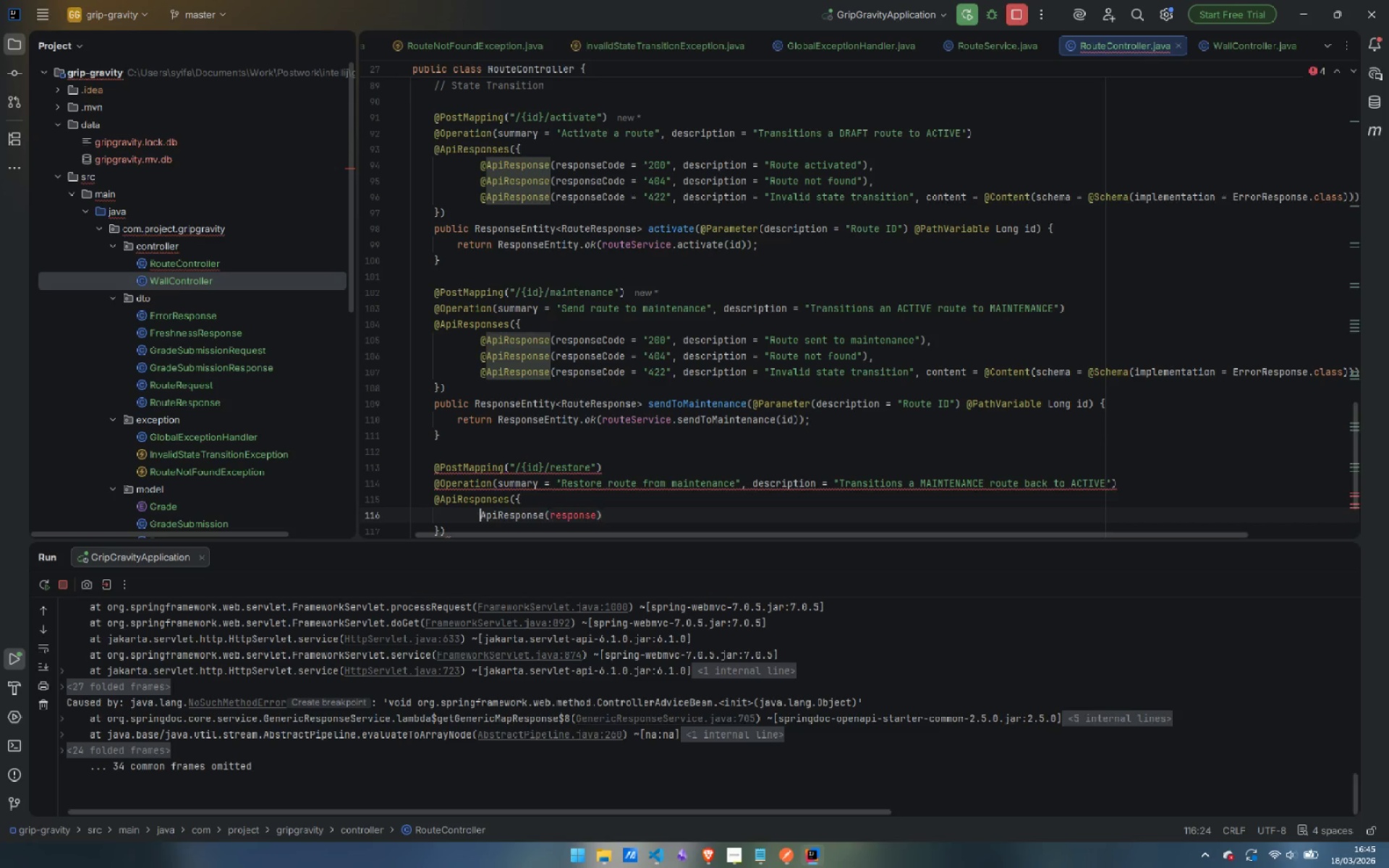 
key(Control+ArrowLeft)
 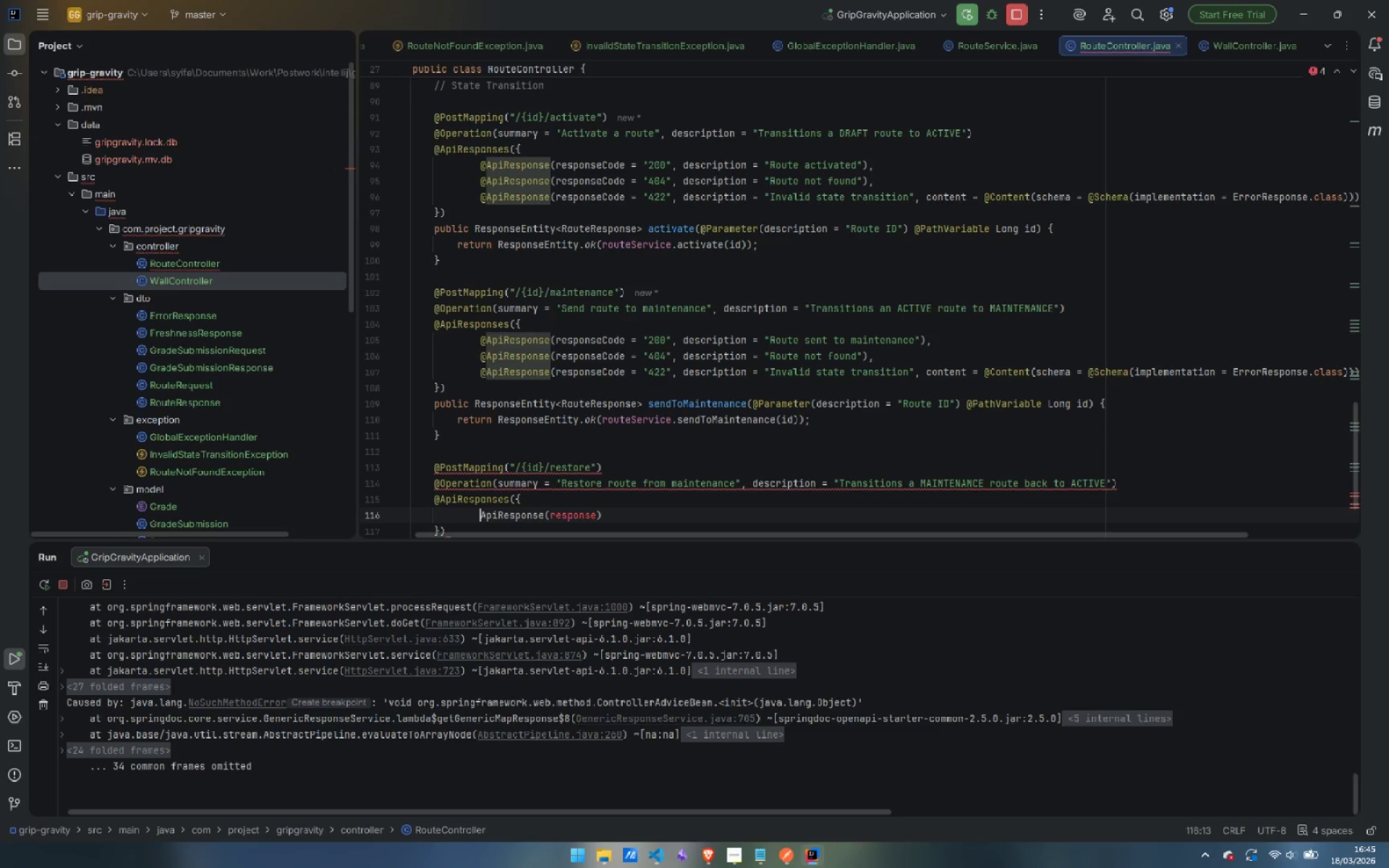 
key(Shift+ShiftLeft)
 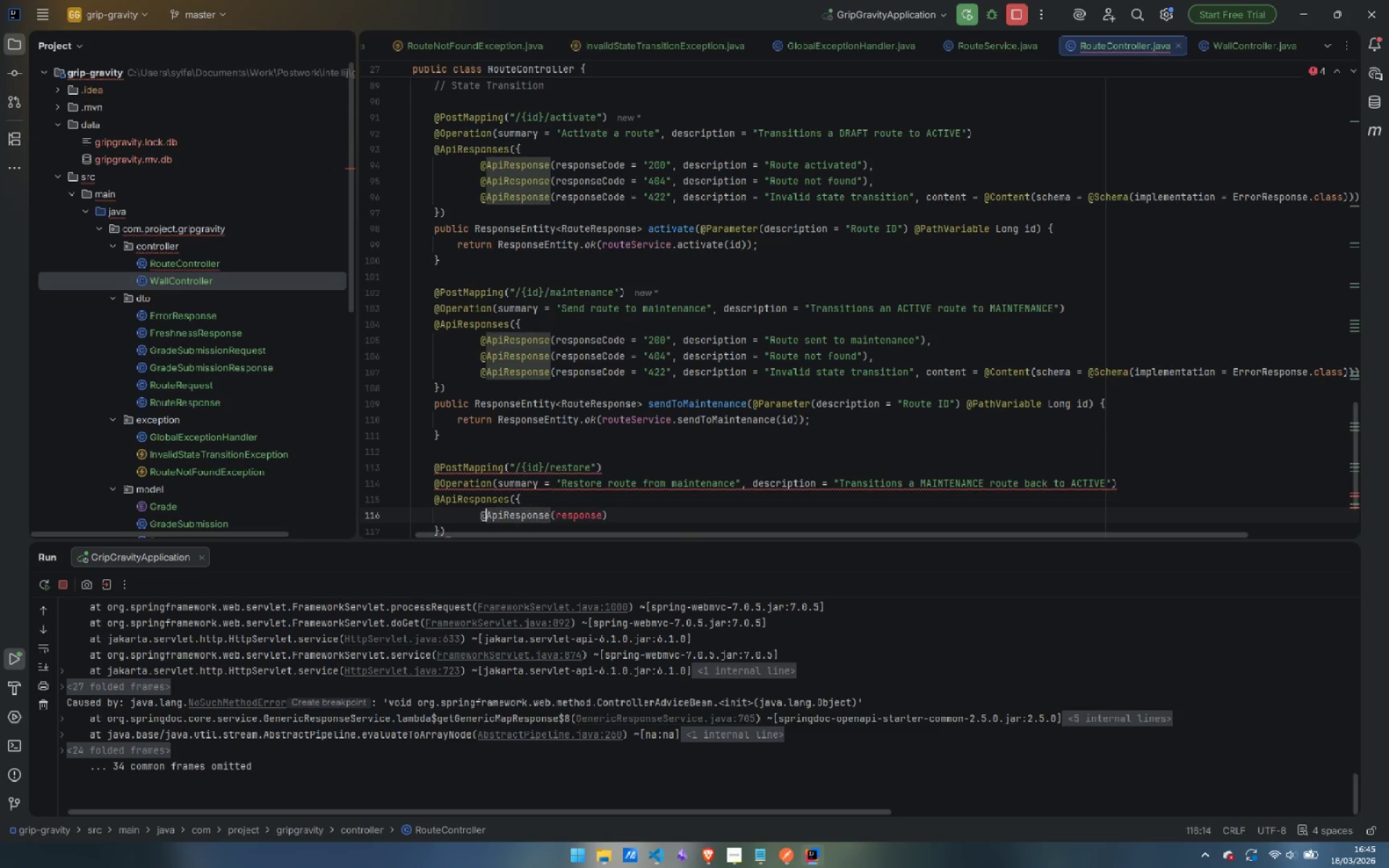 
key(Shift+2)
 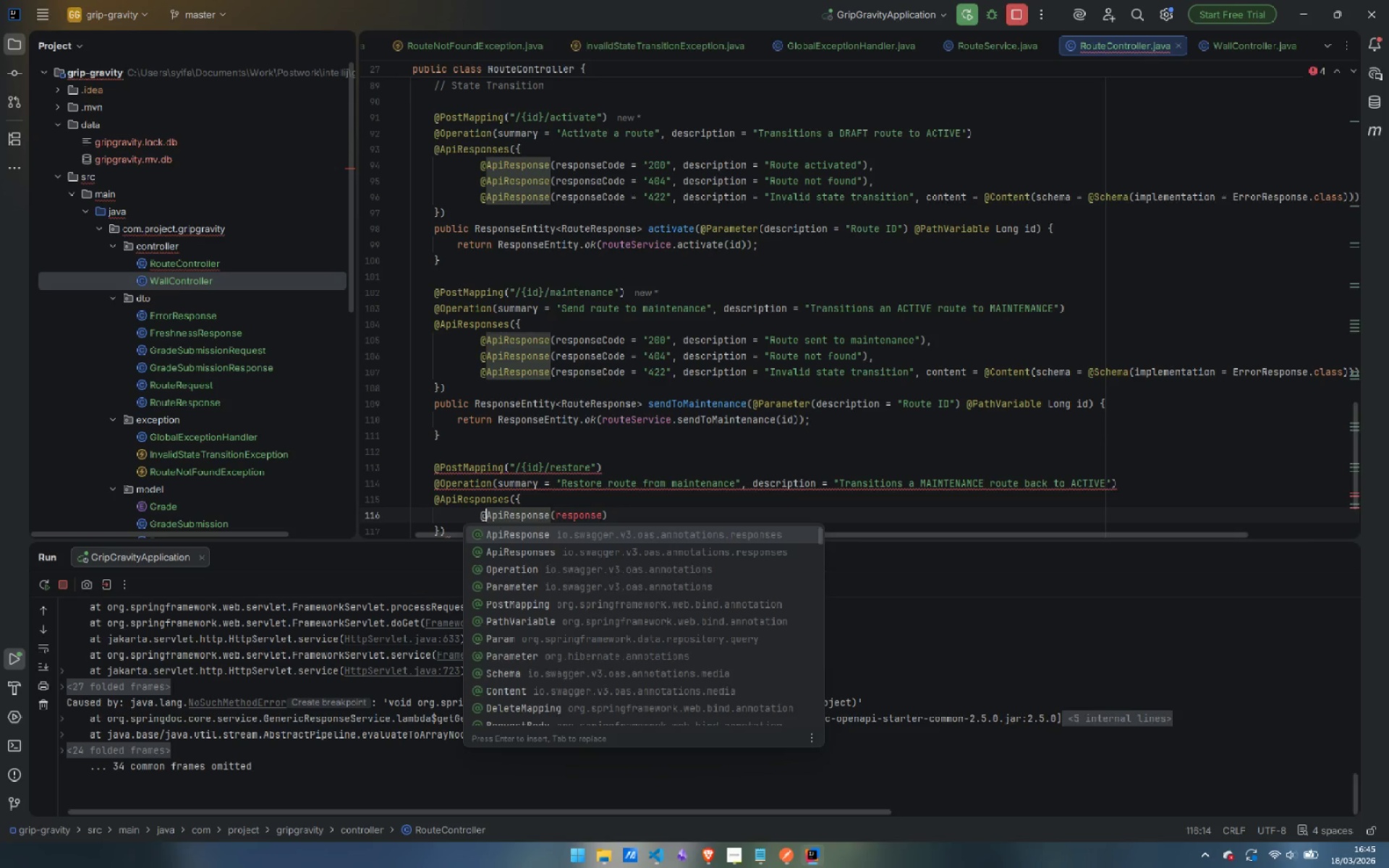 
key(Control+ArrowRight)
 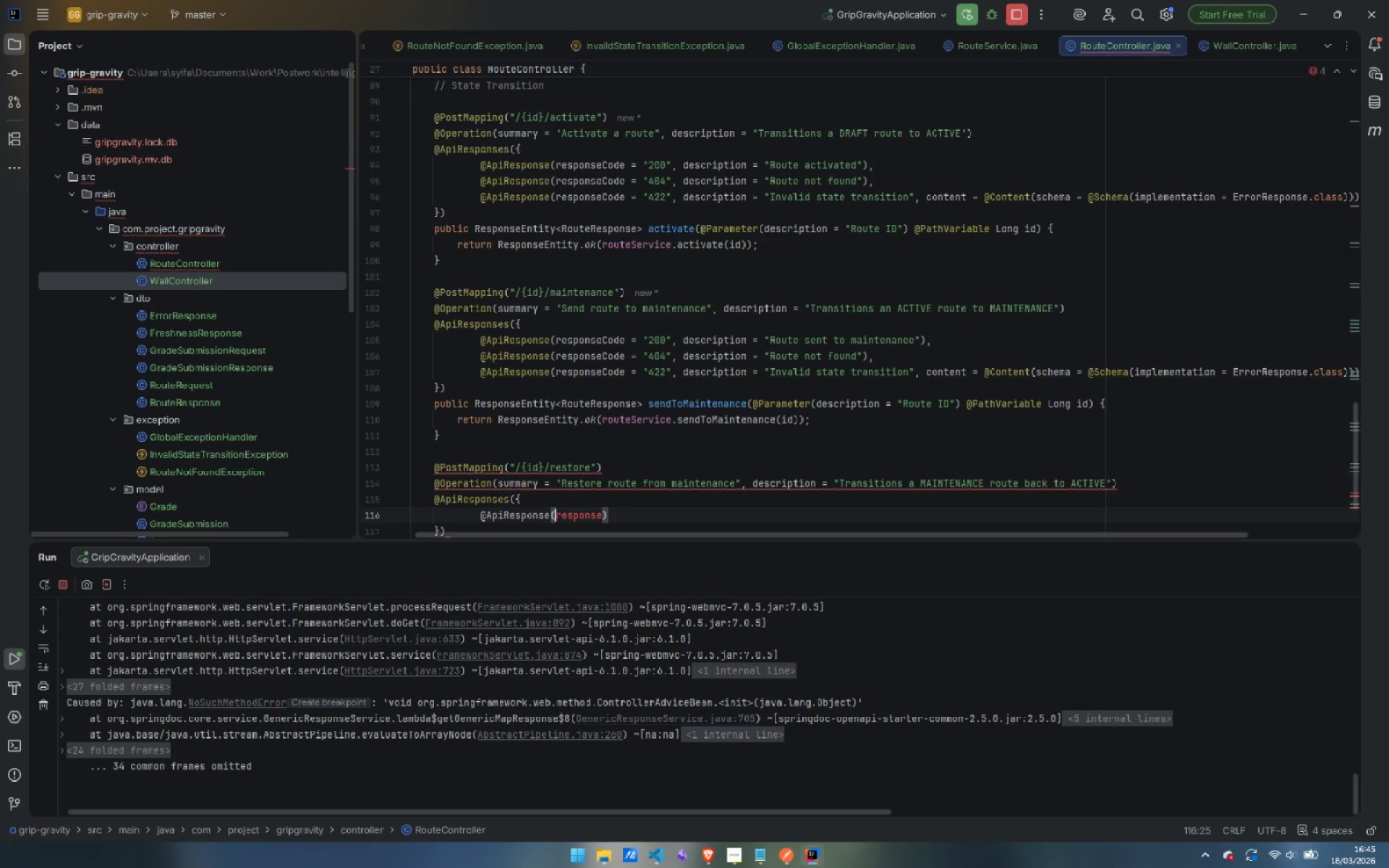 
key(Control+ArrowRight)
 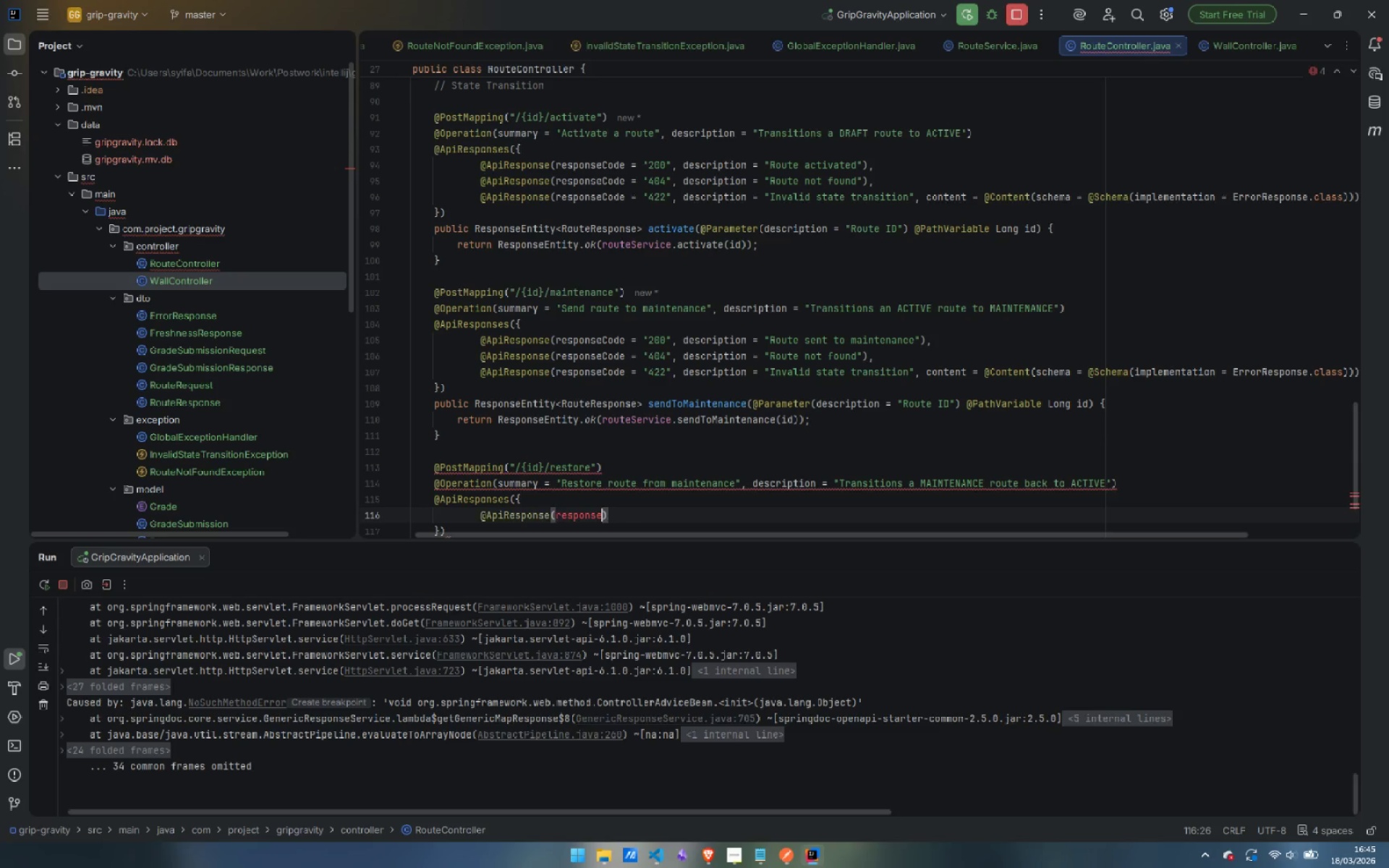 
key(Control+ArrowRight)
 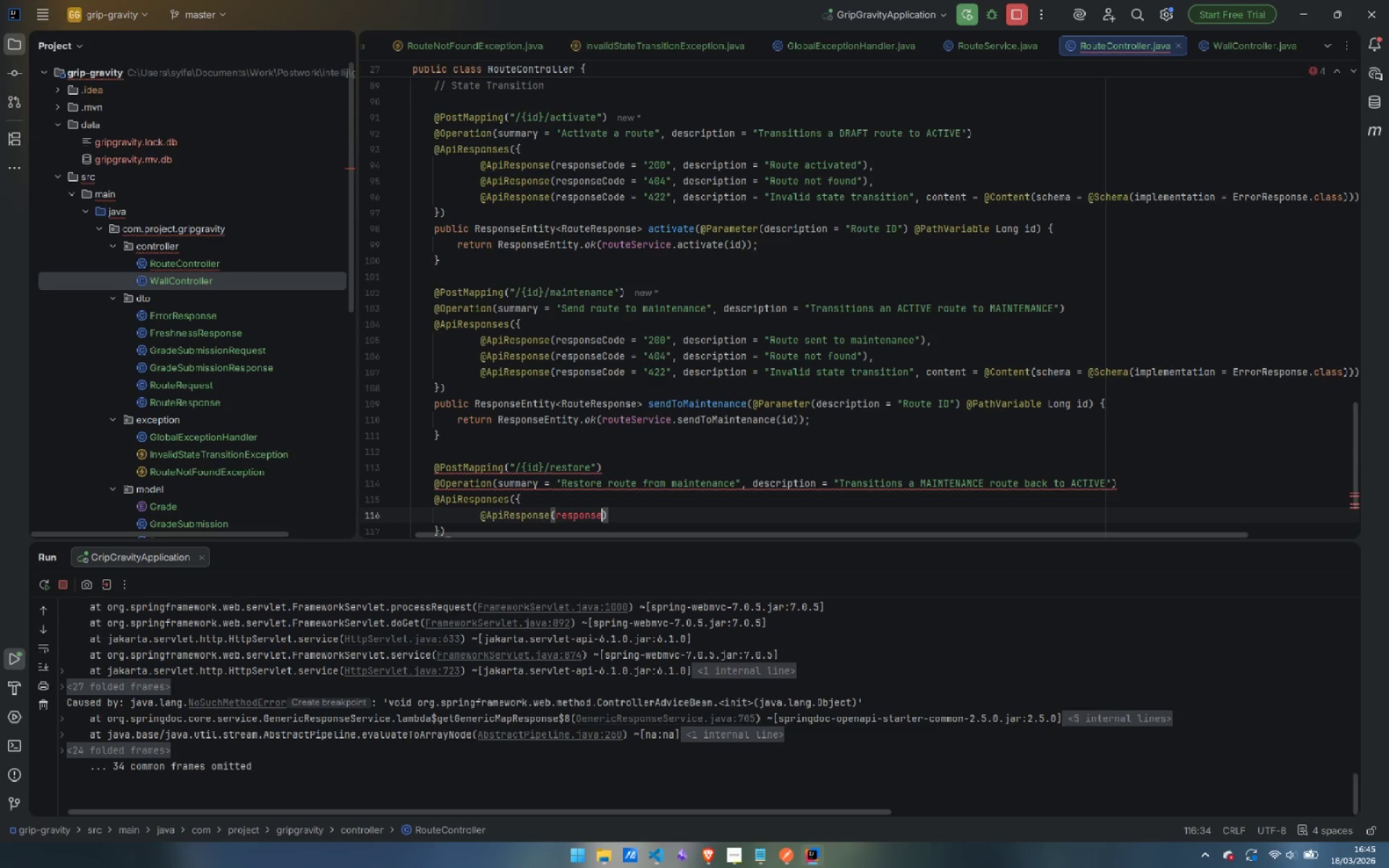 
key(Shift+ShiftLeft)
 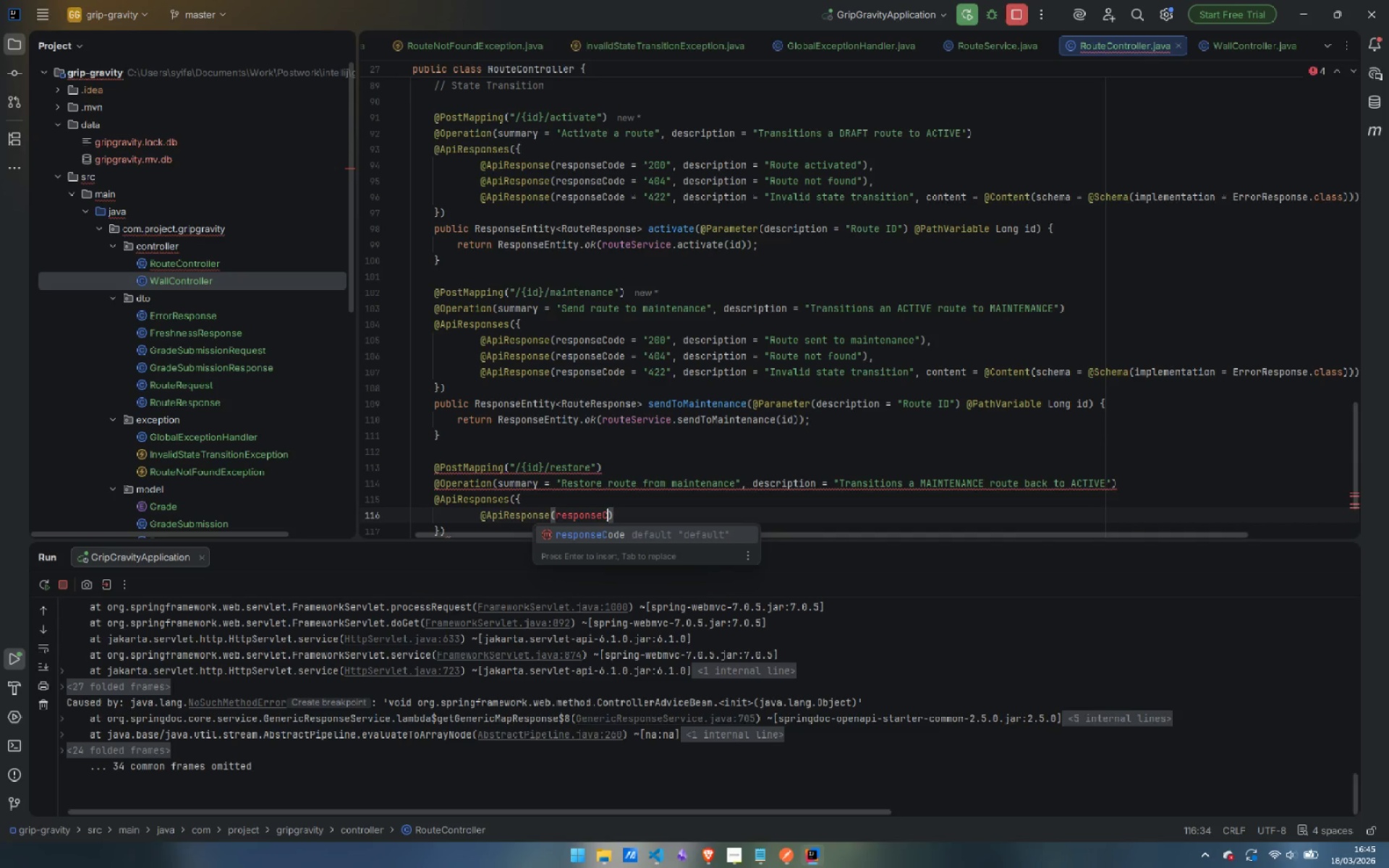 
key(Shift+C)
 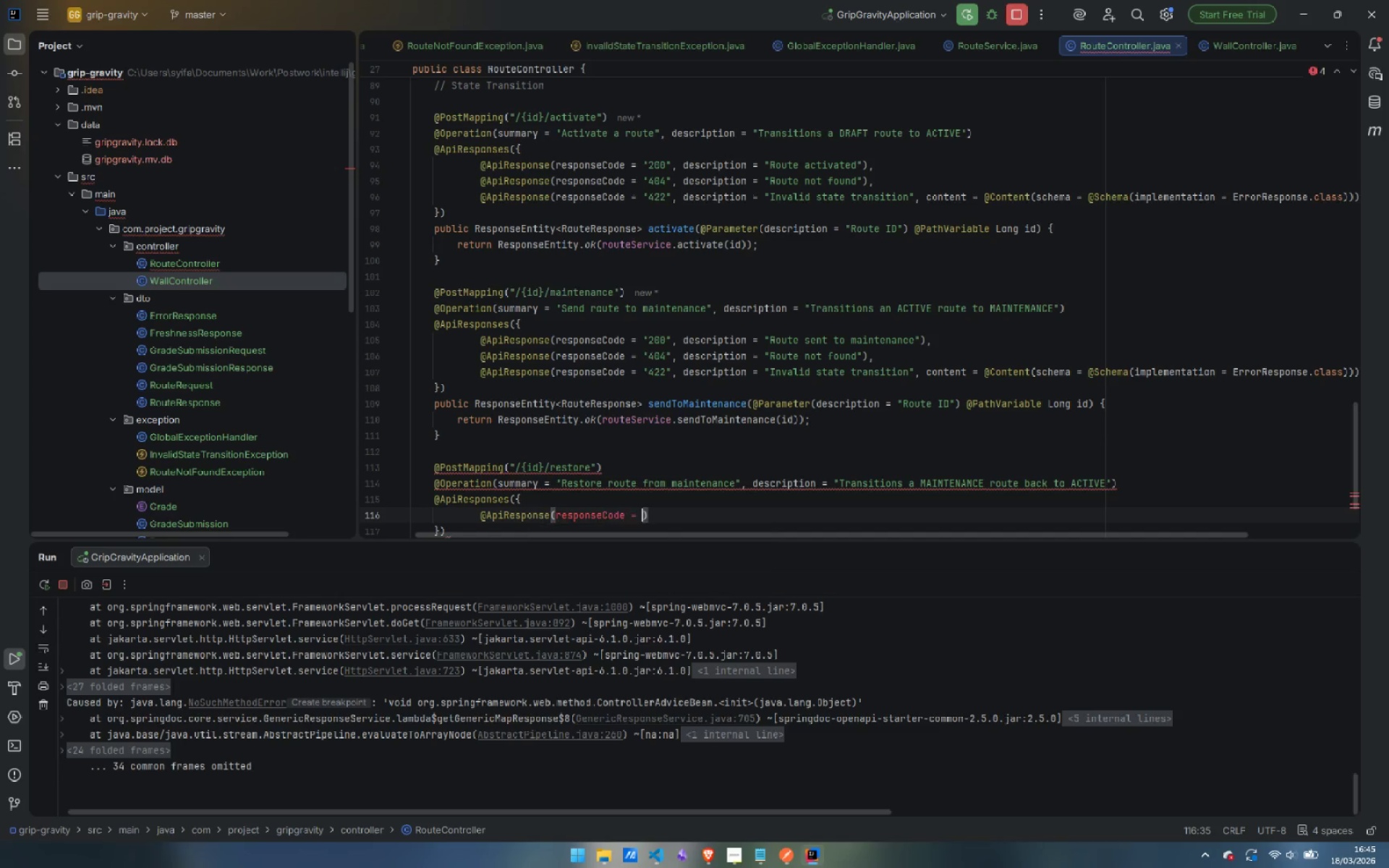 
key(Enter)
 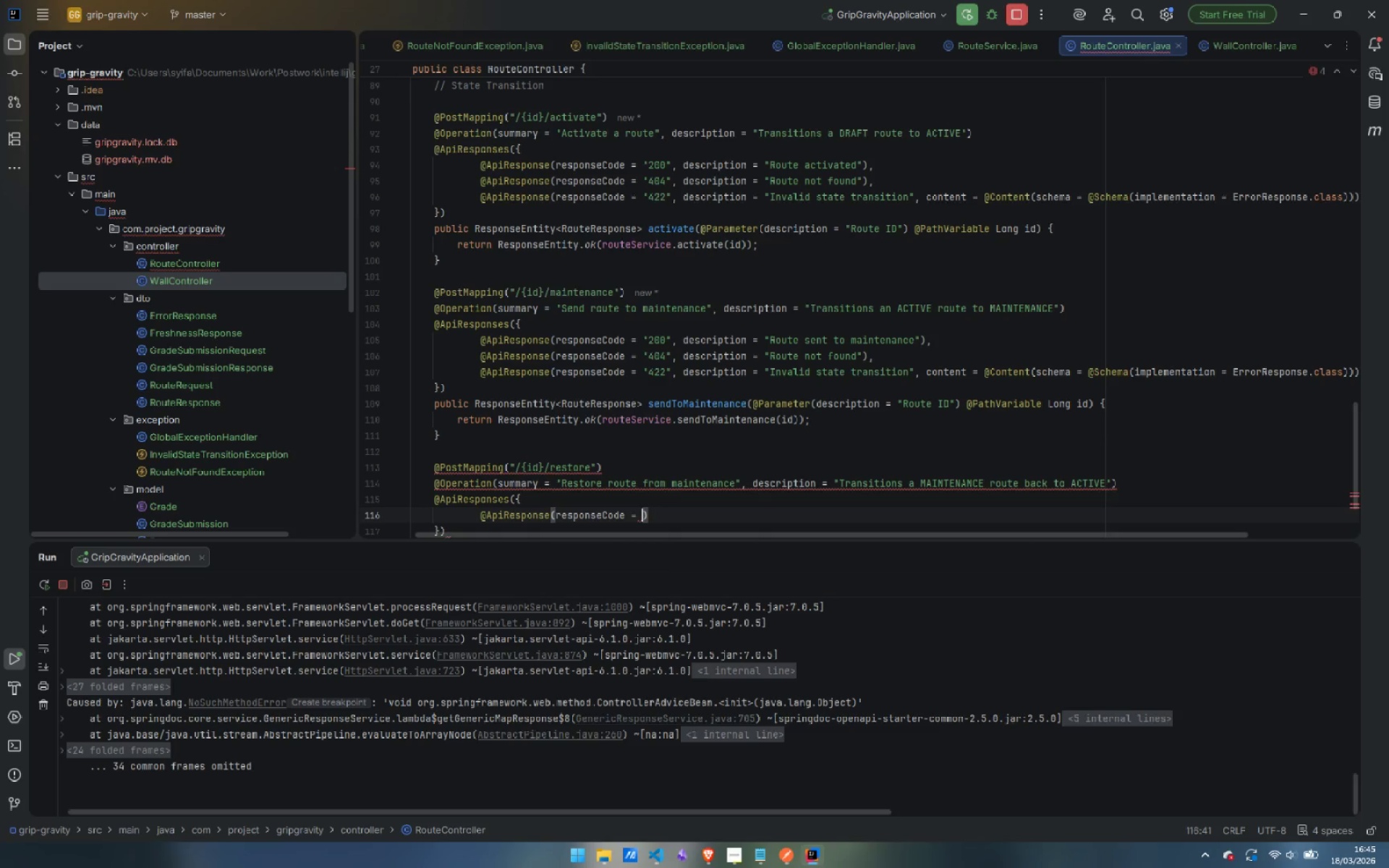 
type("200)
 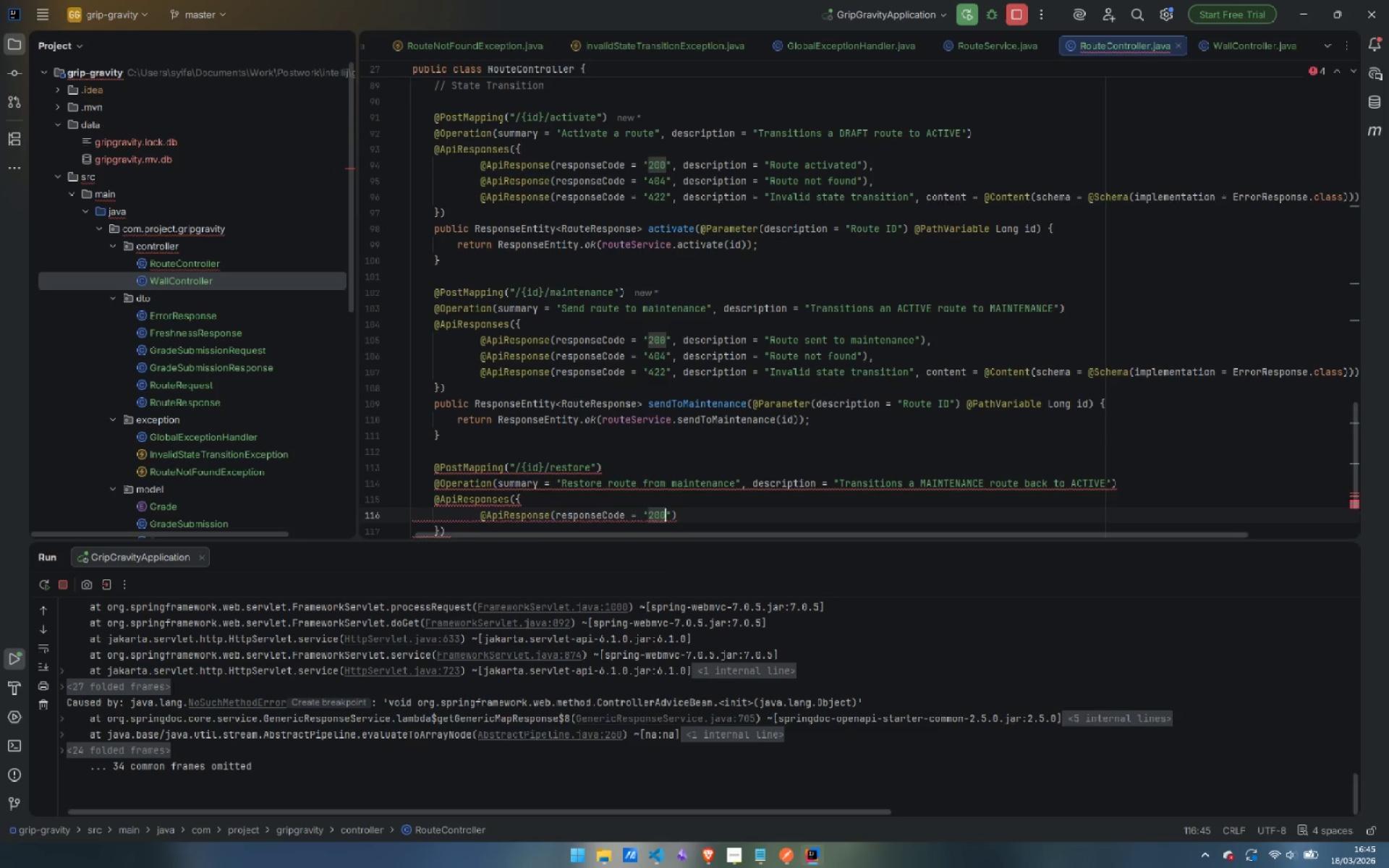 
key(ArrowRight)
 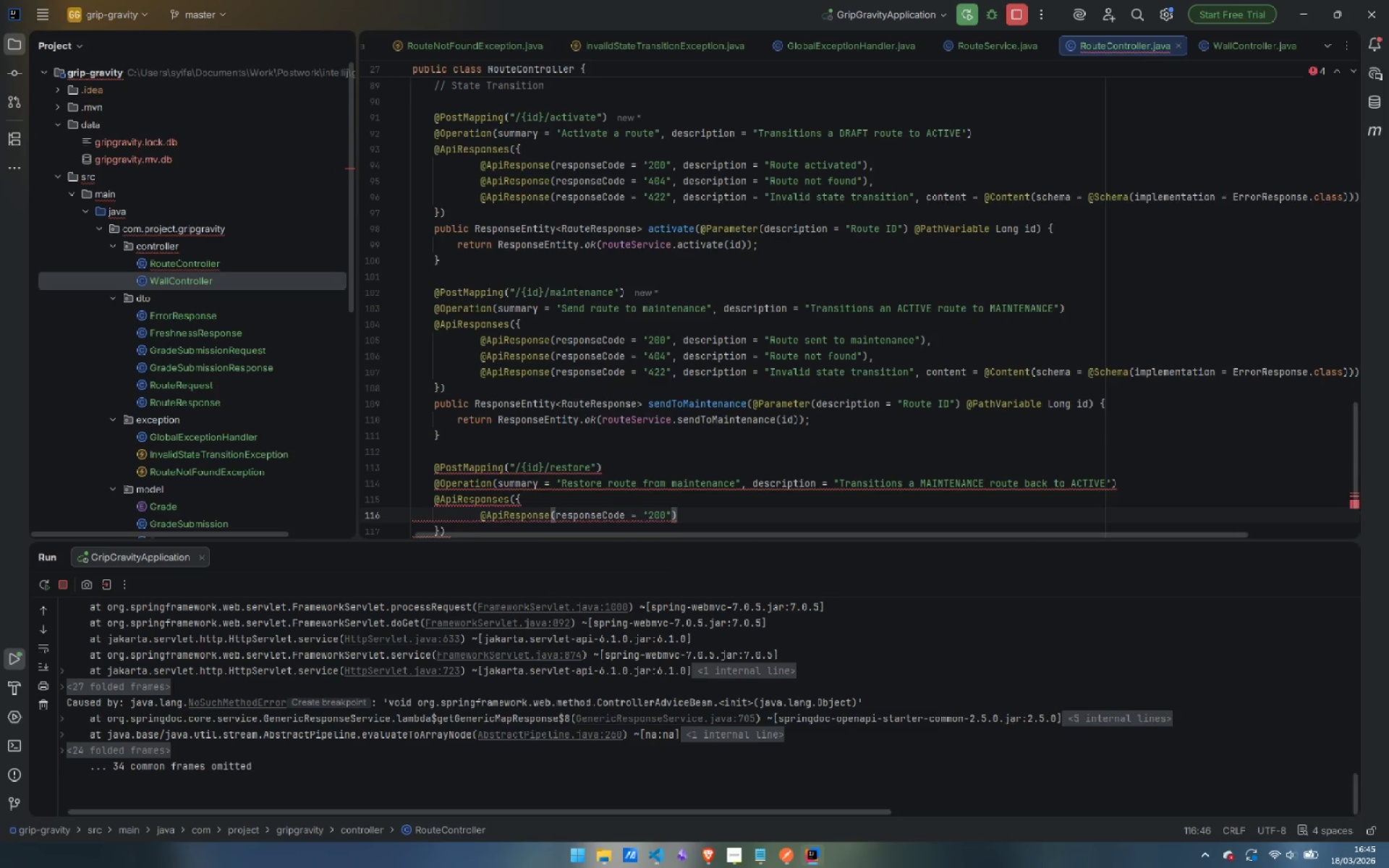 
type(, desc)
 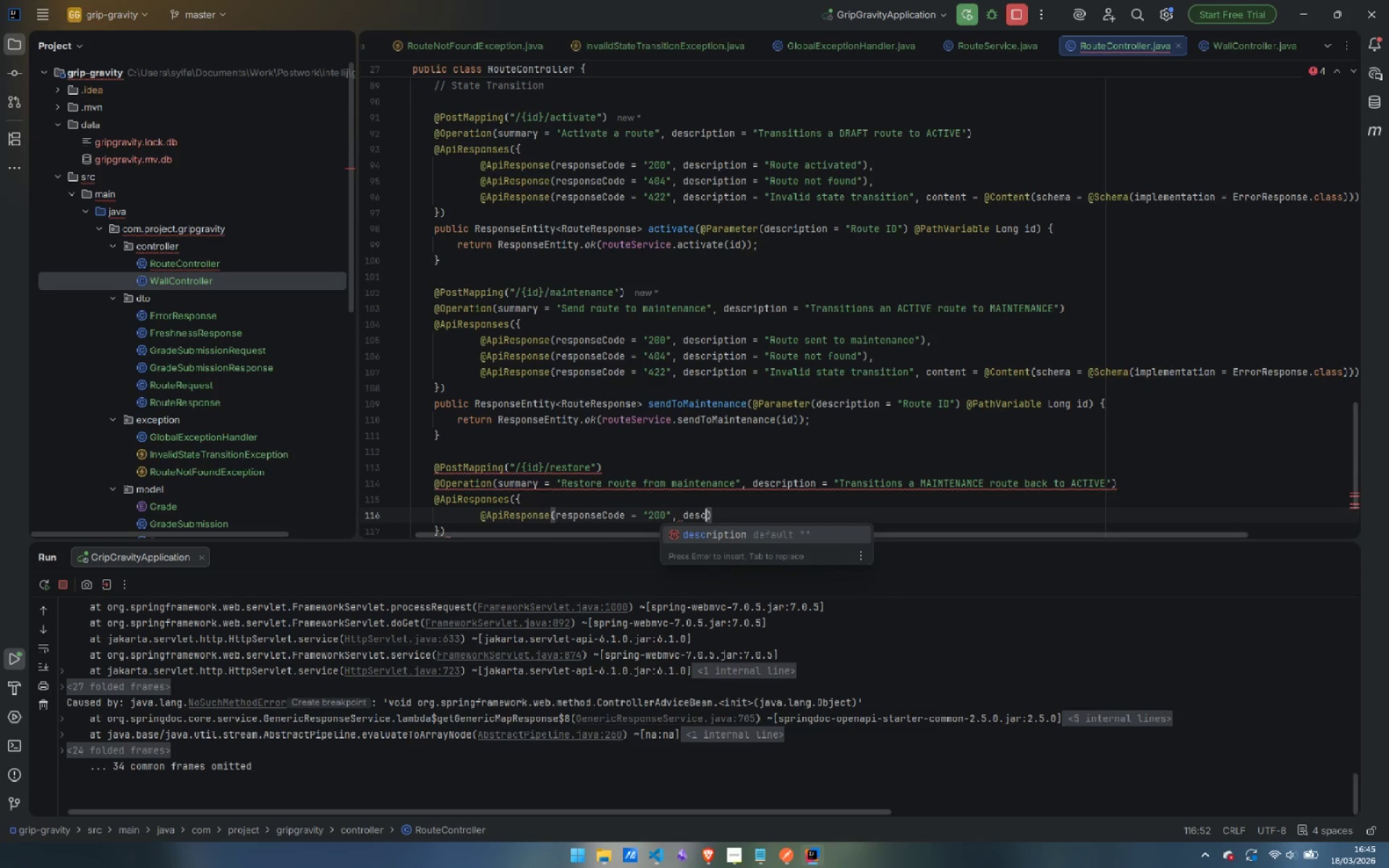 
key(Enter)
 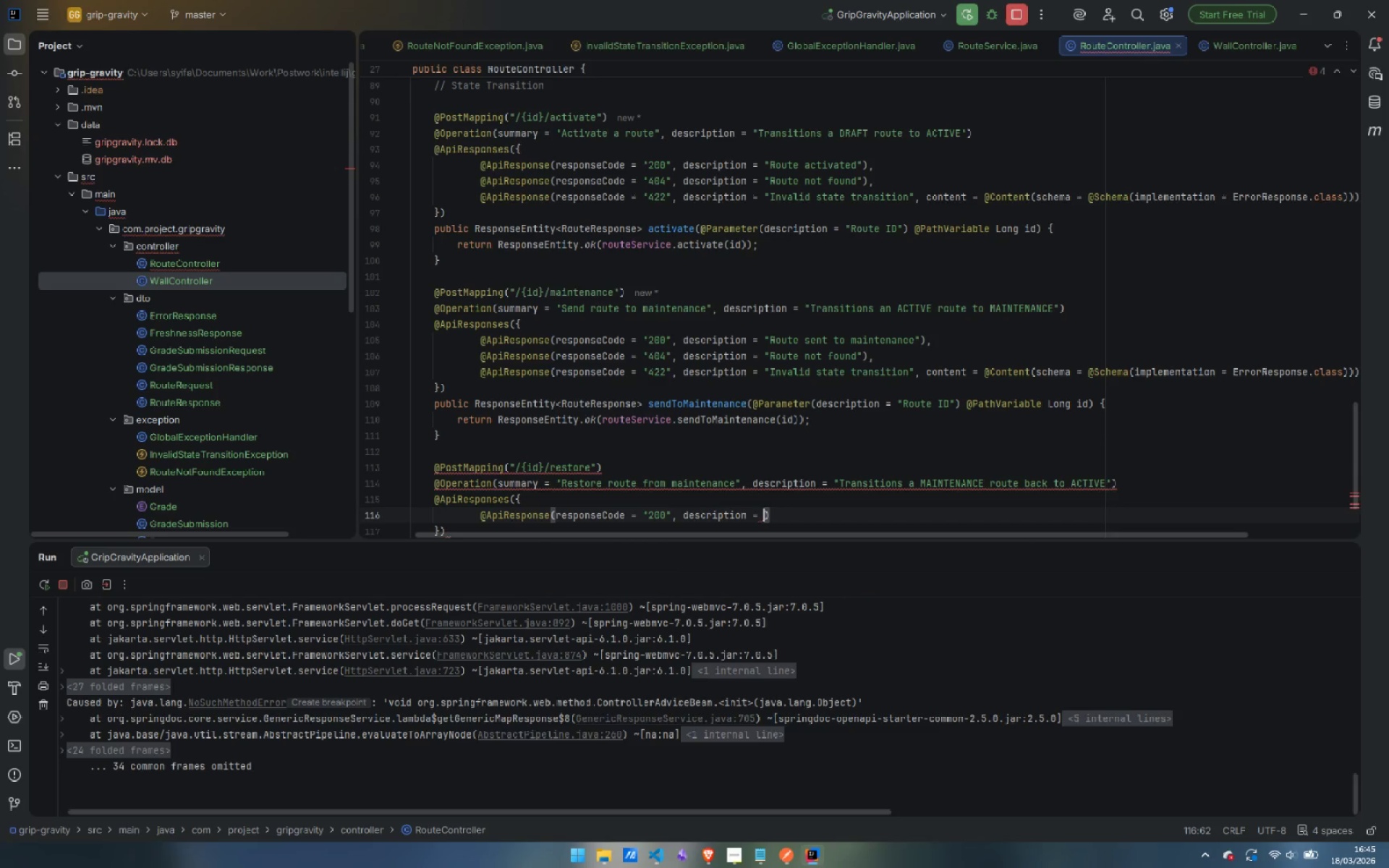 
key(Shift+Quote)
 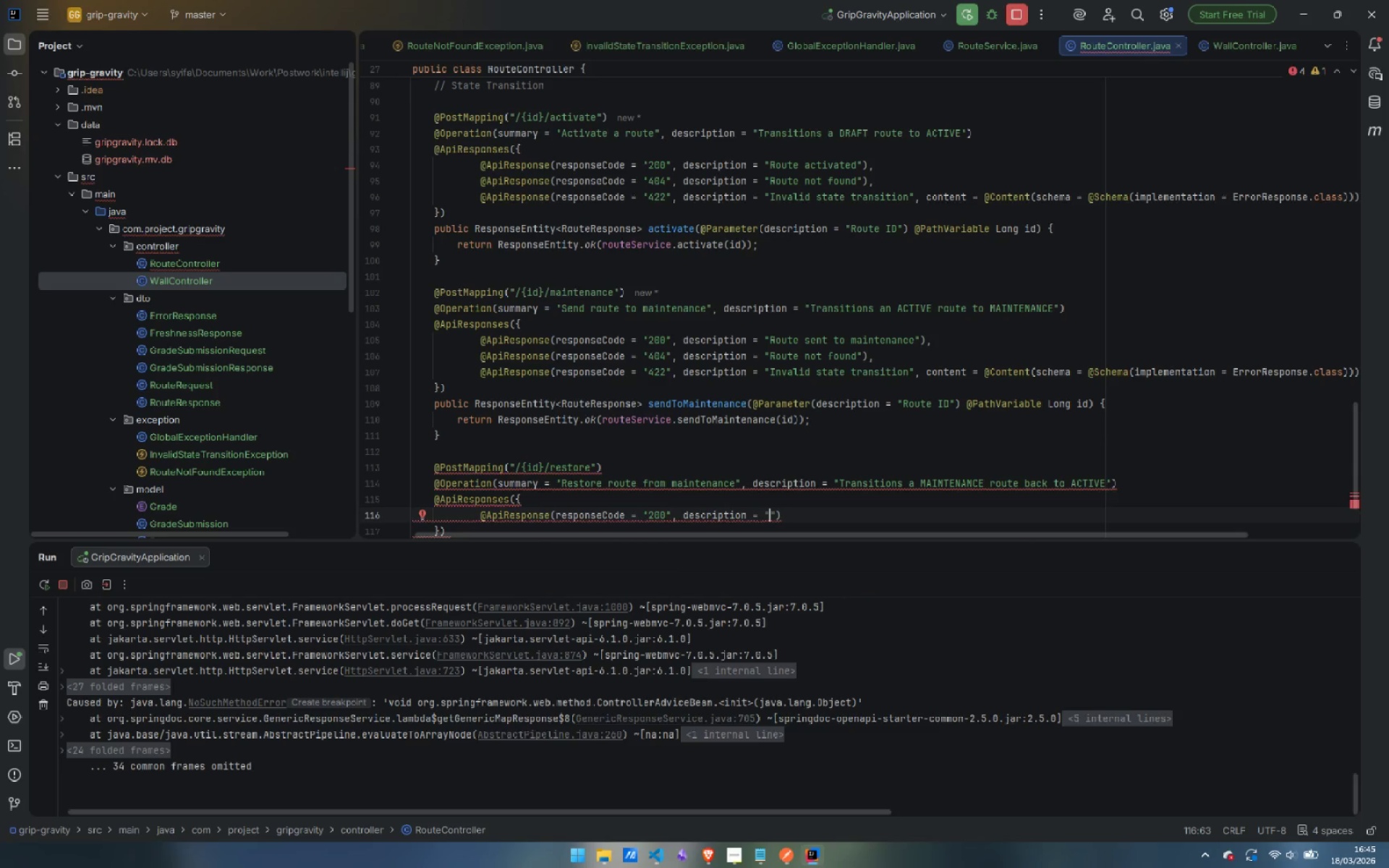 
type(Route restored to active)
 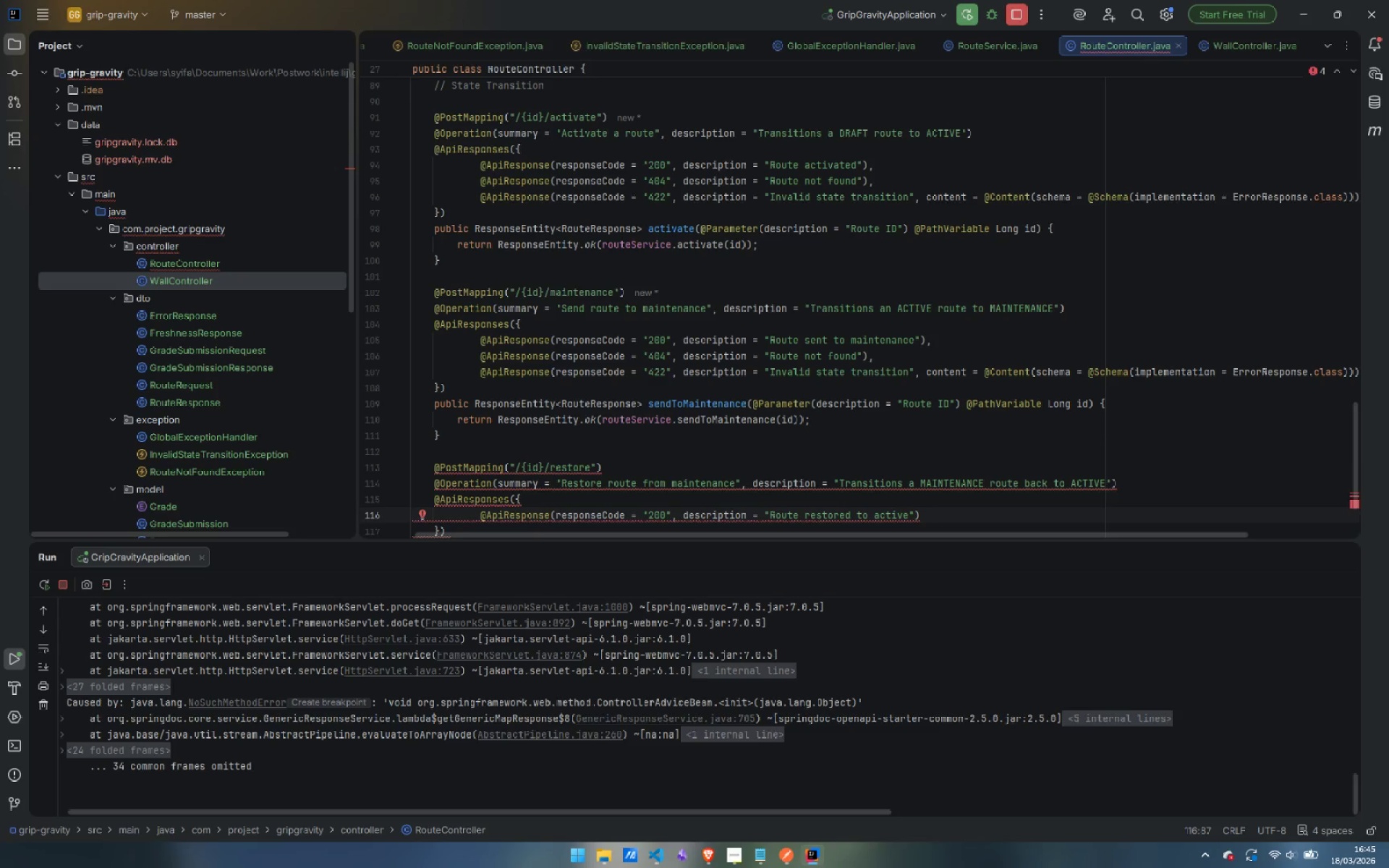 
key(ArrowRight)
 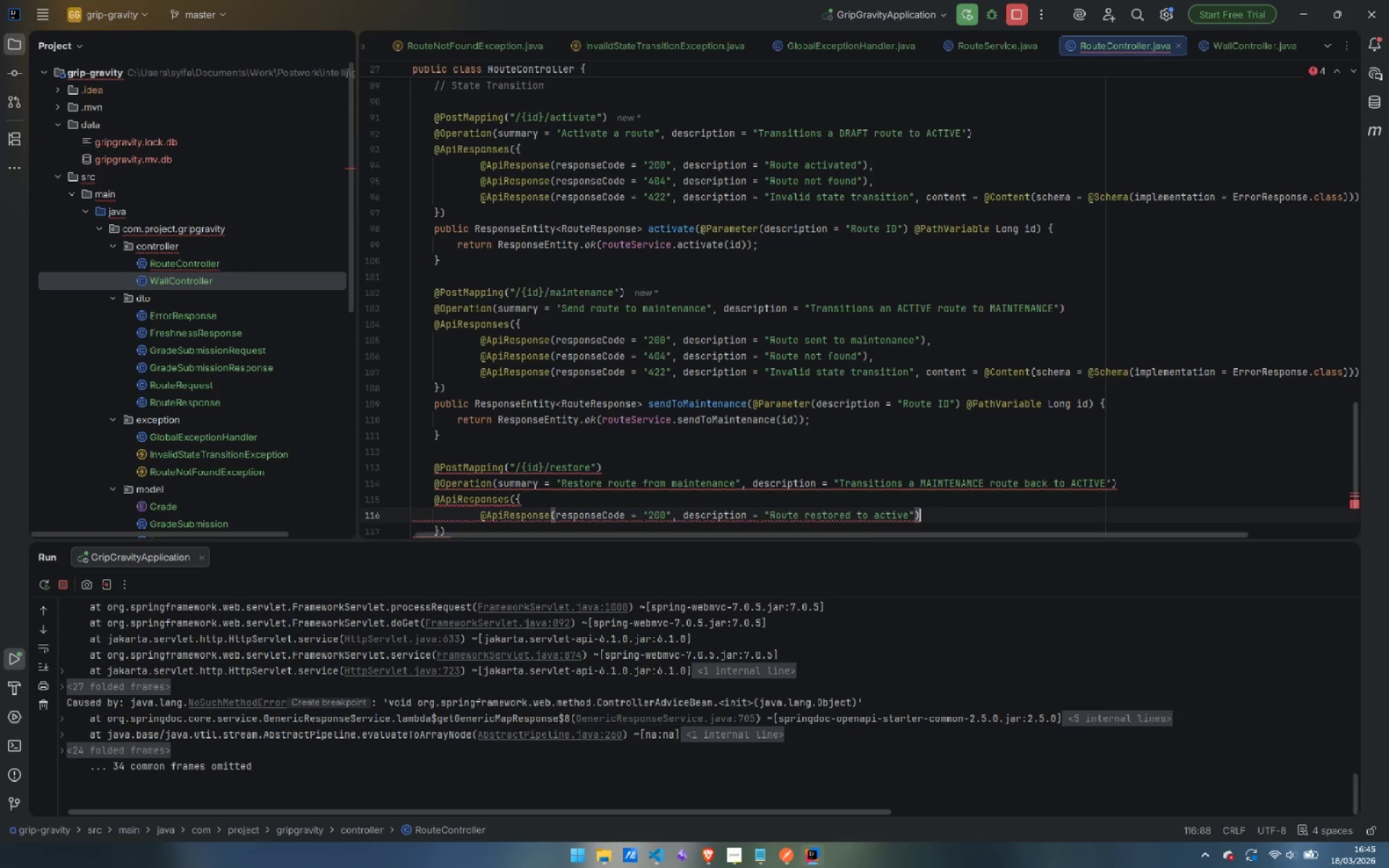 
key(ArrowRight)
 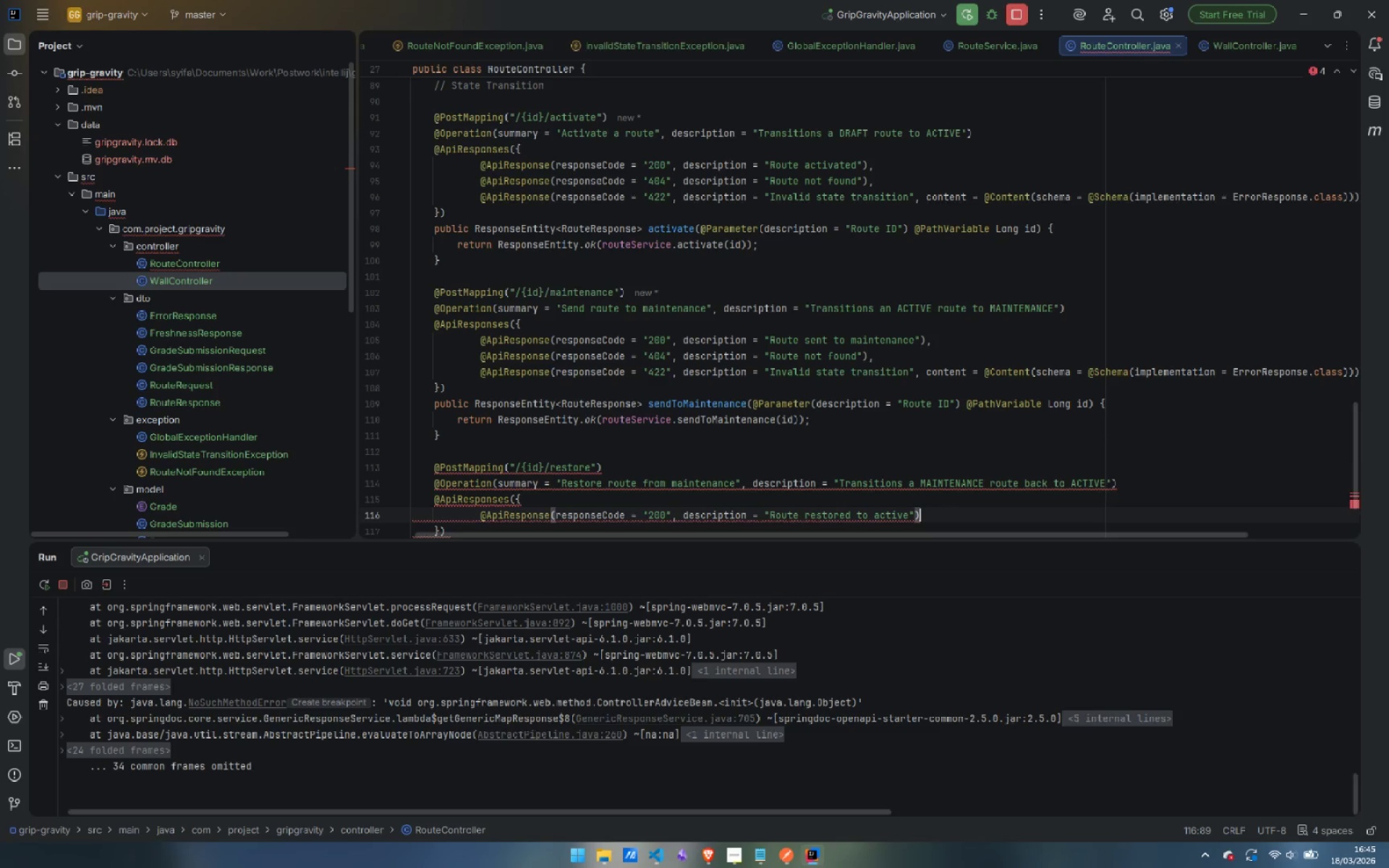 
key(Comma)
 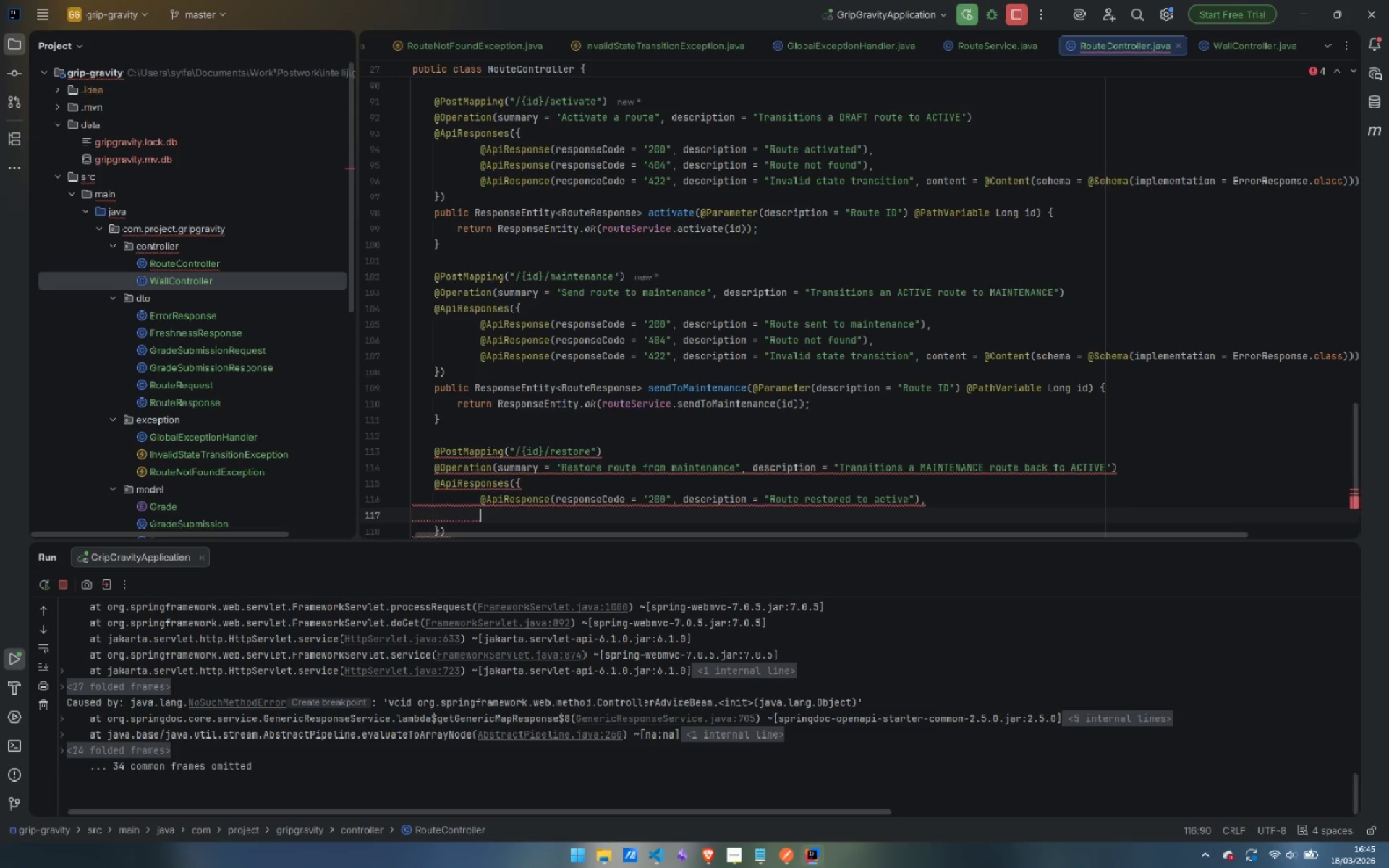 
key(Enter)
 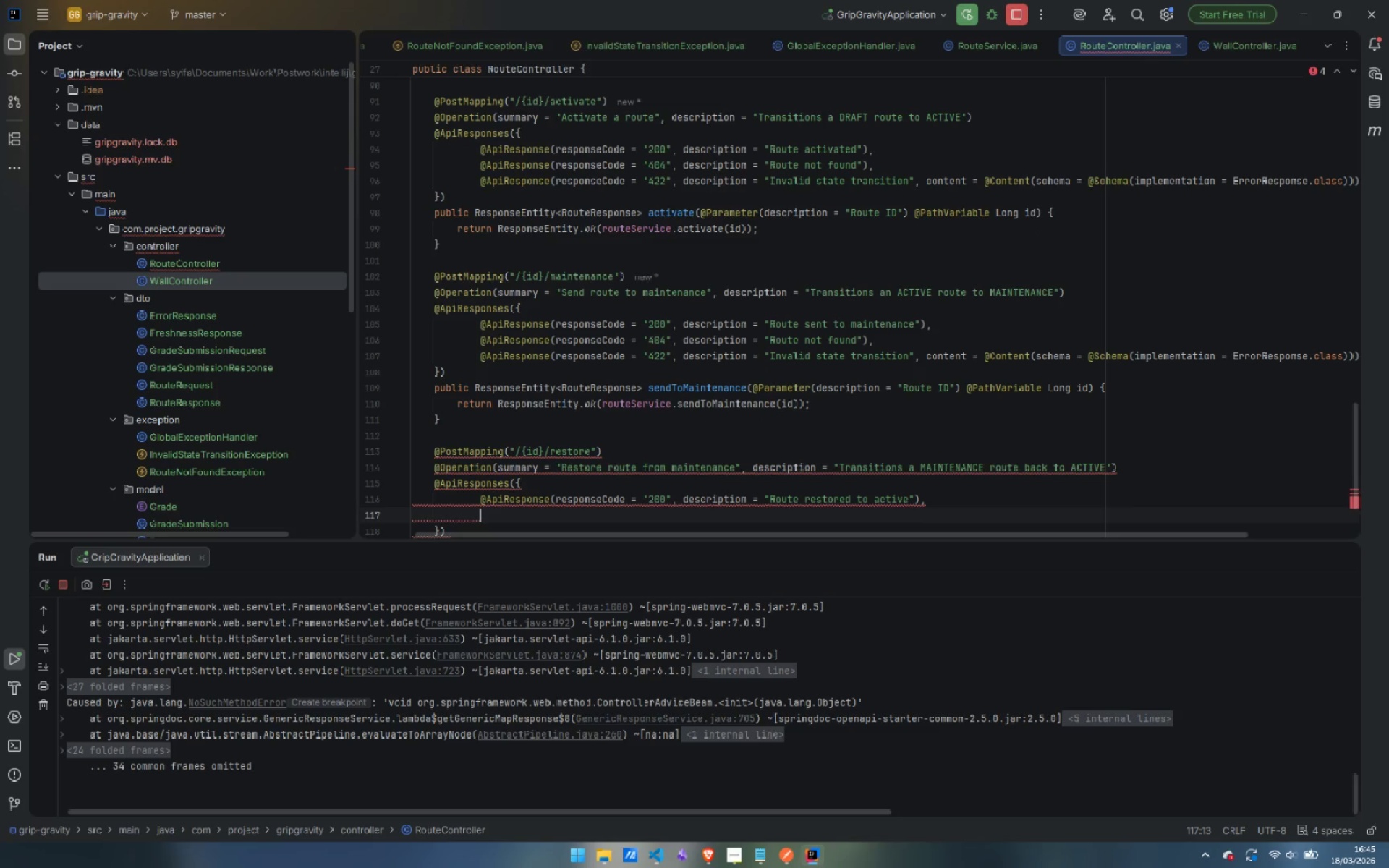 
type(@Api)
 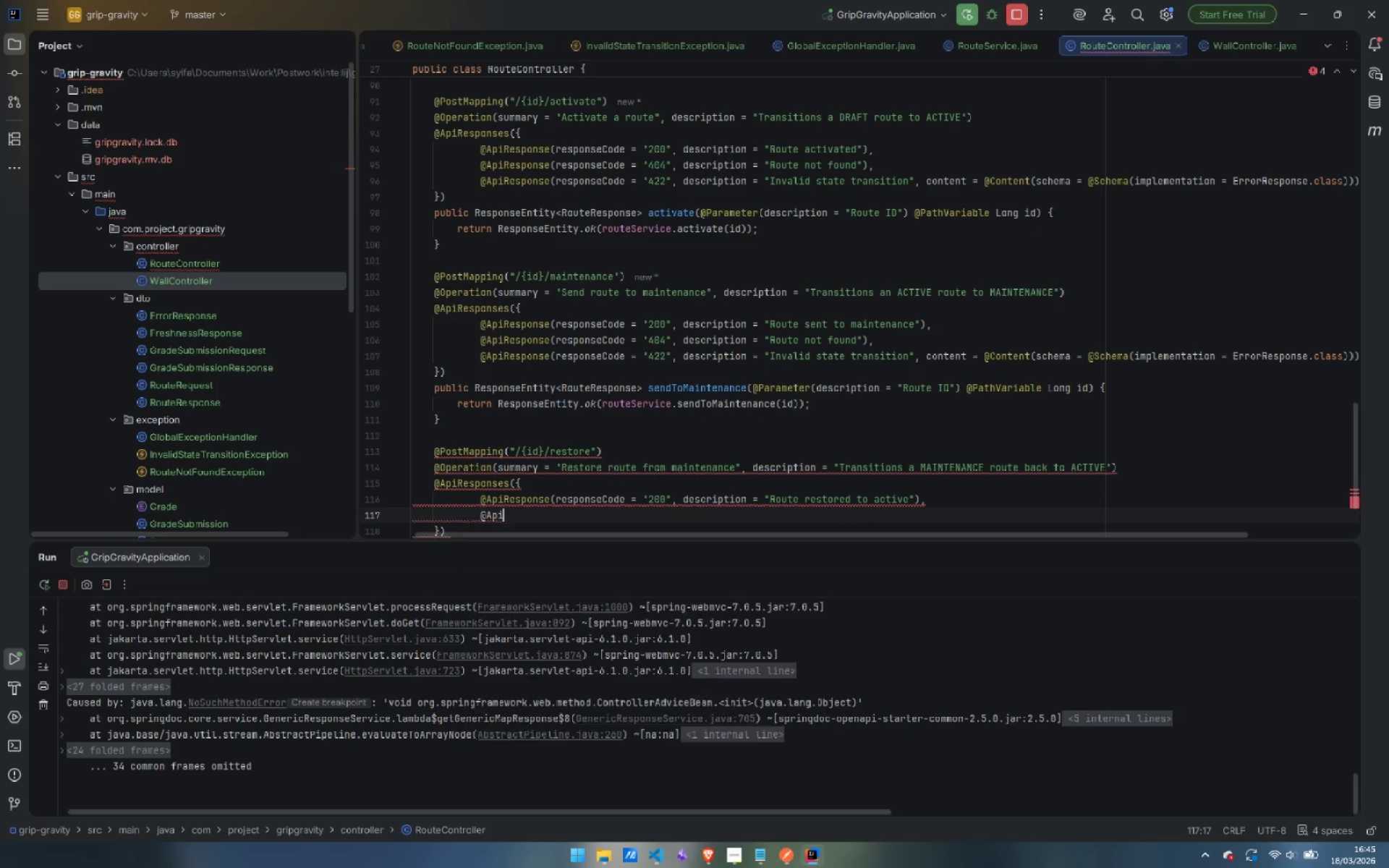 
key(Enter)
 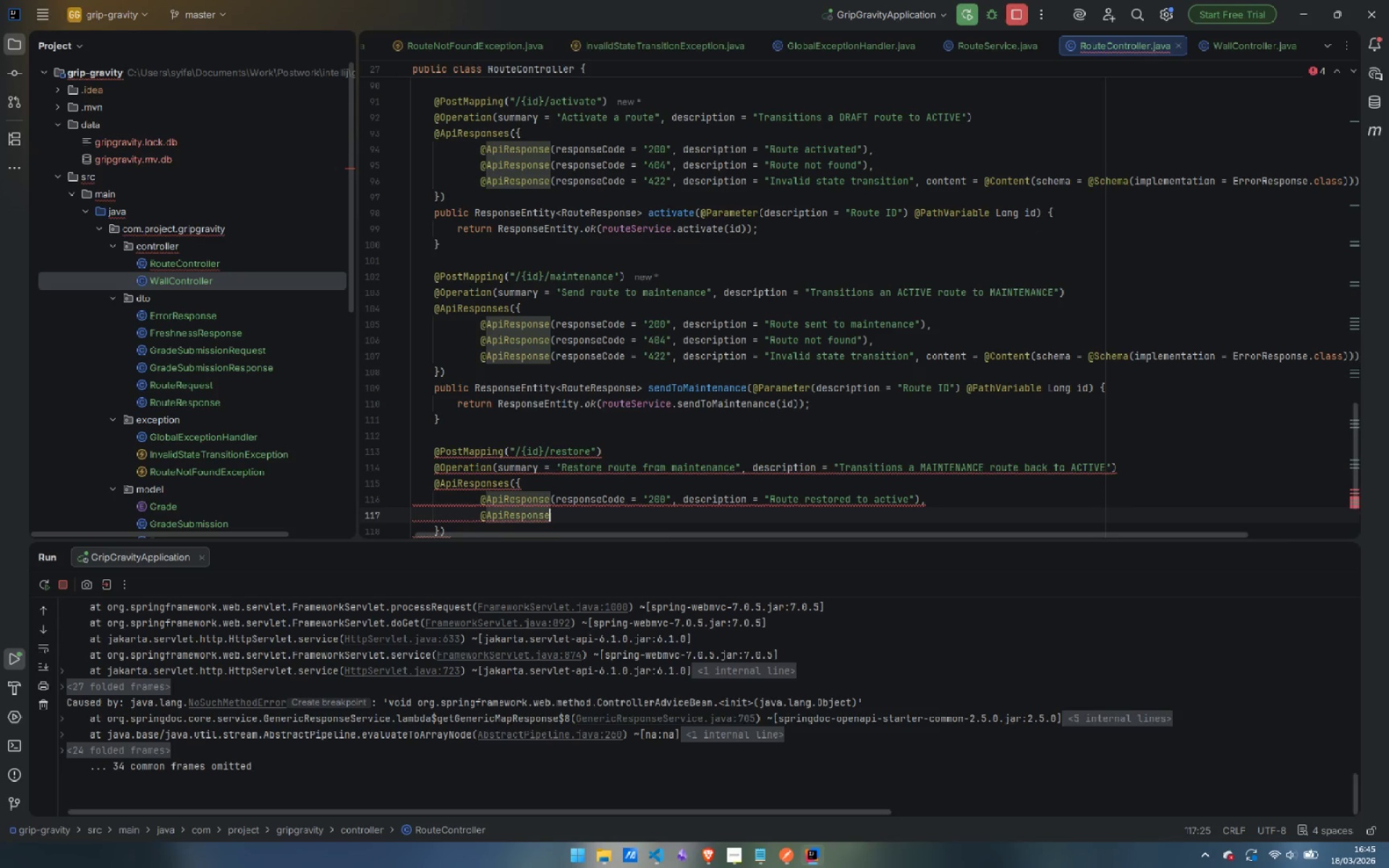 
type((resp)
 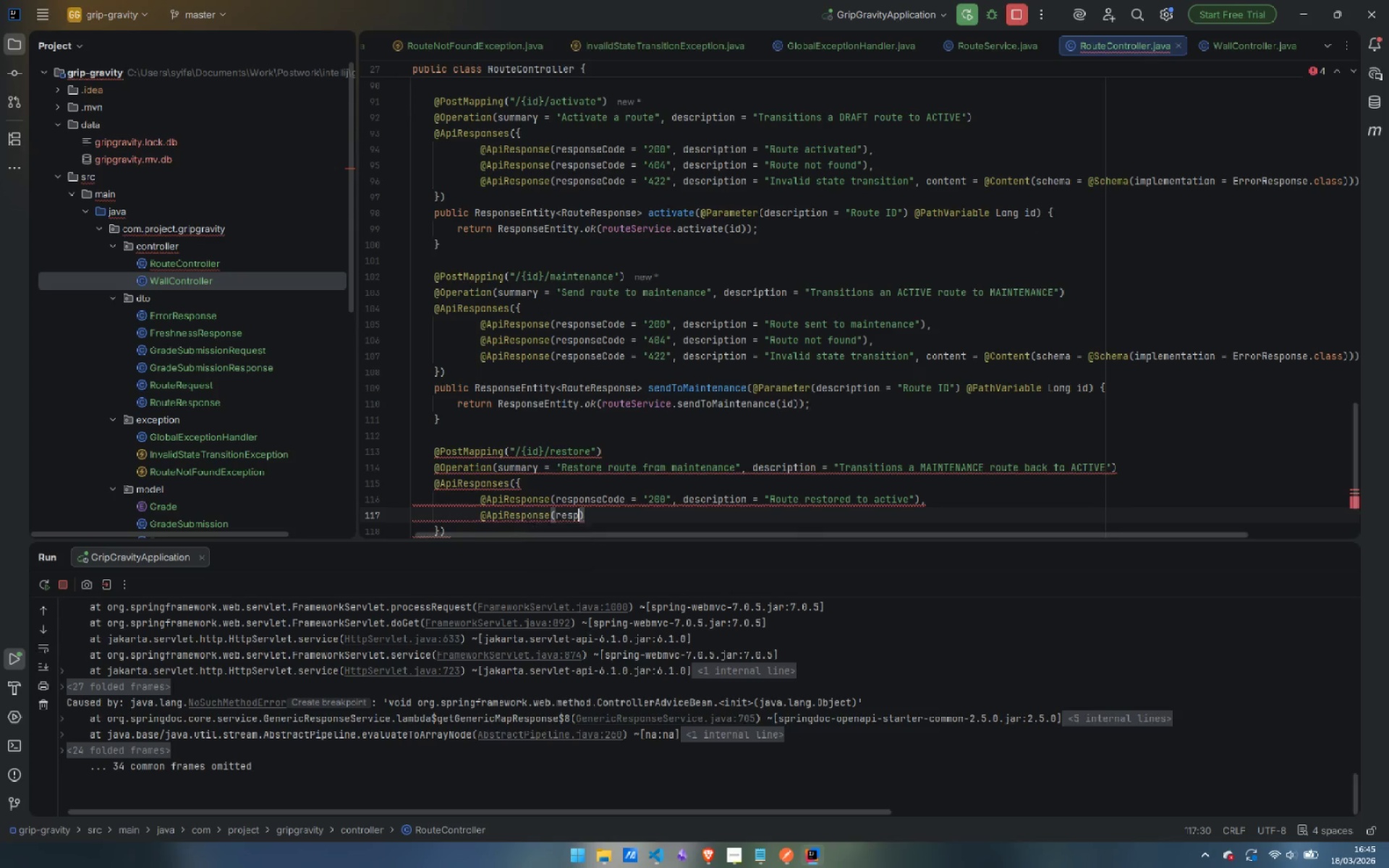 
key(Enter)
 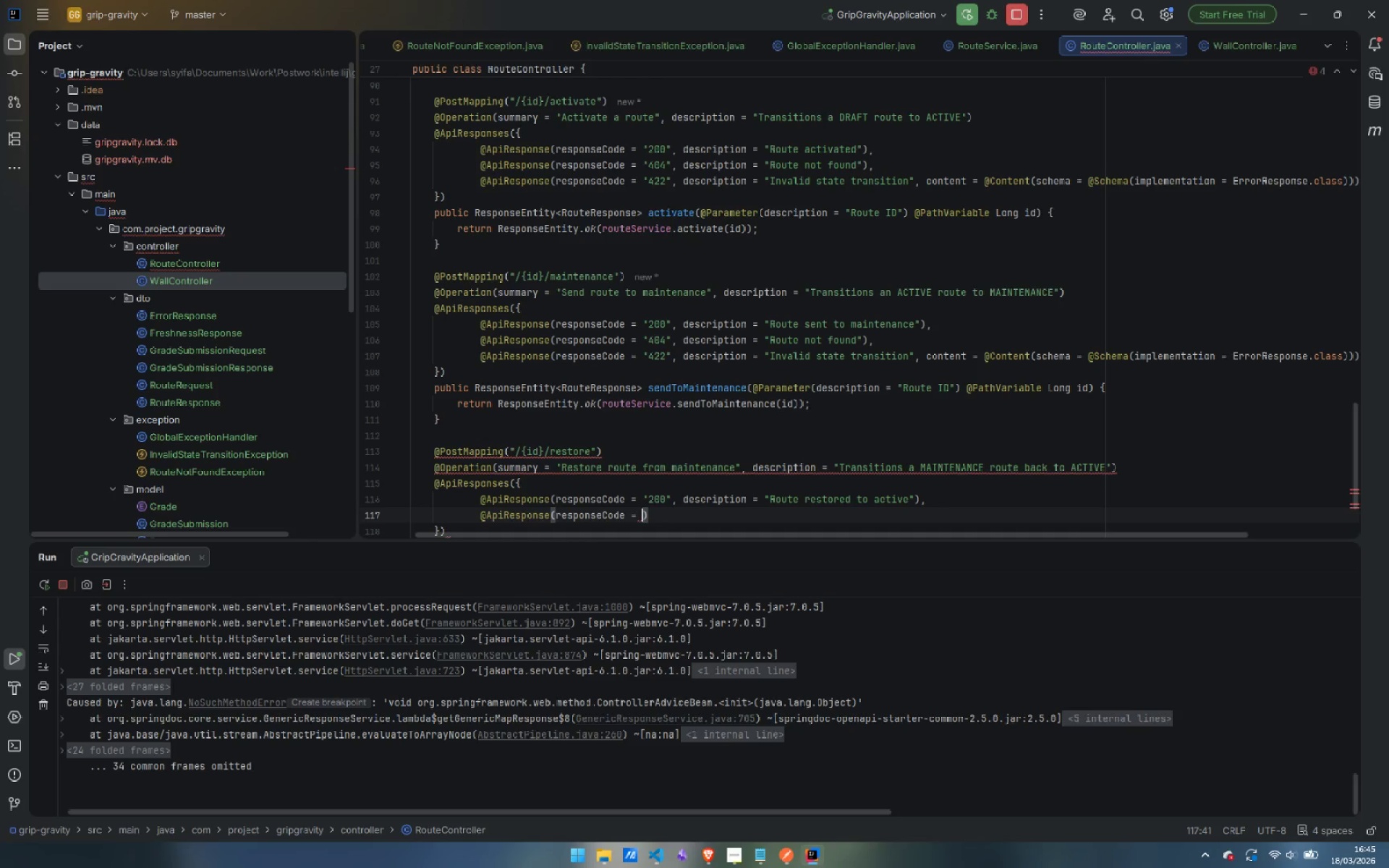 
type("404)
 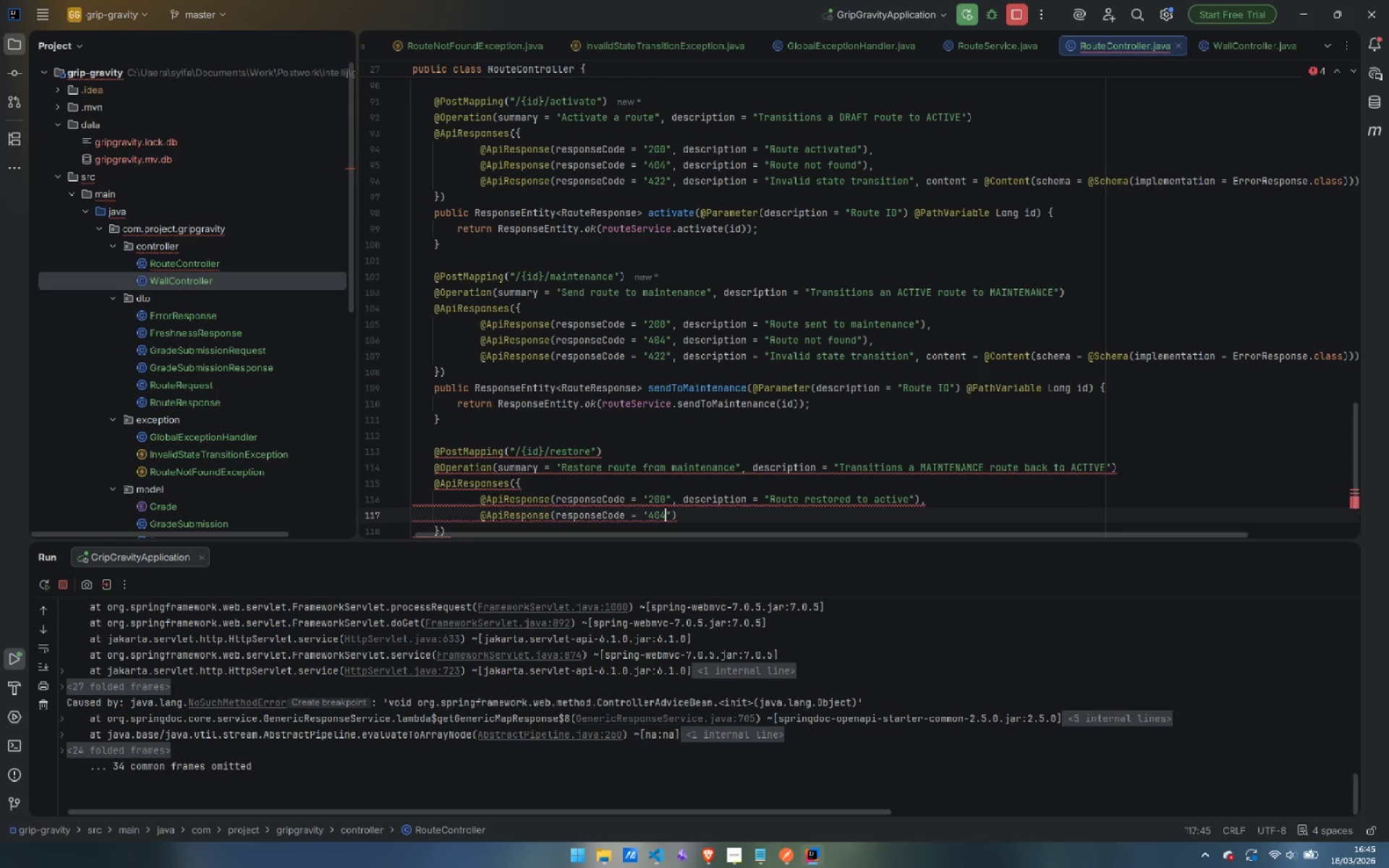 
key(ArrowRight)
 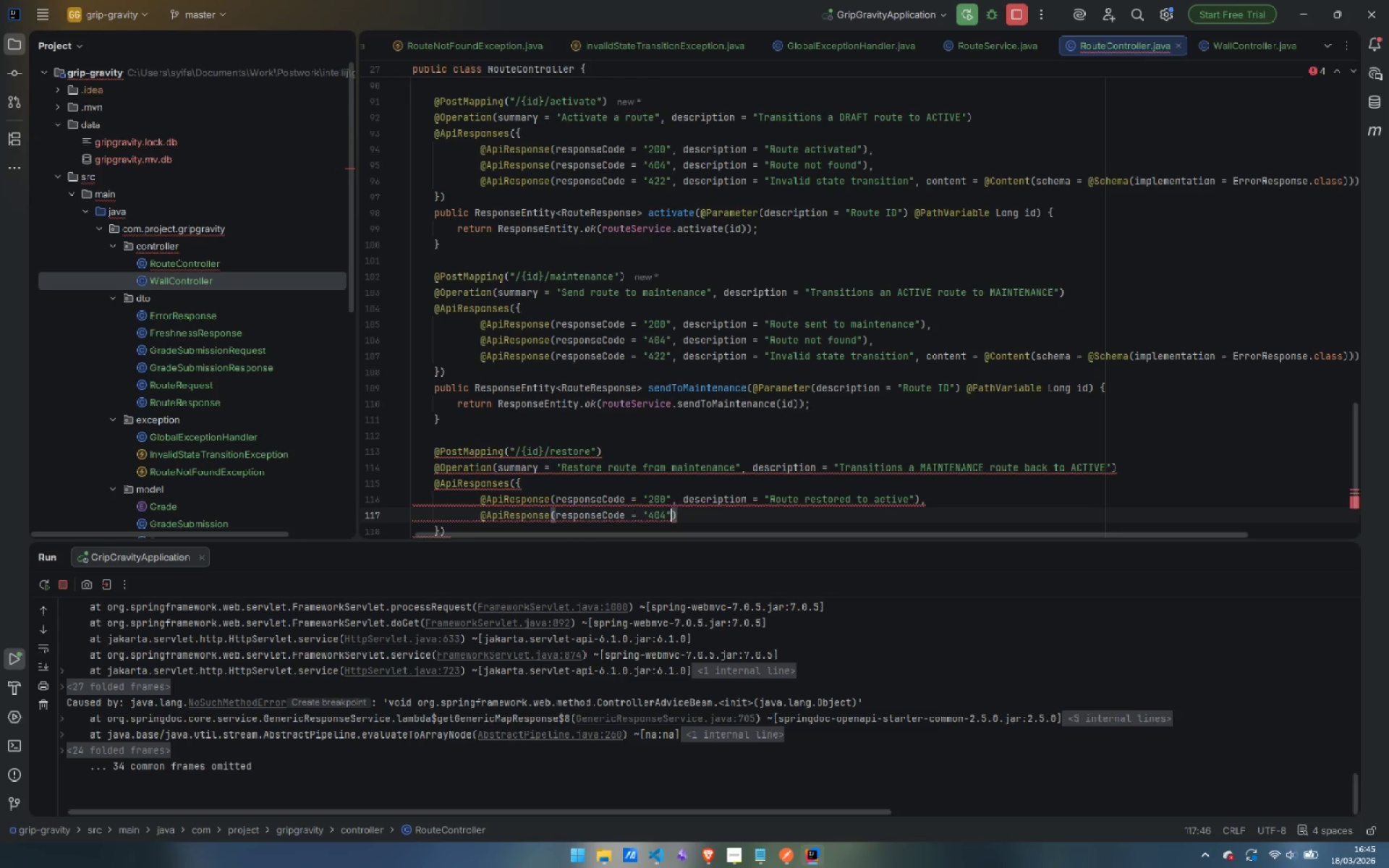 
type(, desc)
 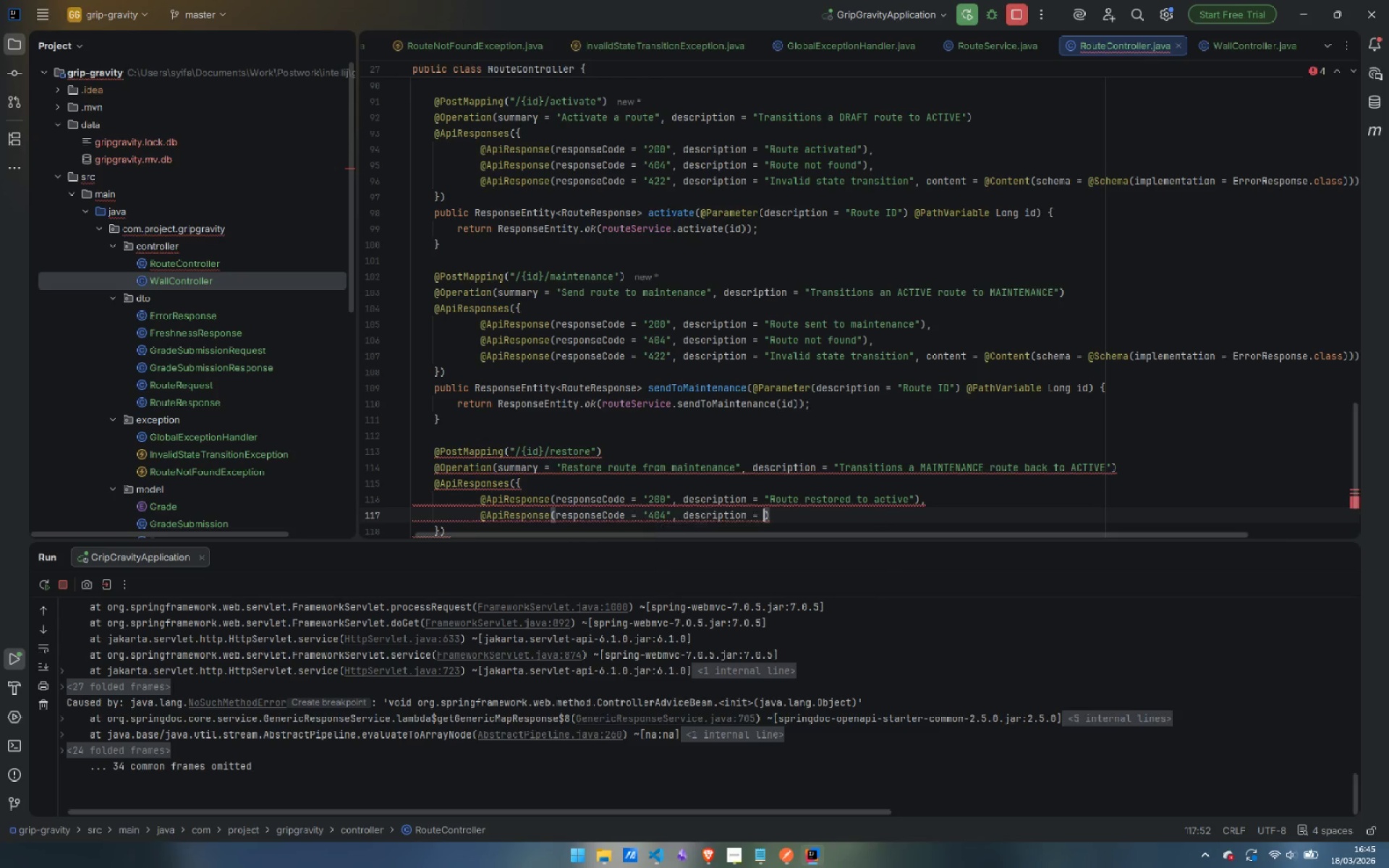 
key(Enter)
 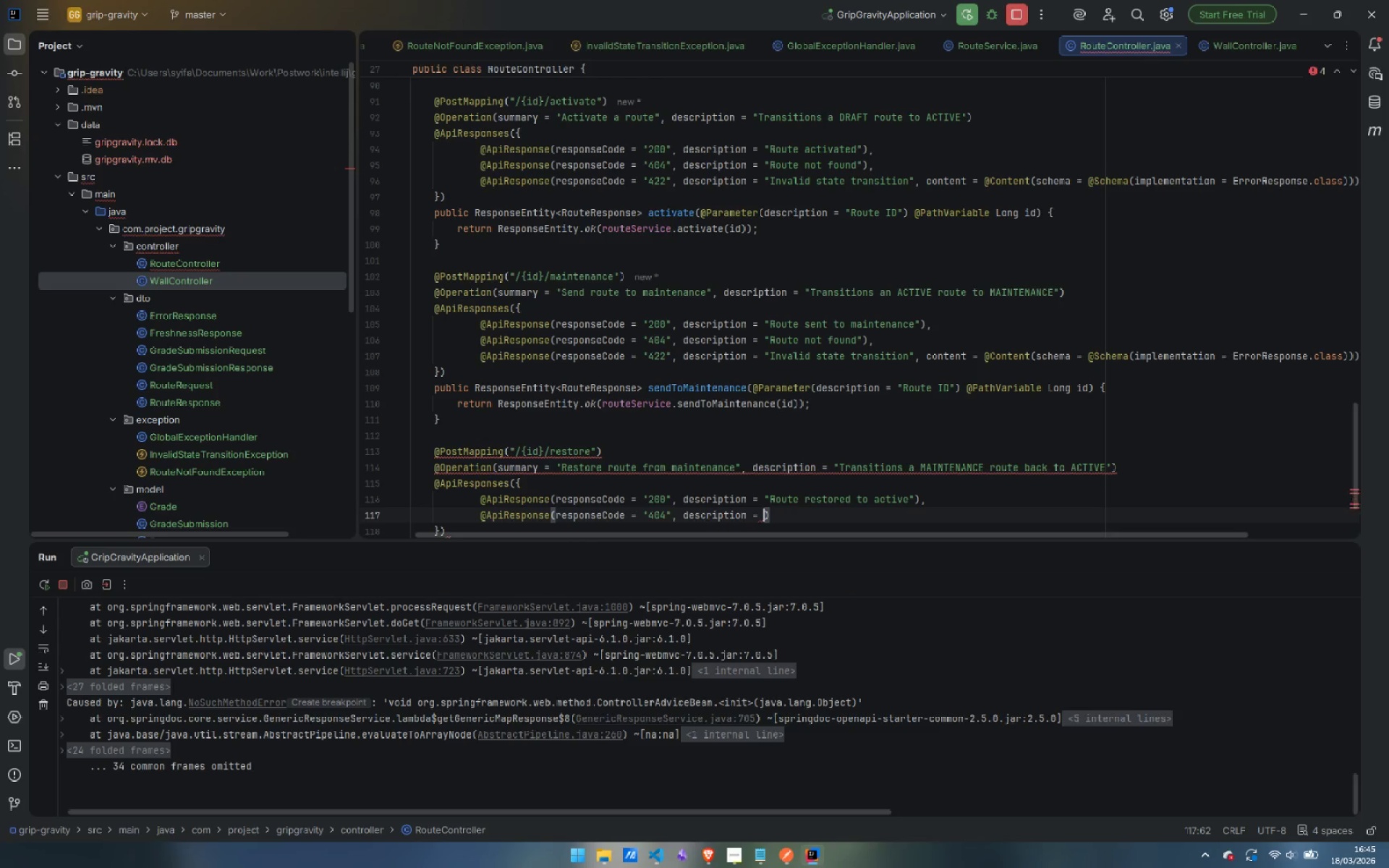 
type("Route not found)
 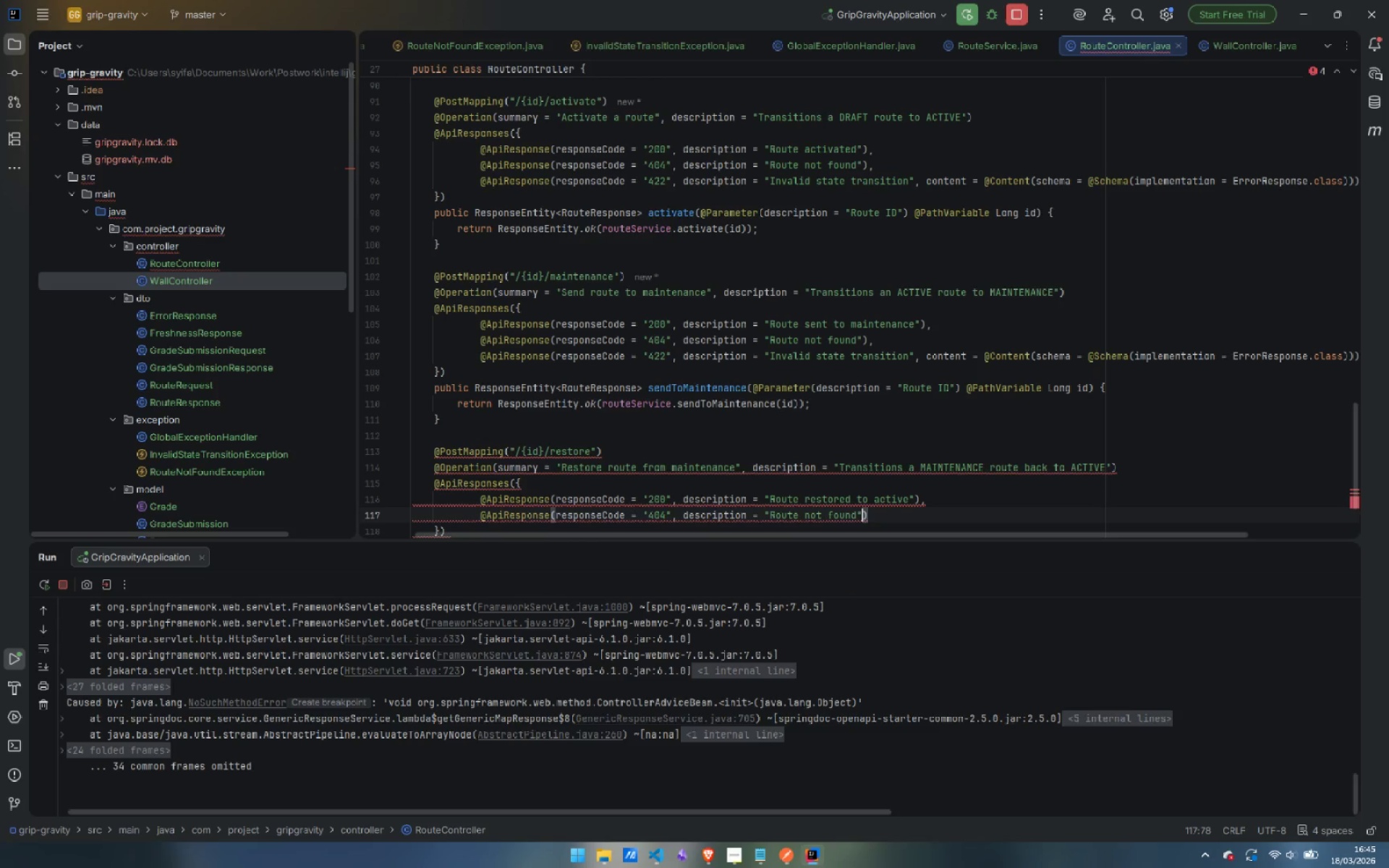 
key(ArrowRight)
 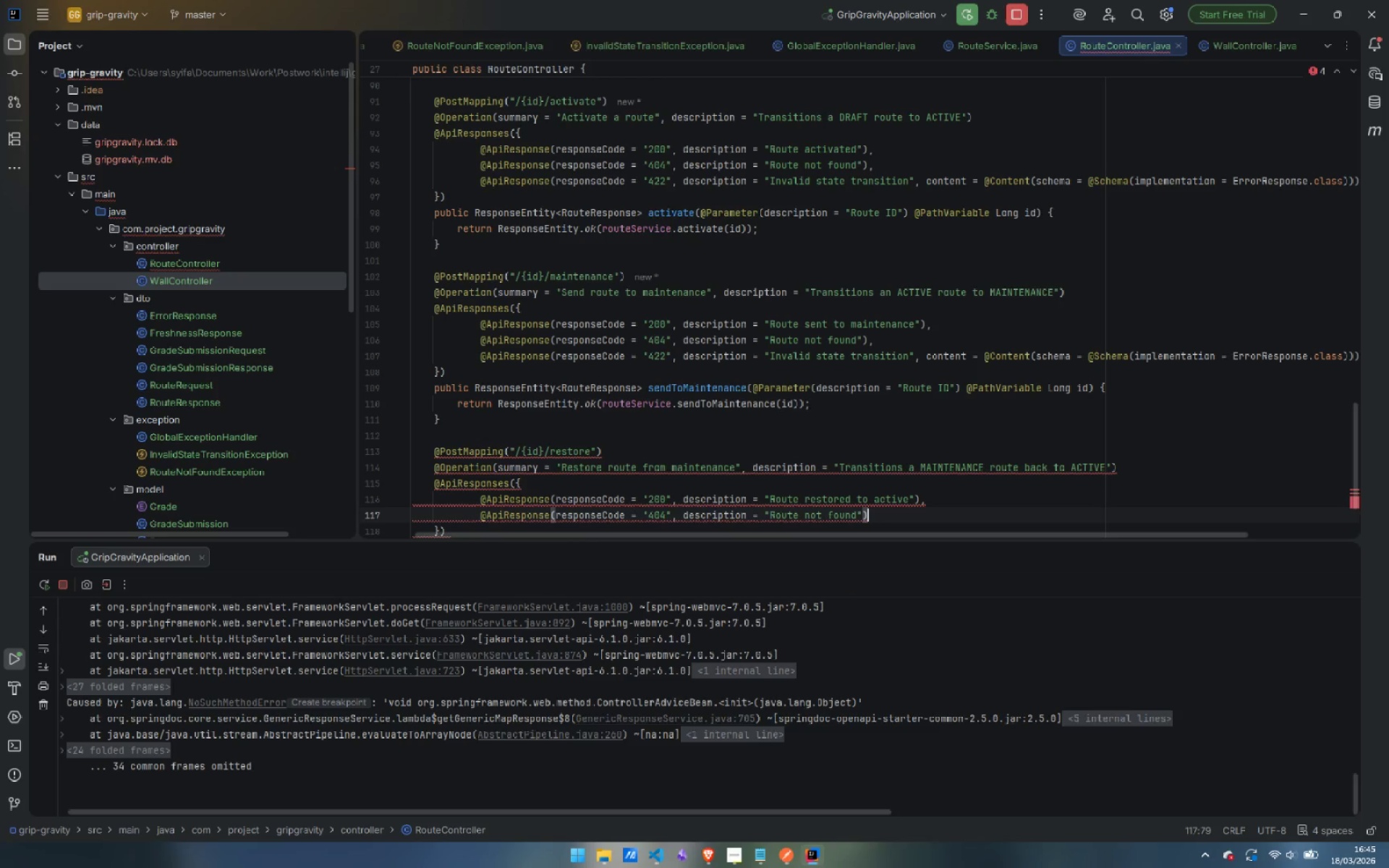 
key(ArrowRight)
 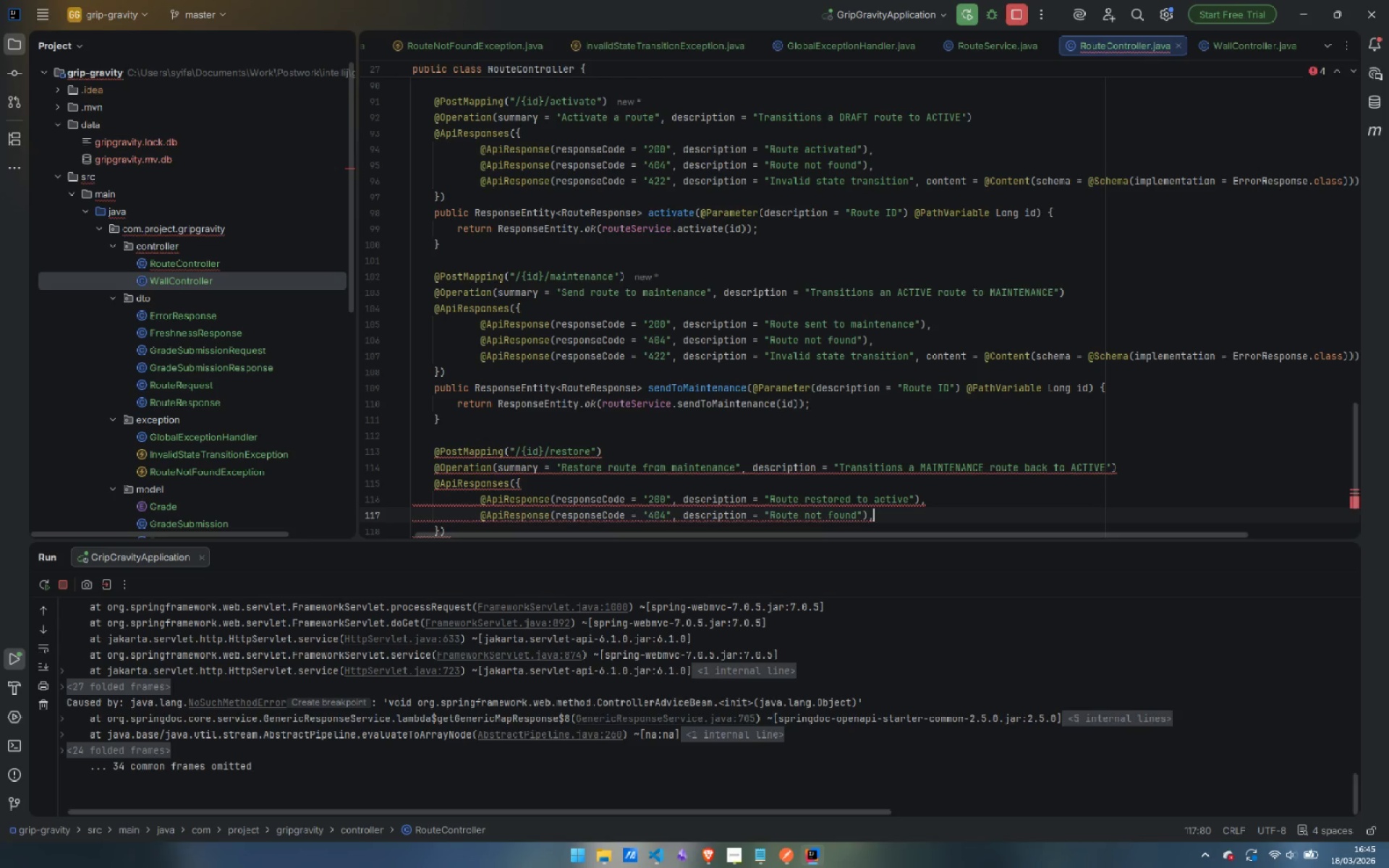 
key(Comma)
 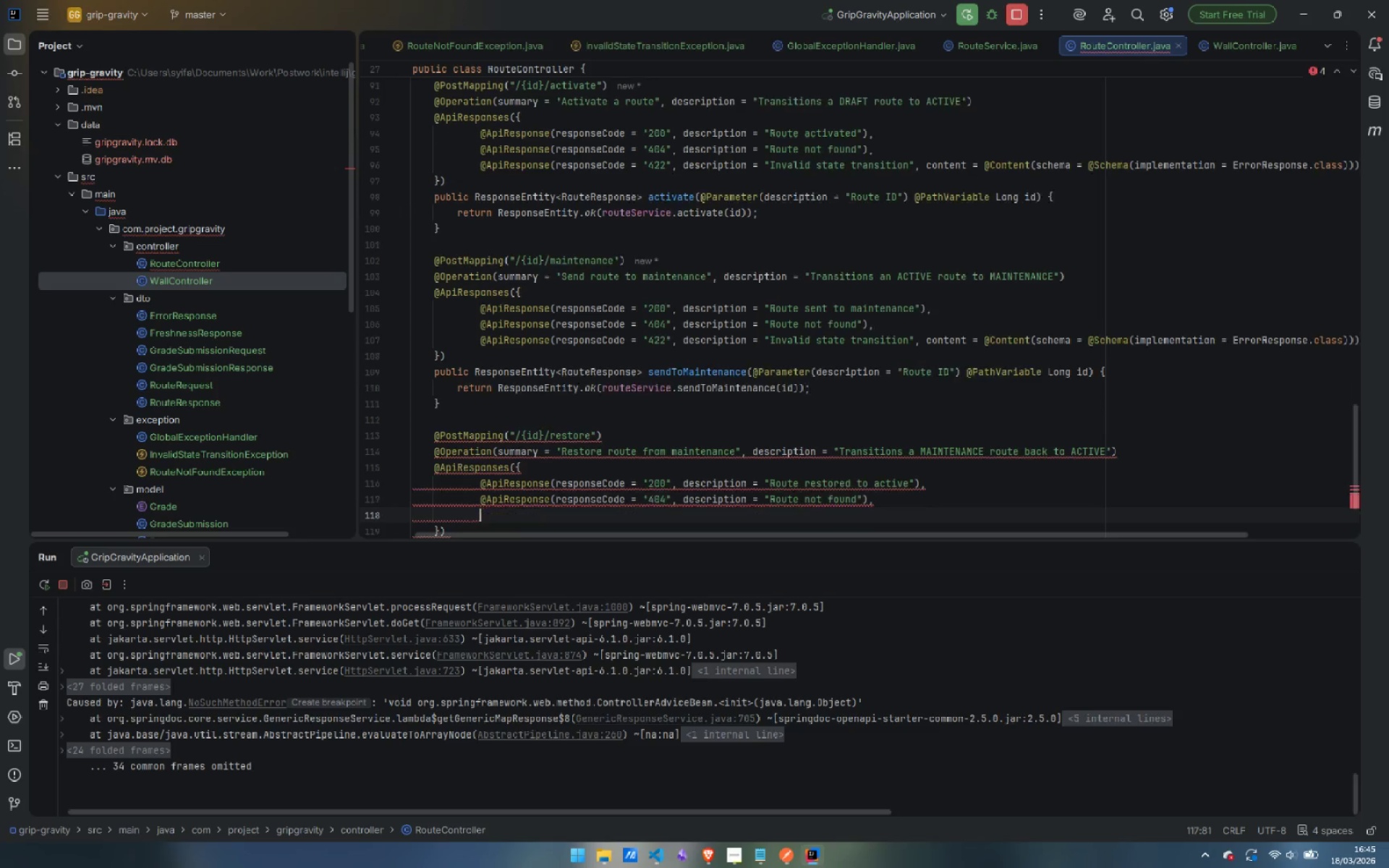 
key(Enter)
 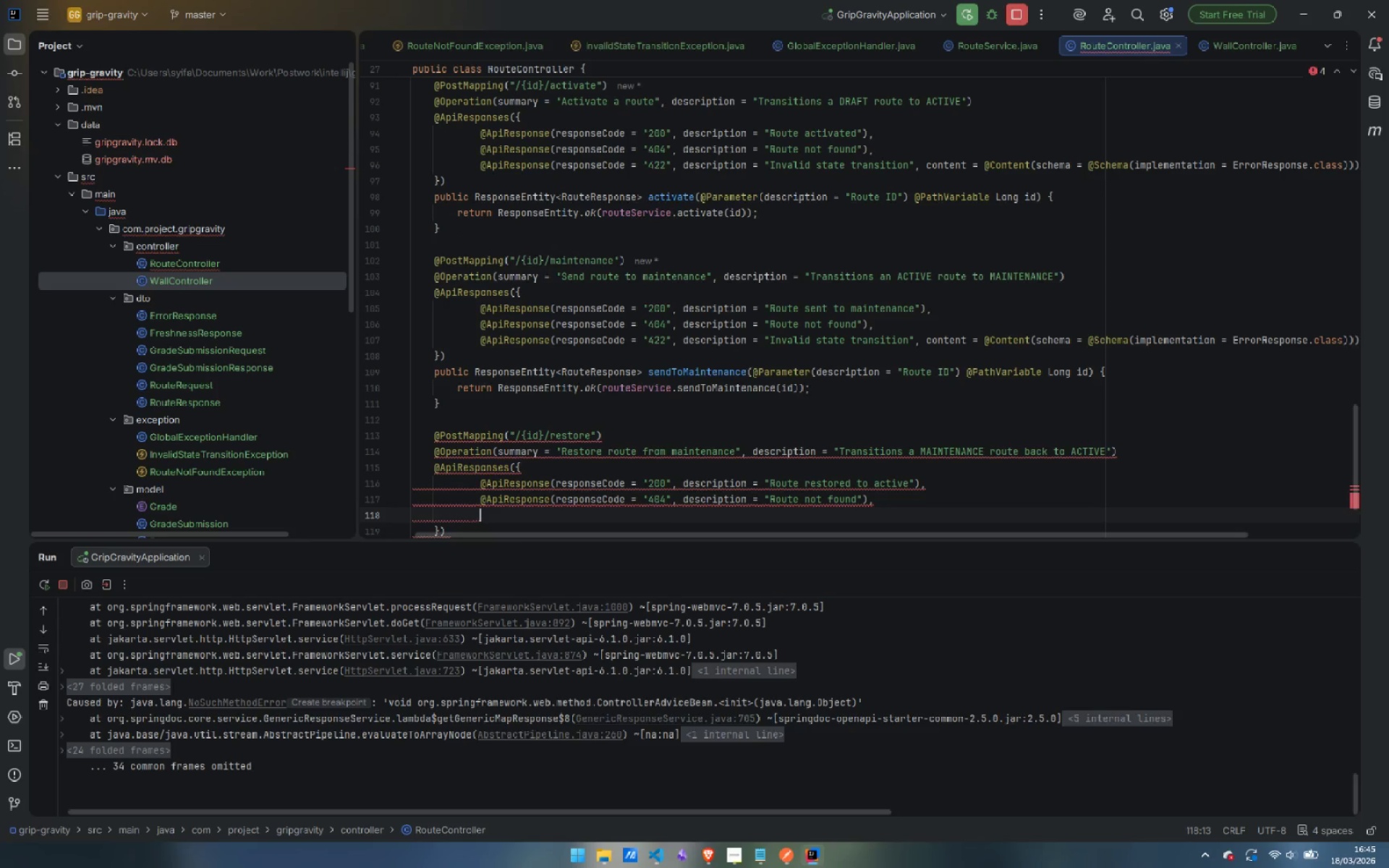 
type(@Api)
 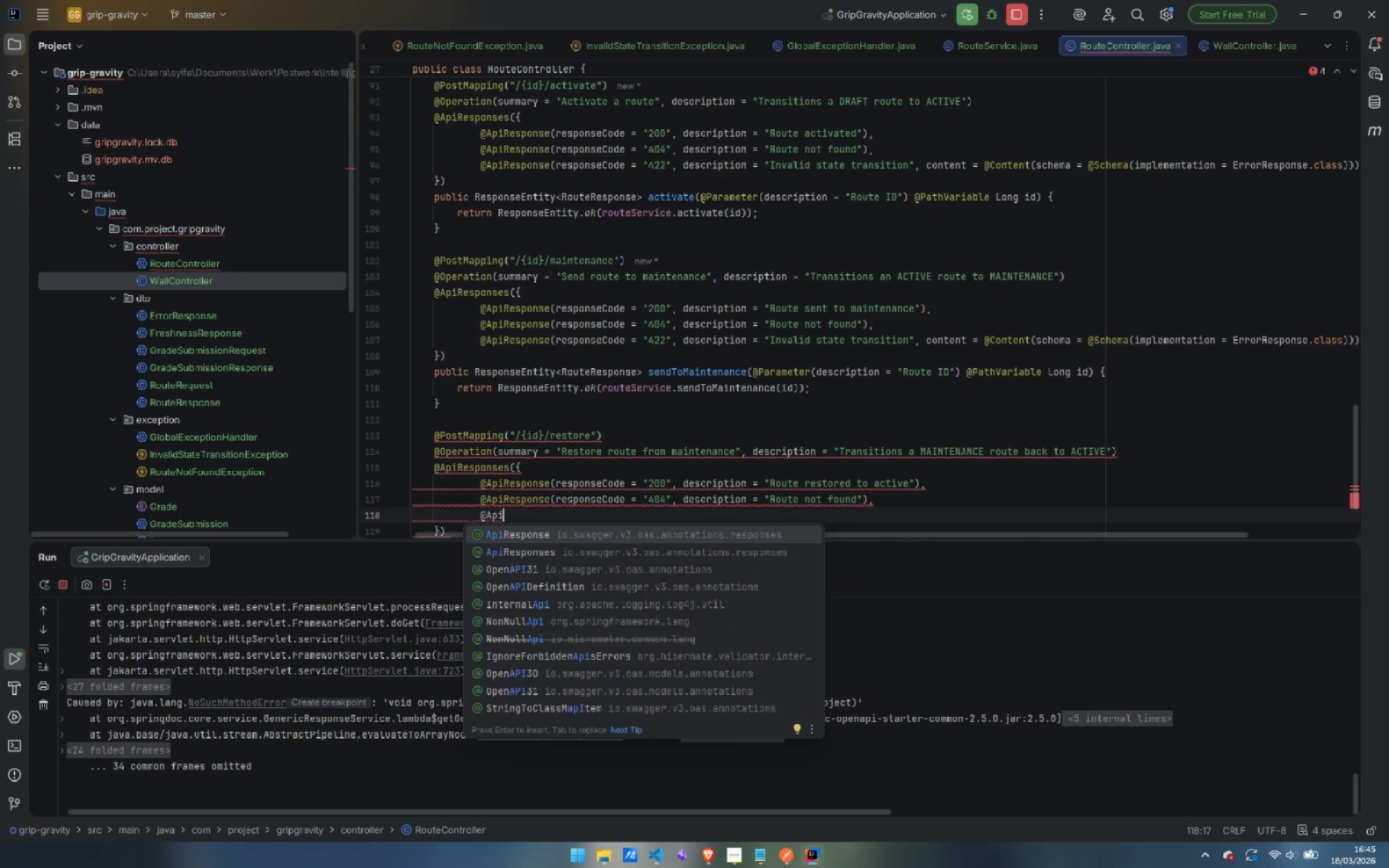 
key(Enter)
 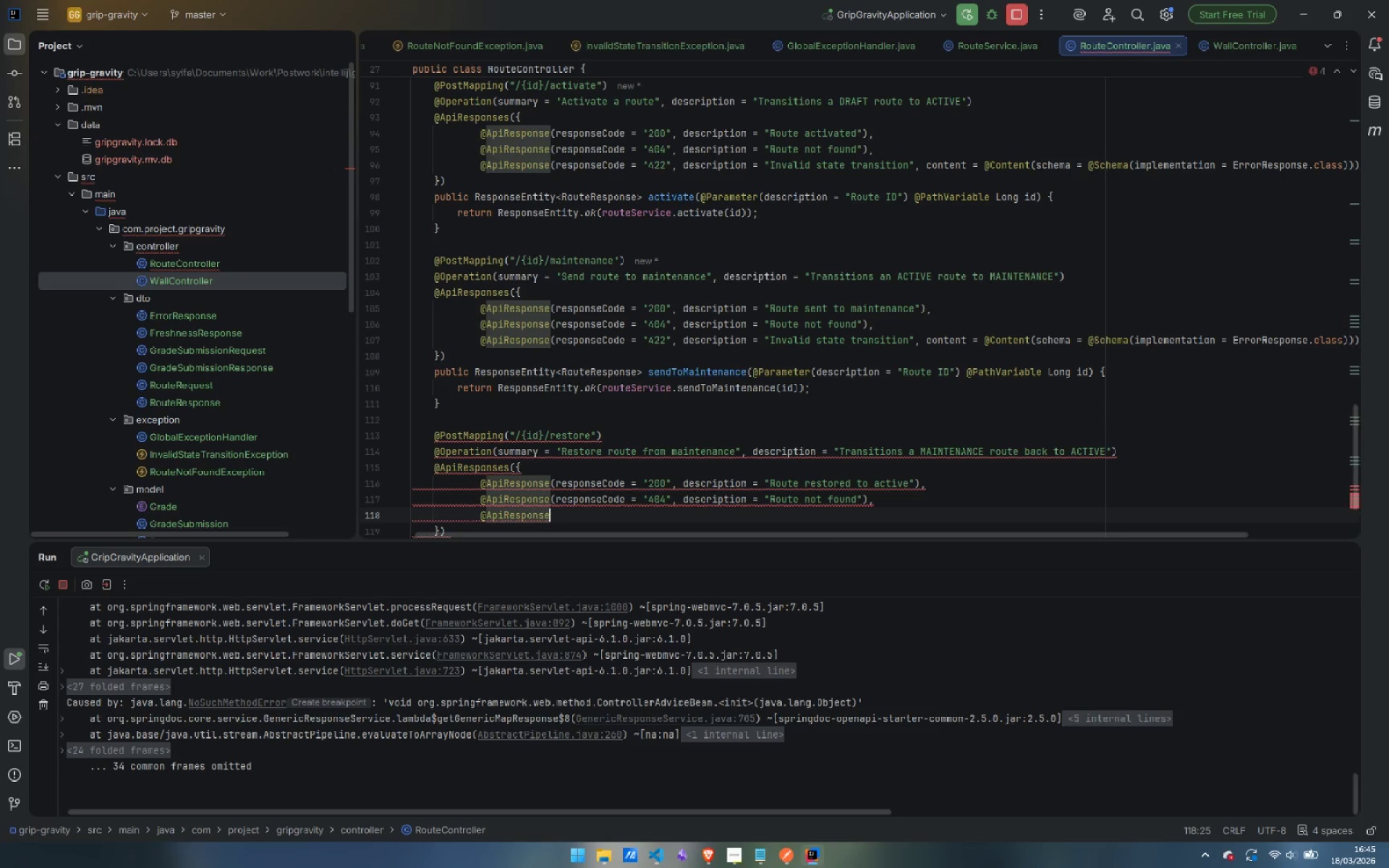 
type((res)
 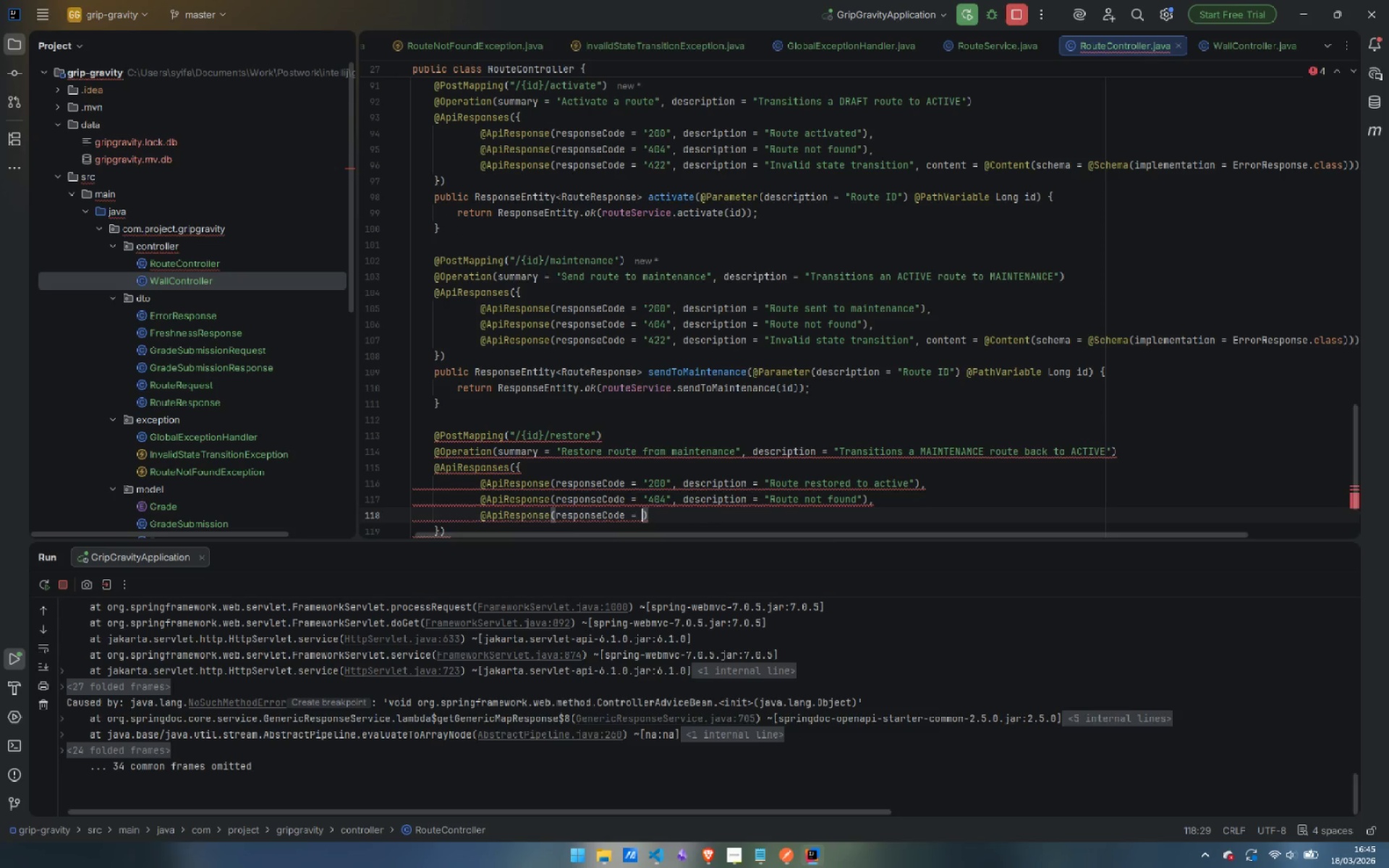 
key(Enter)
 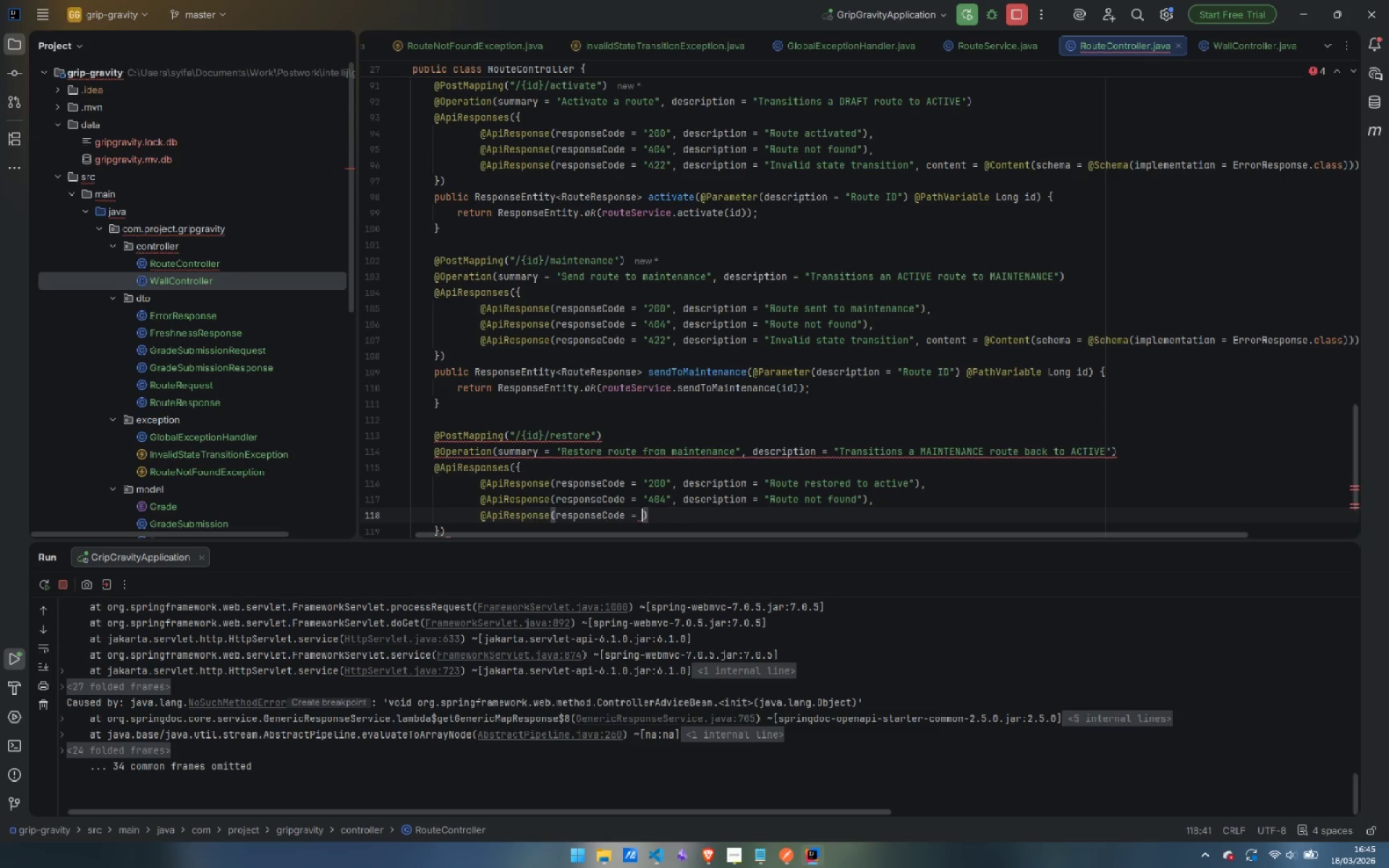 
type("422)
 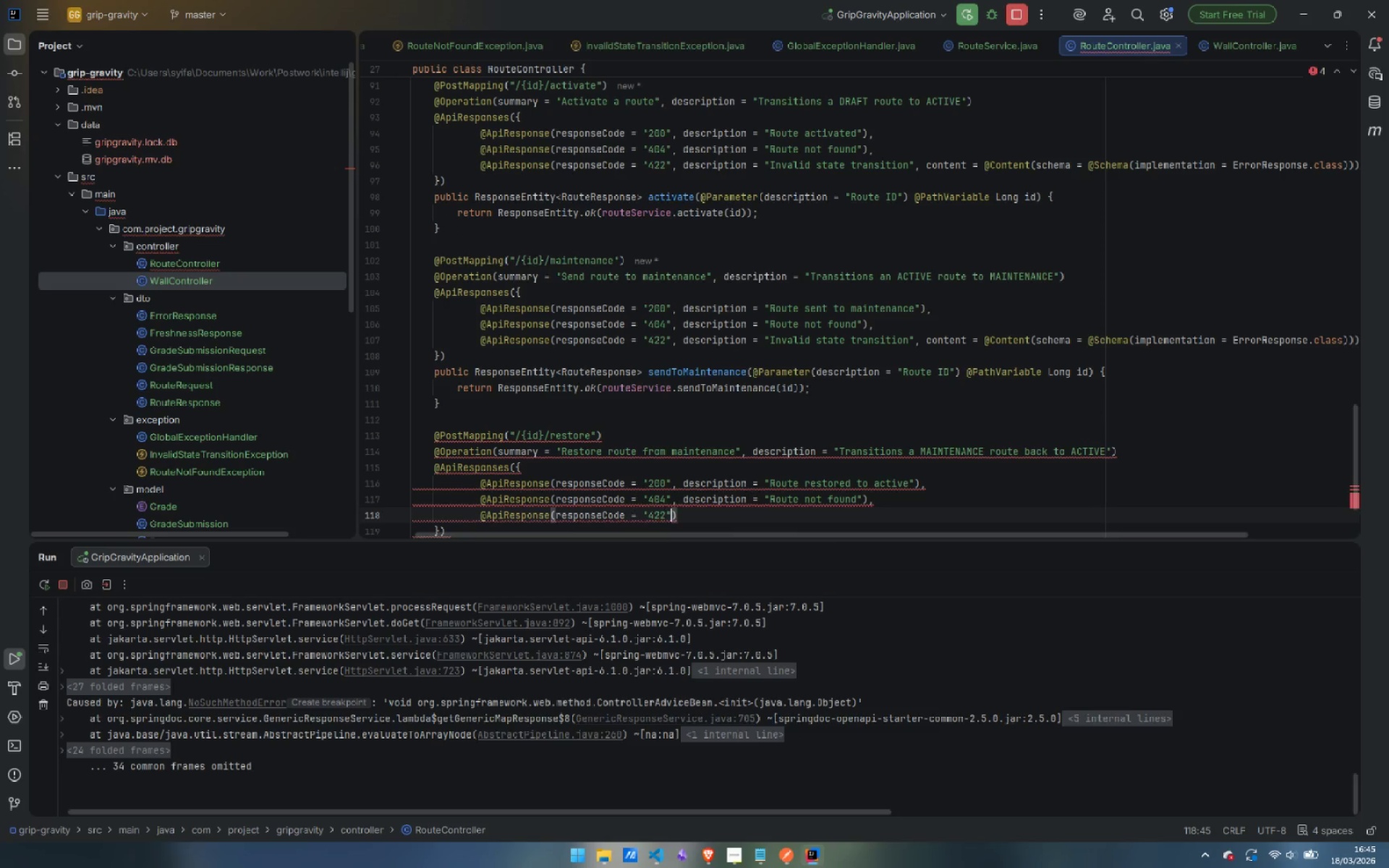 
key(ArrowRight)
 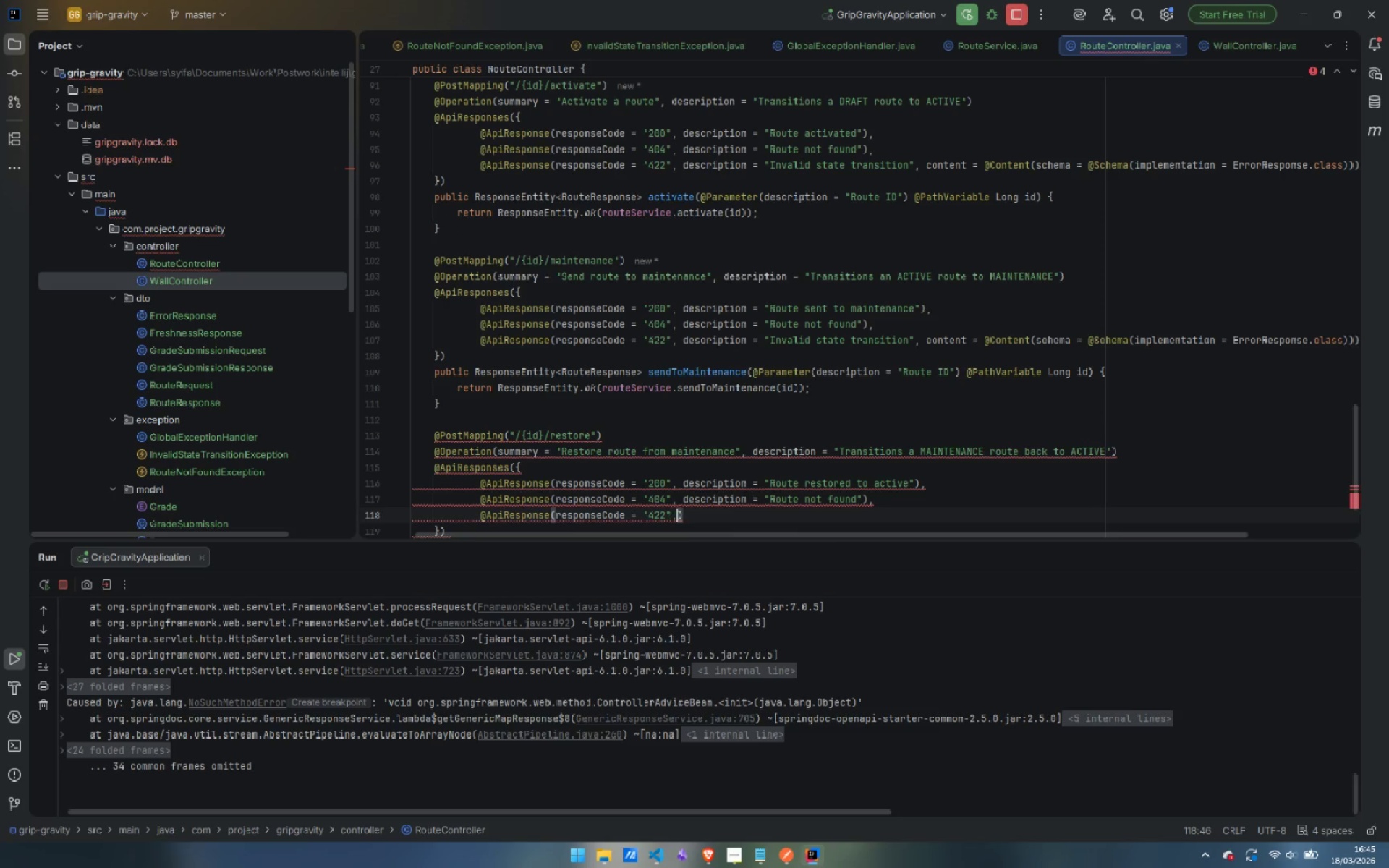 
type(, desc)
 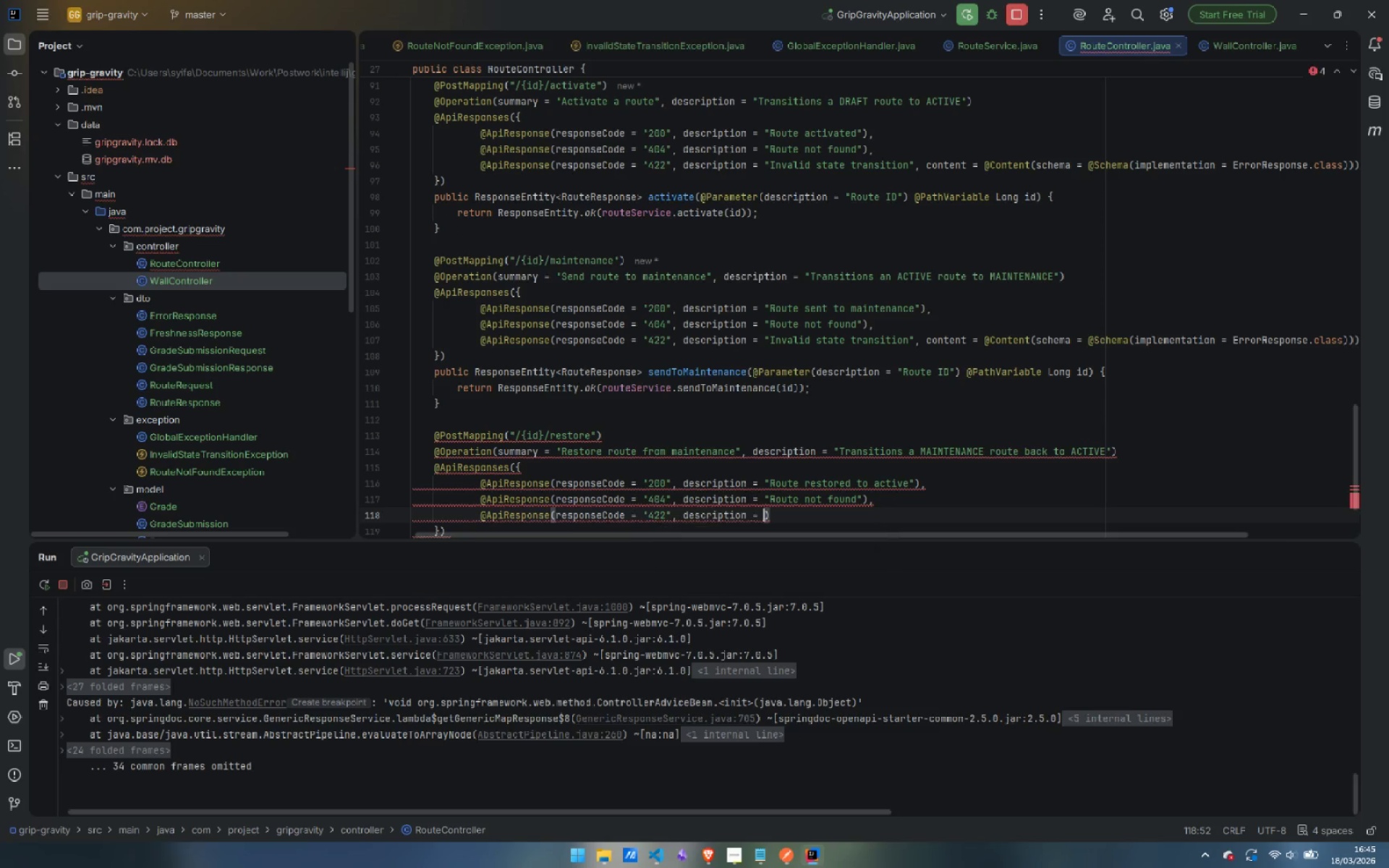 
key(Enter)
 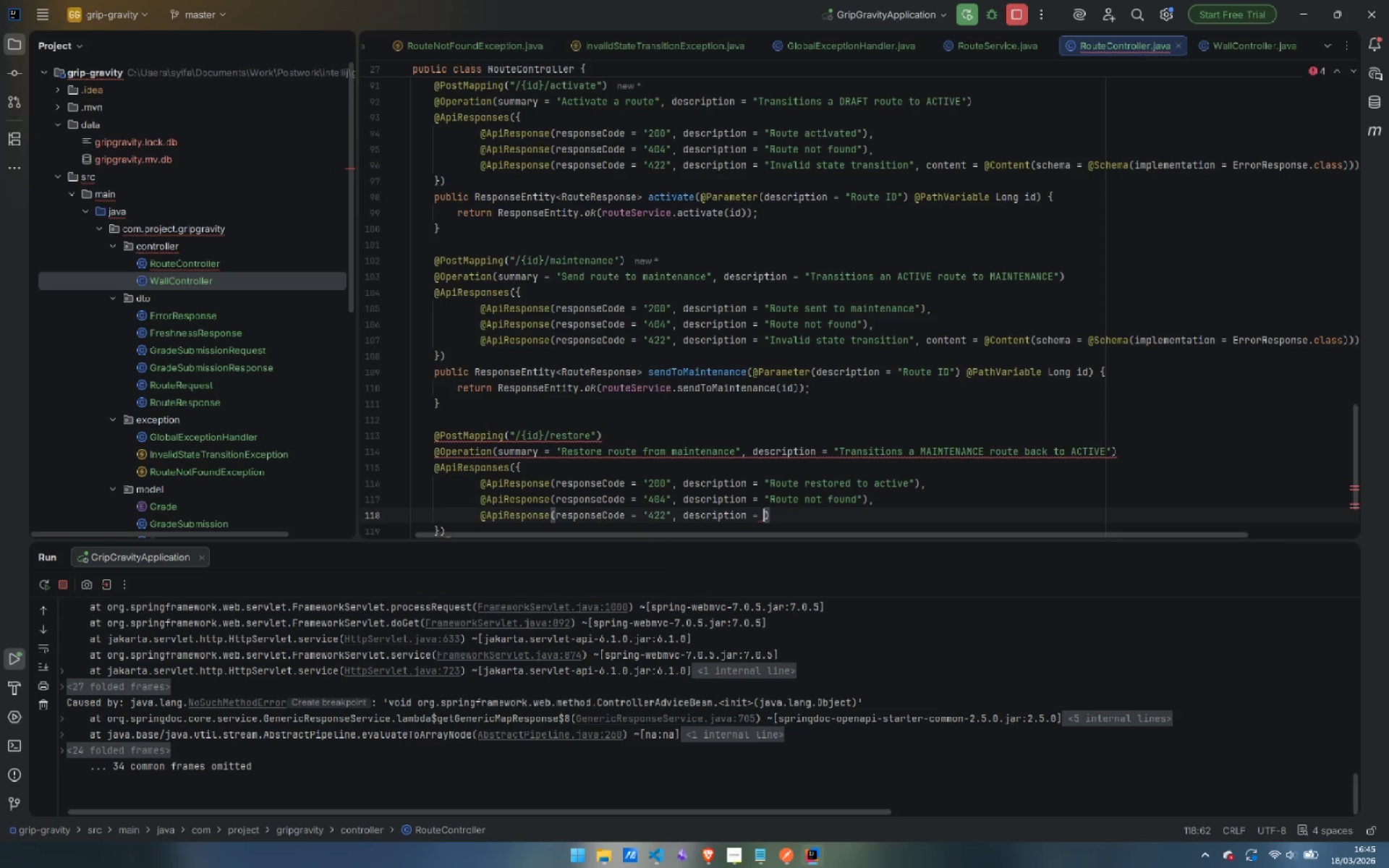 
type("Invalid state transition)
 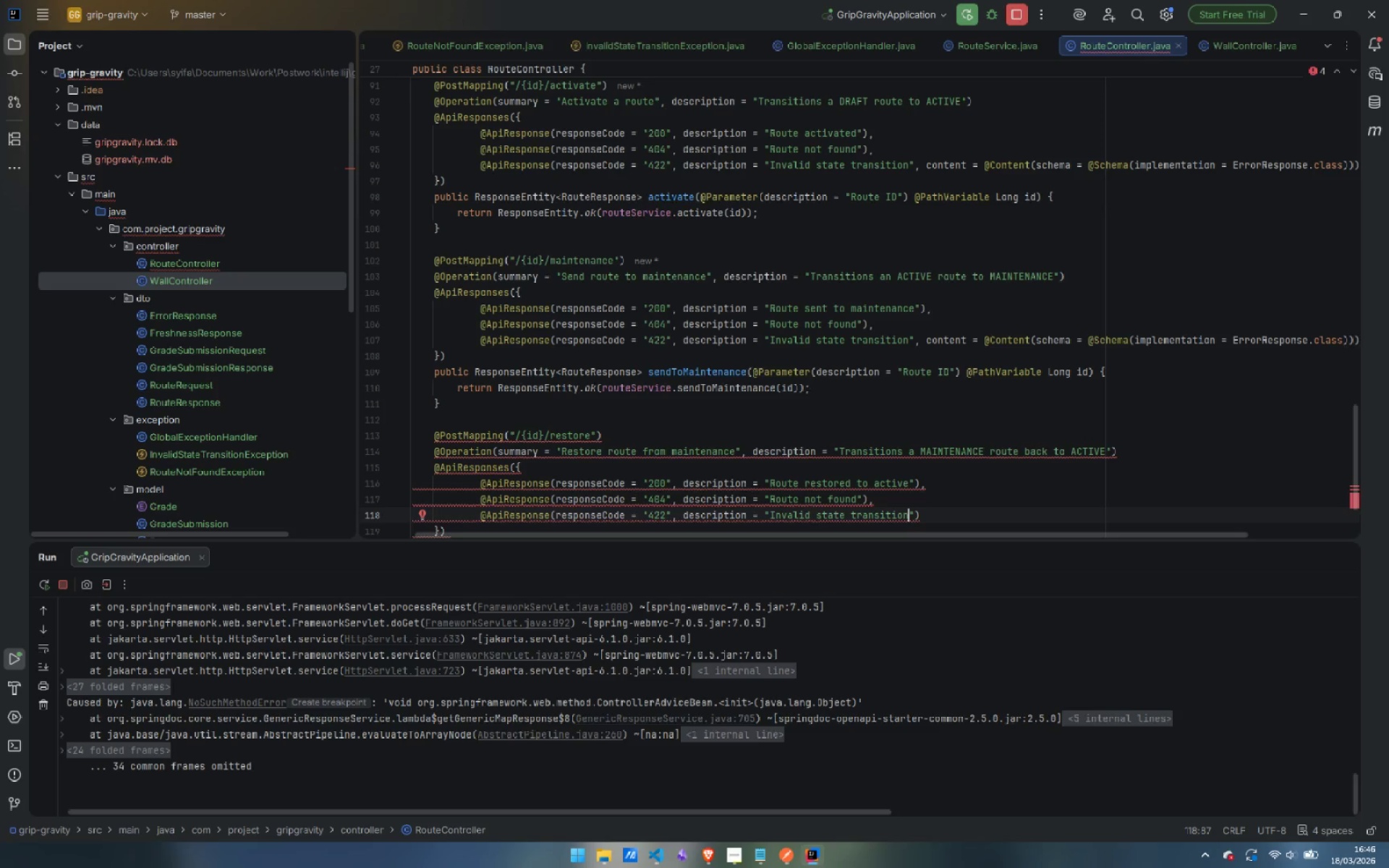 
key(ArrowRight)
 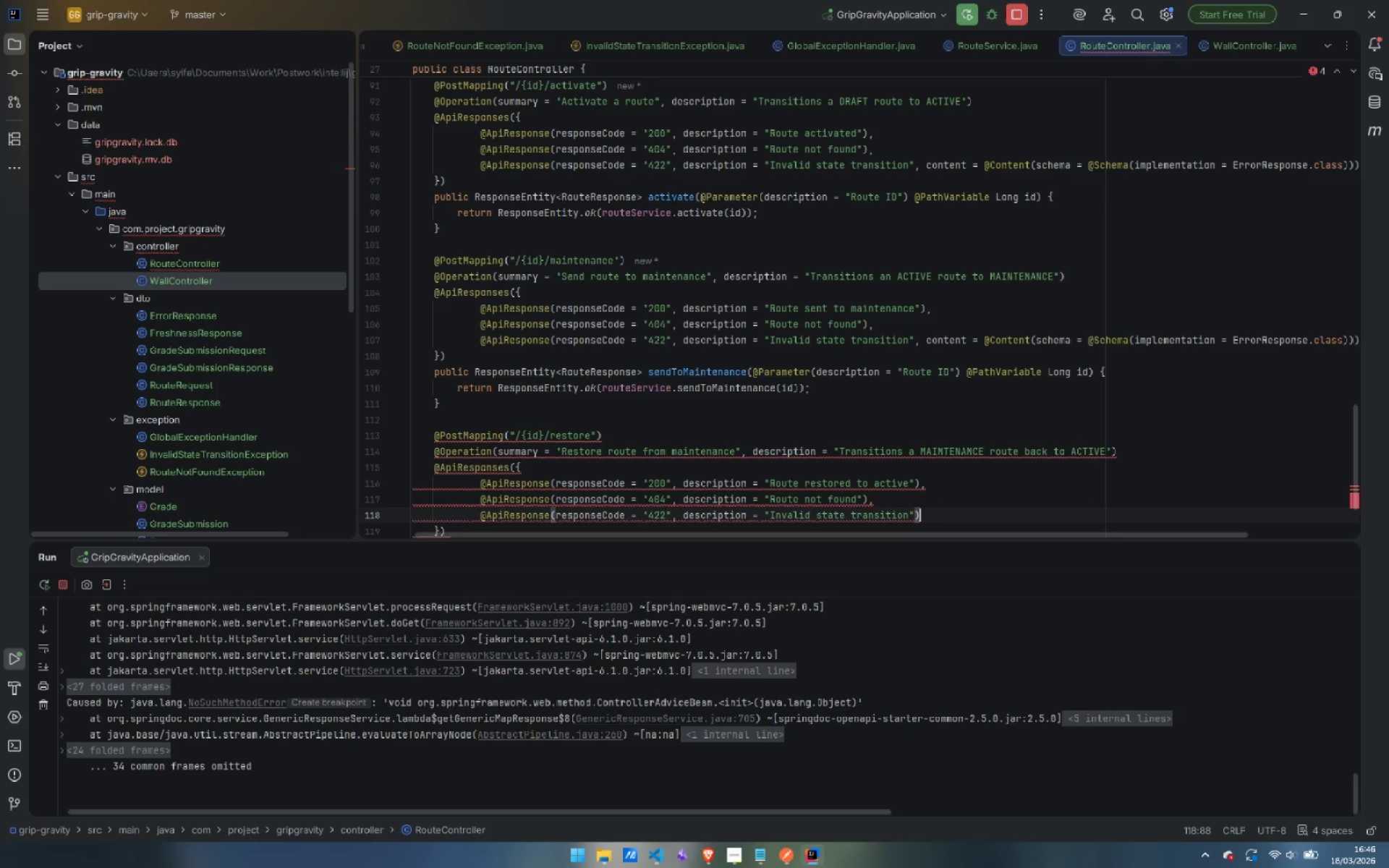 
key(ArrowRight)
 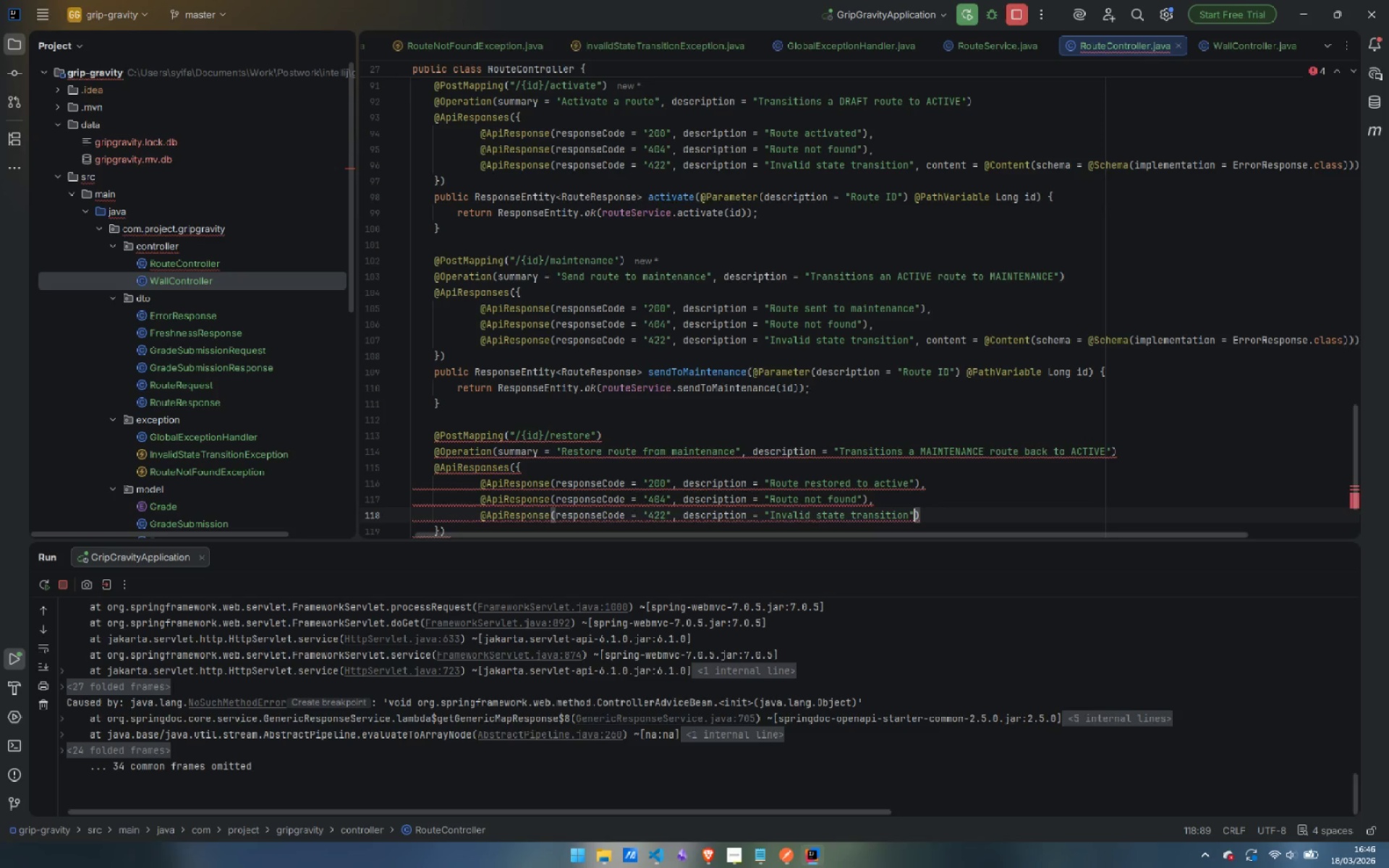 
key(ArrowLeft)
 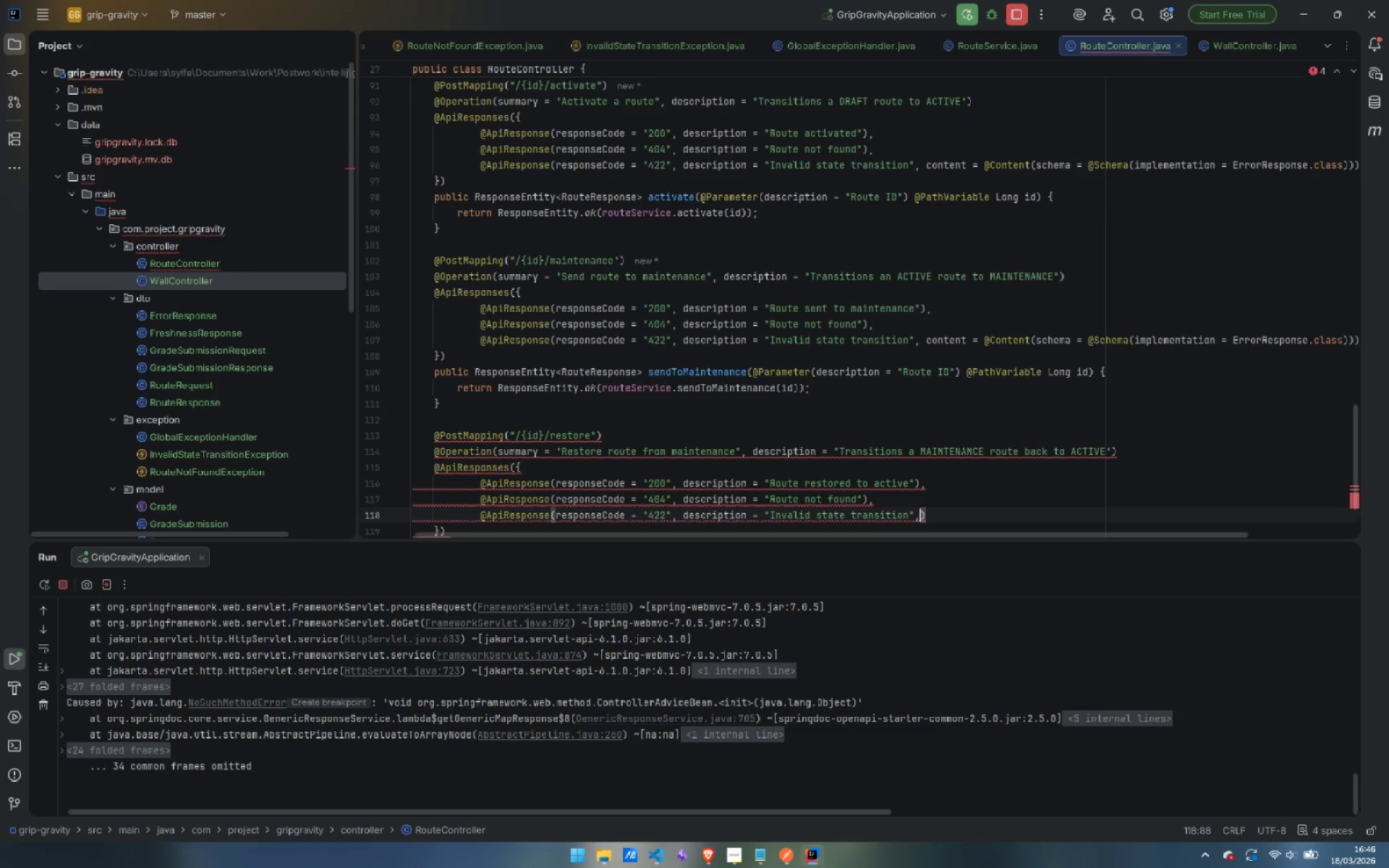 
type(, conten)
 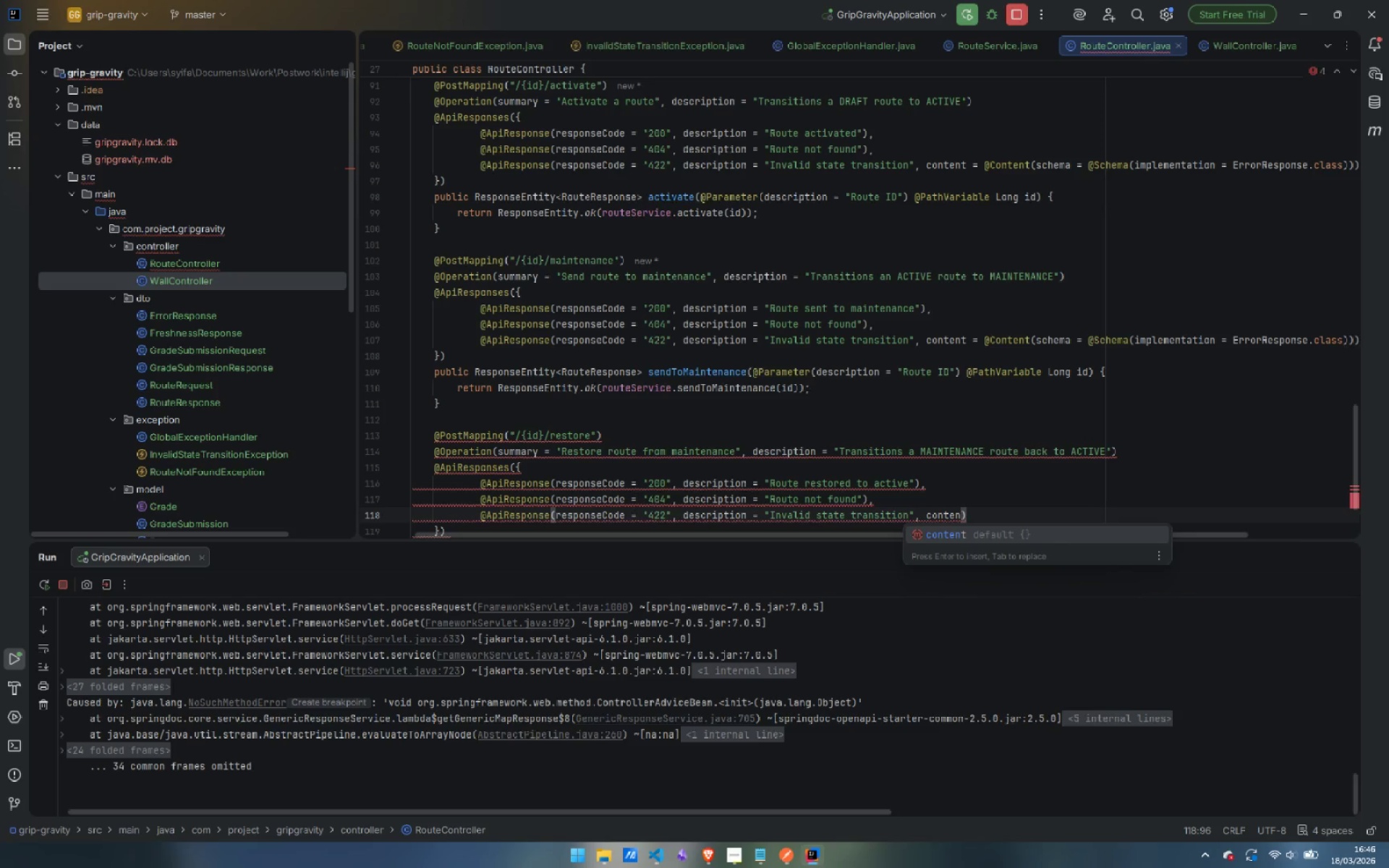 
key(Enter)
 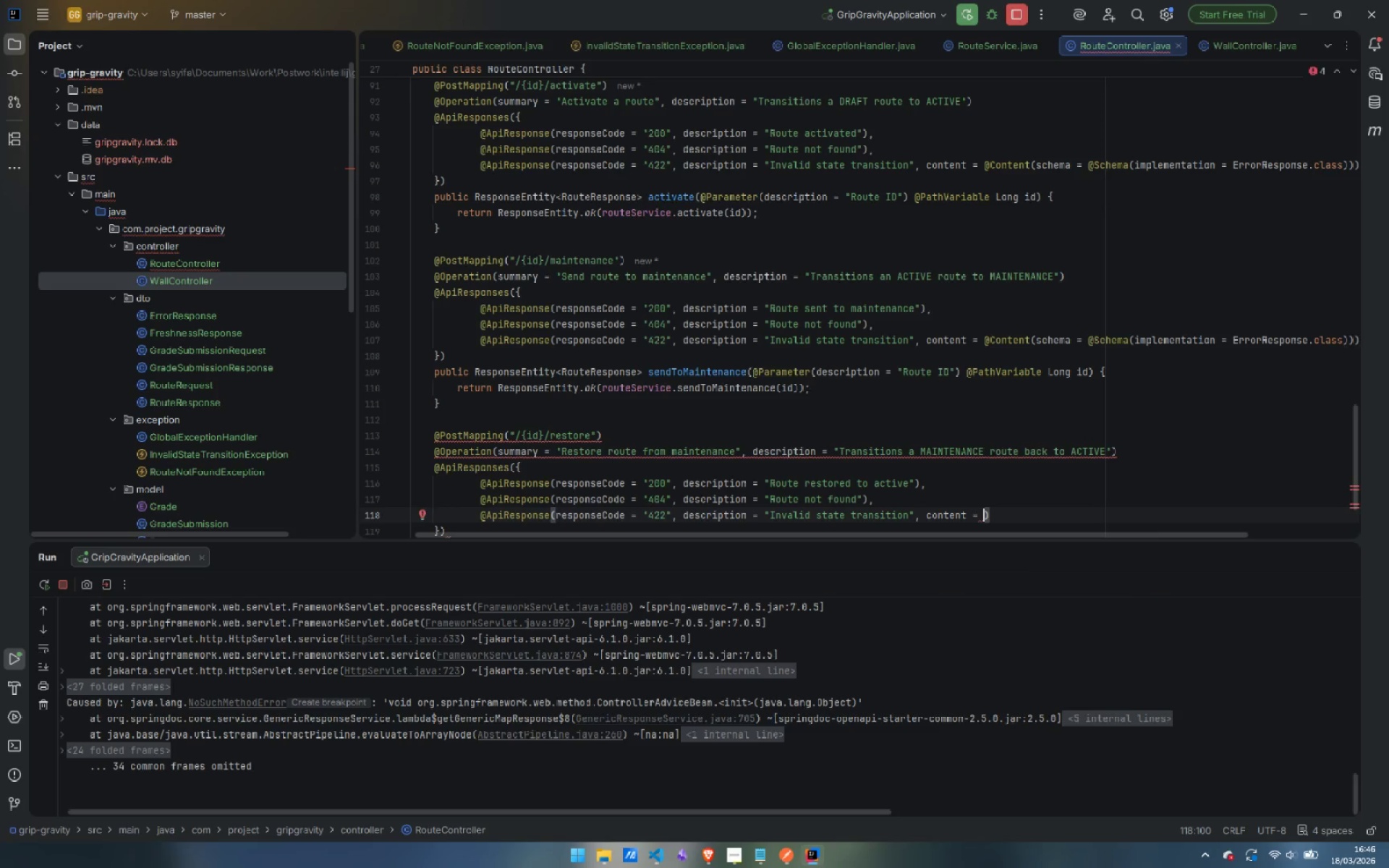 
type(@COnte)
 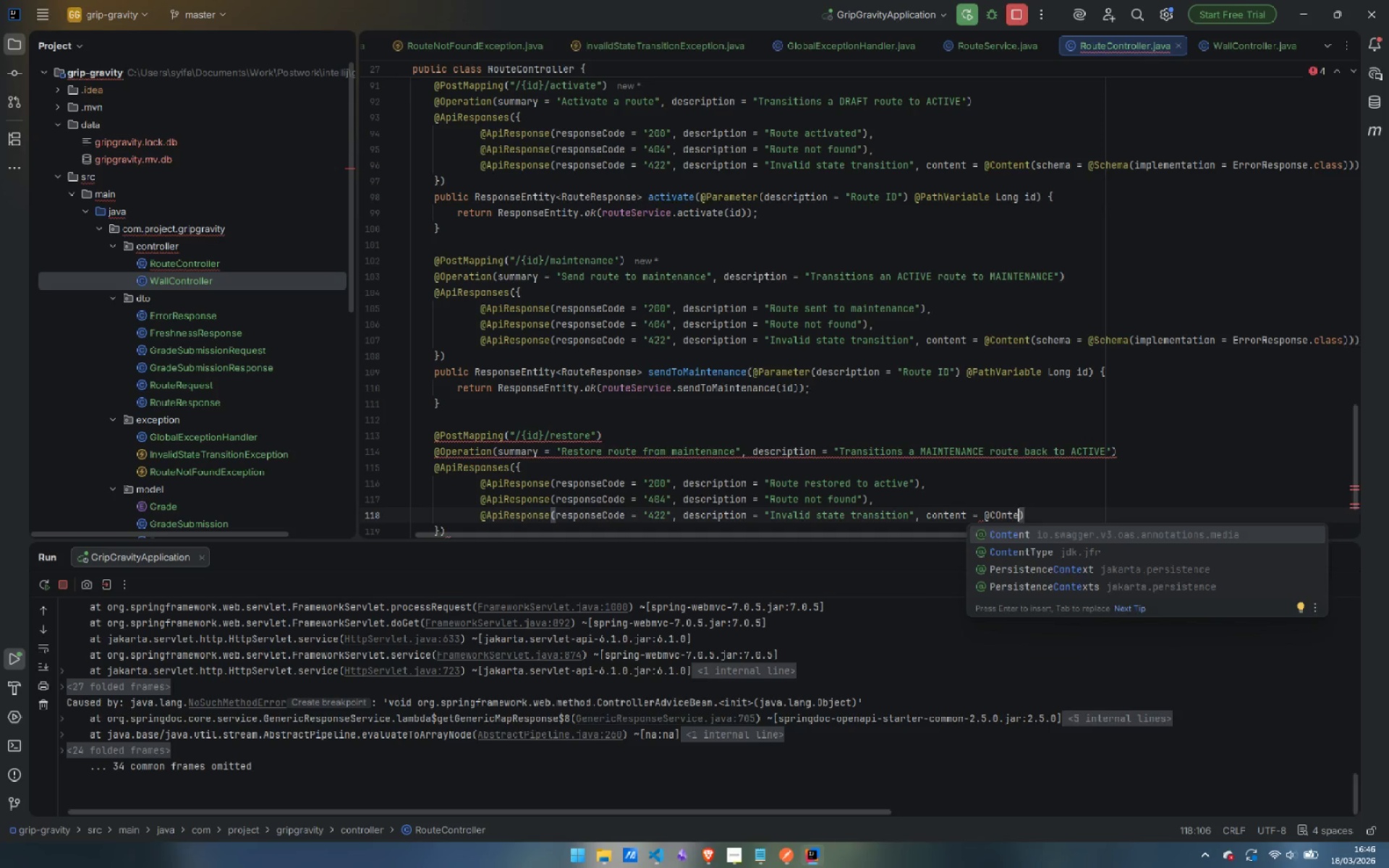 
key(Enter)
 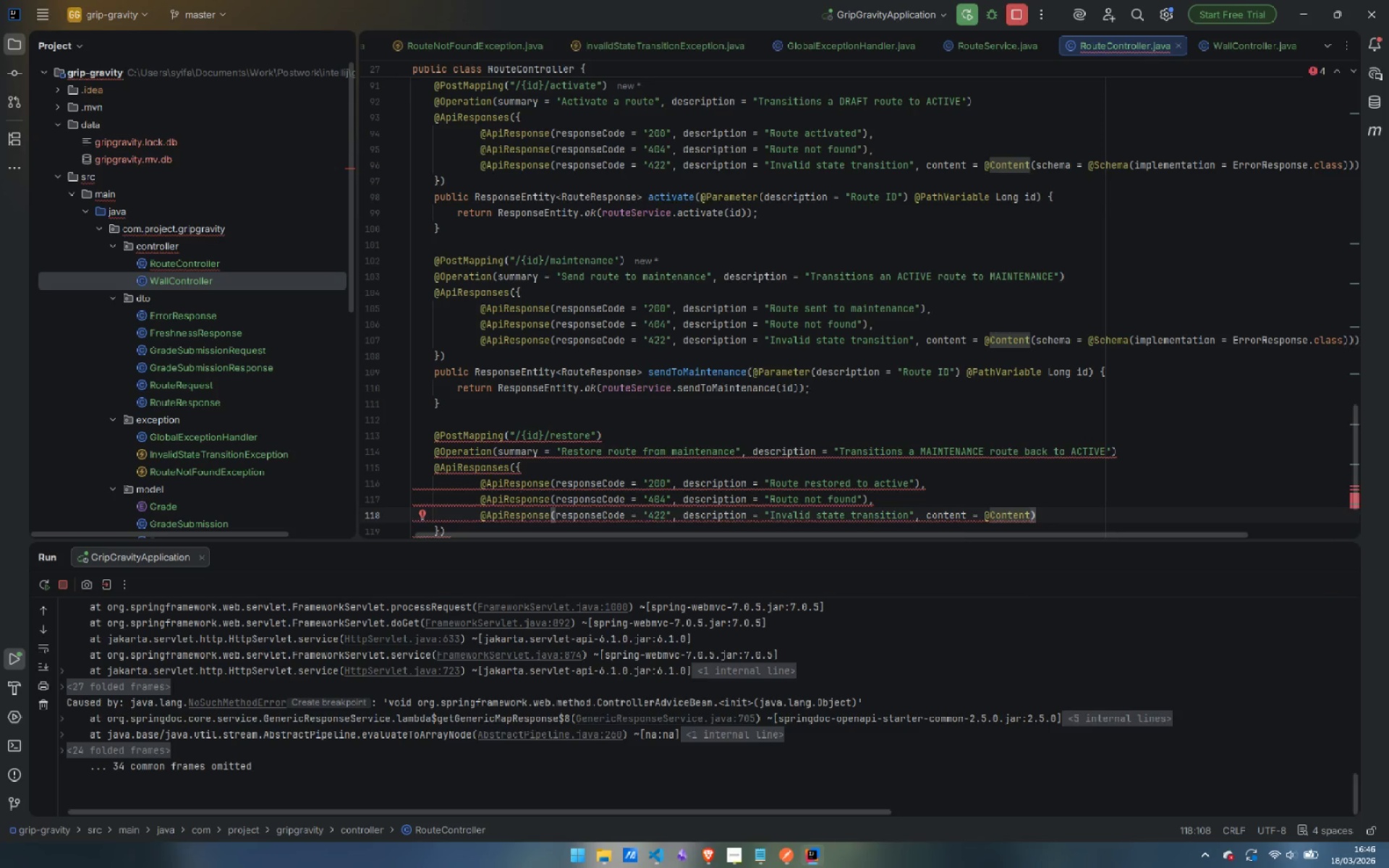 
type((sch)
 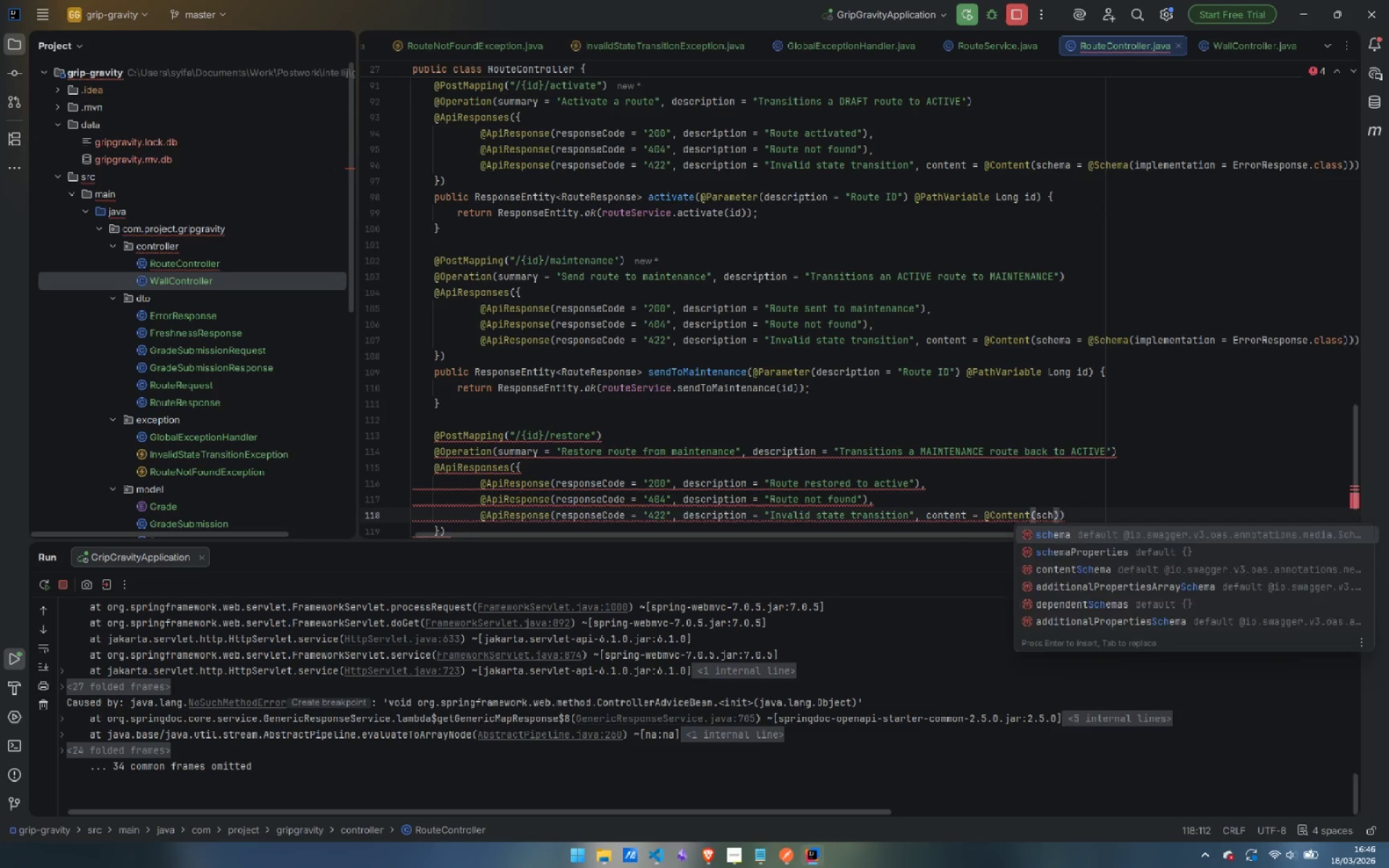 
key(Enter)
 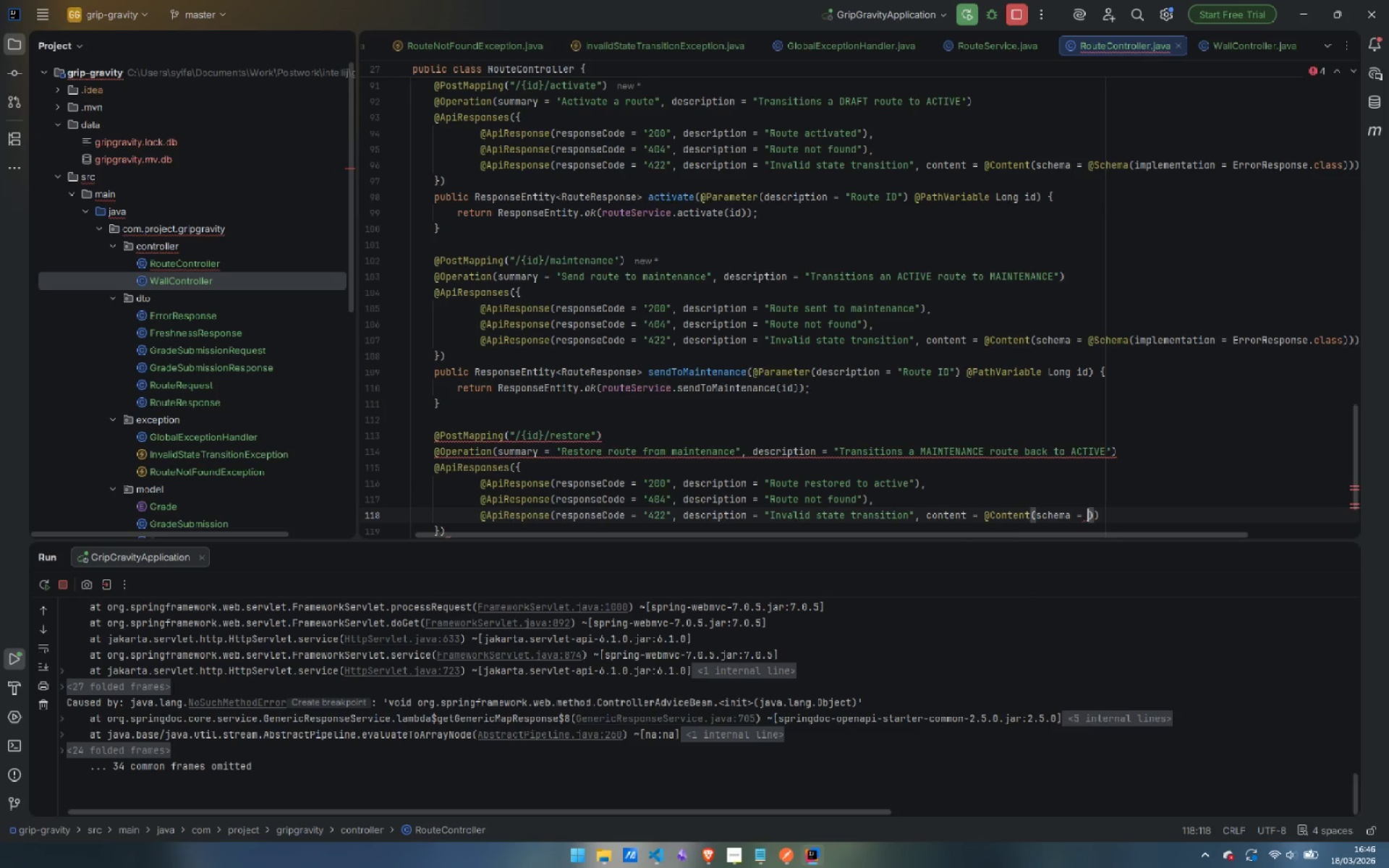 
type(@Sche)
 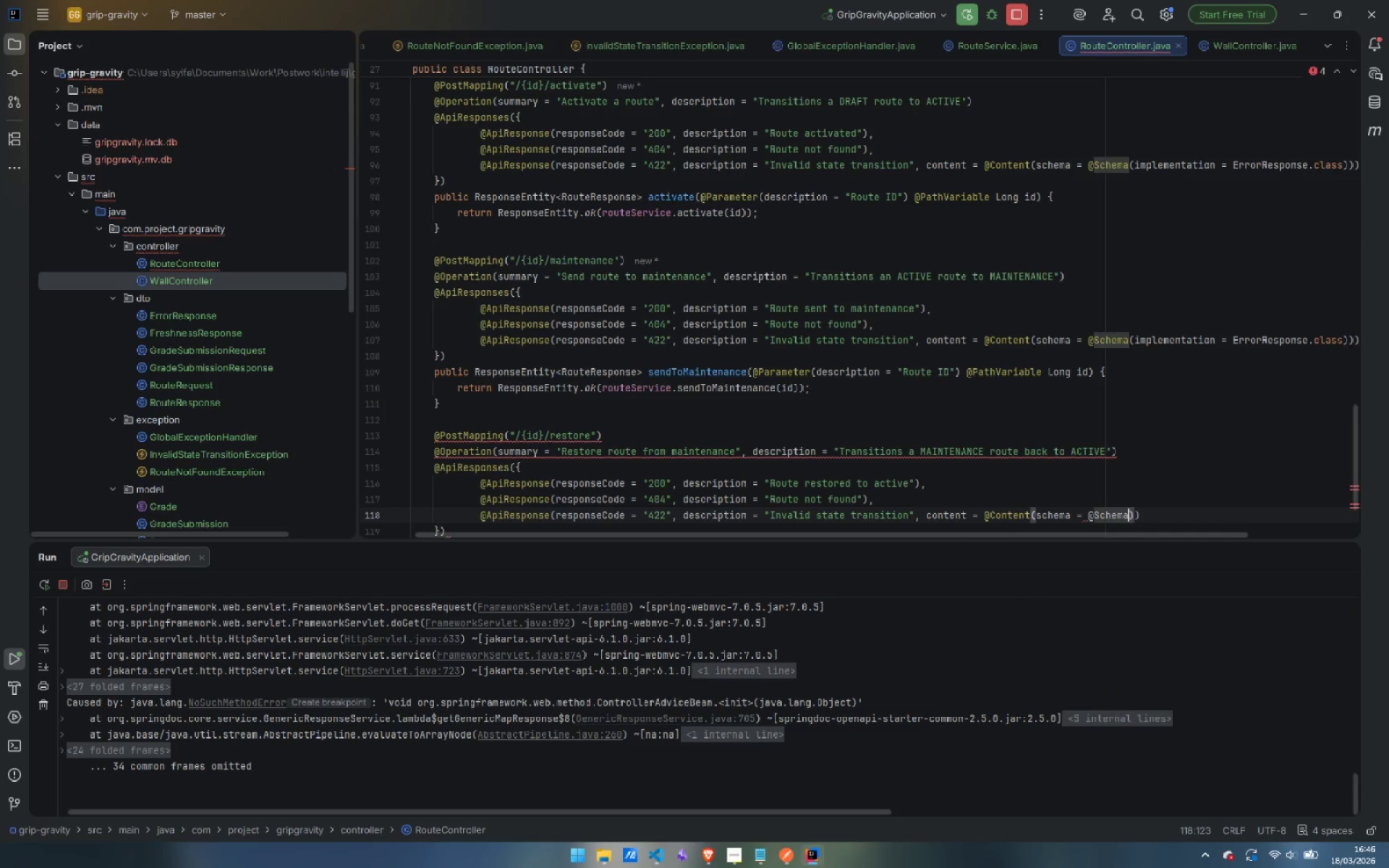 
key(Enter)
 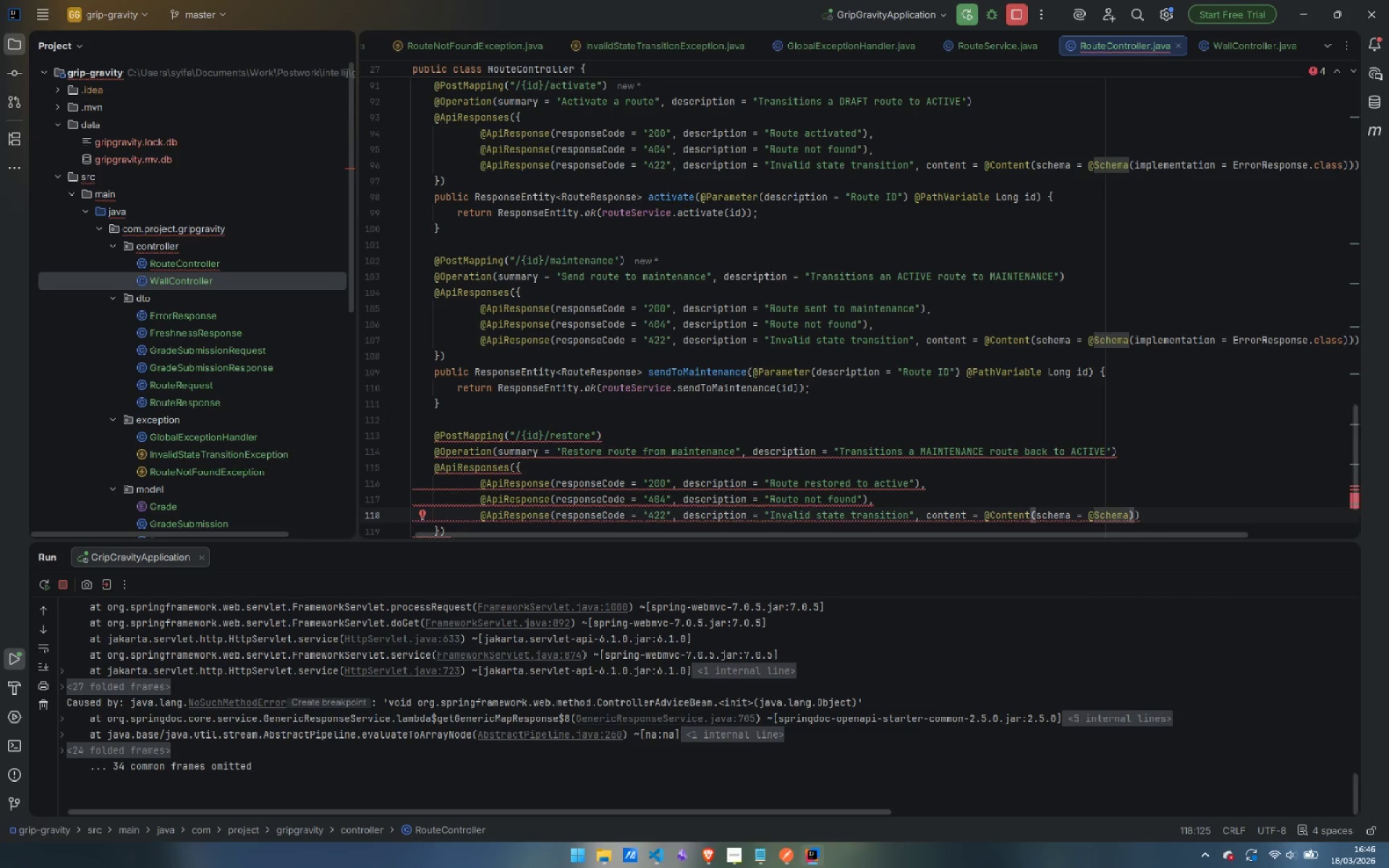 
type((impl)
key(Backspace)
key(Backspace)
key(Backspace)
 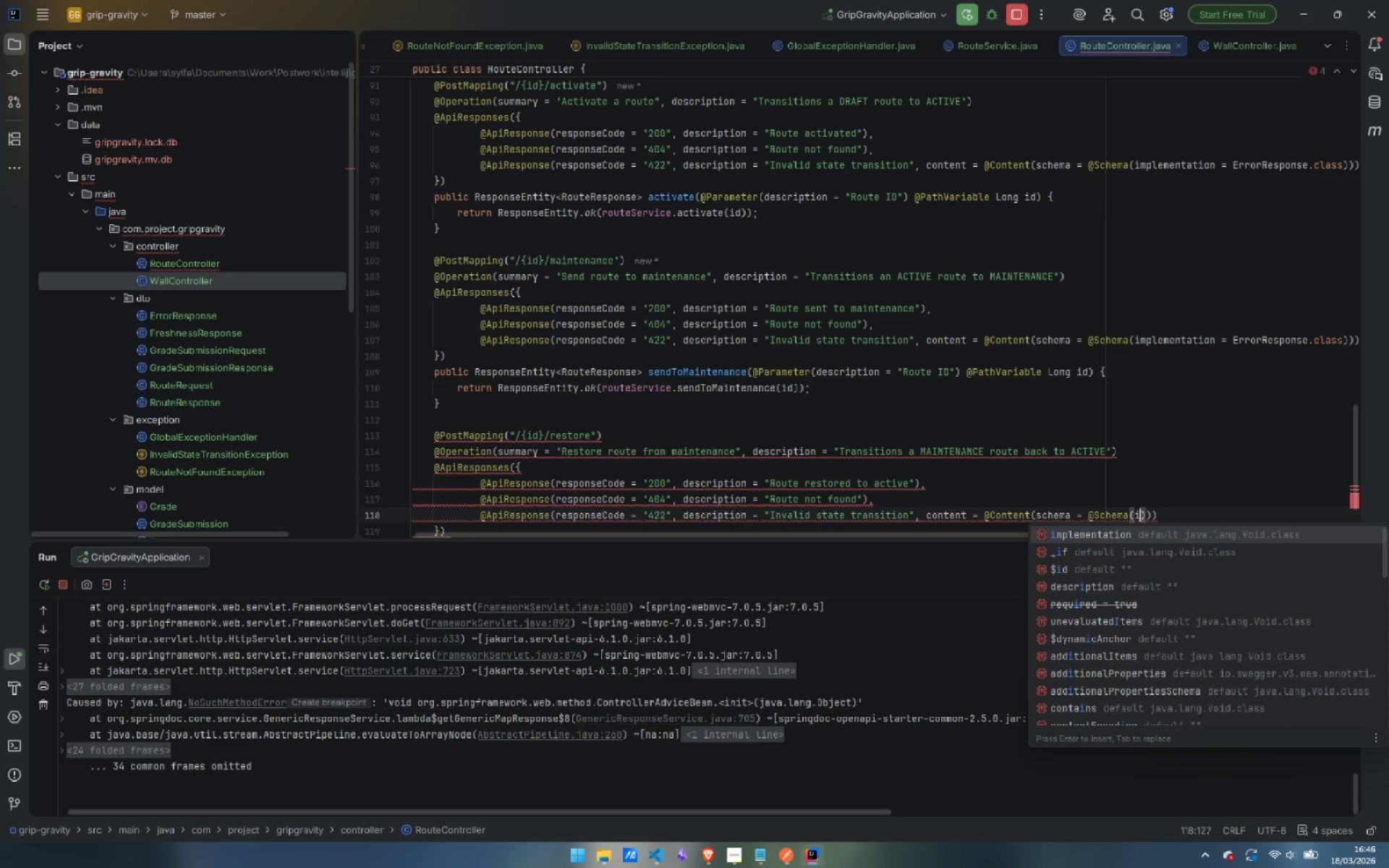 
key(Enter)
 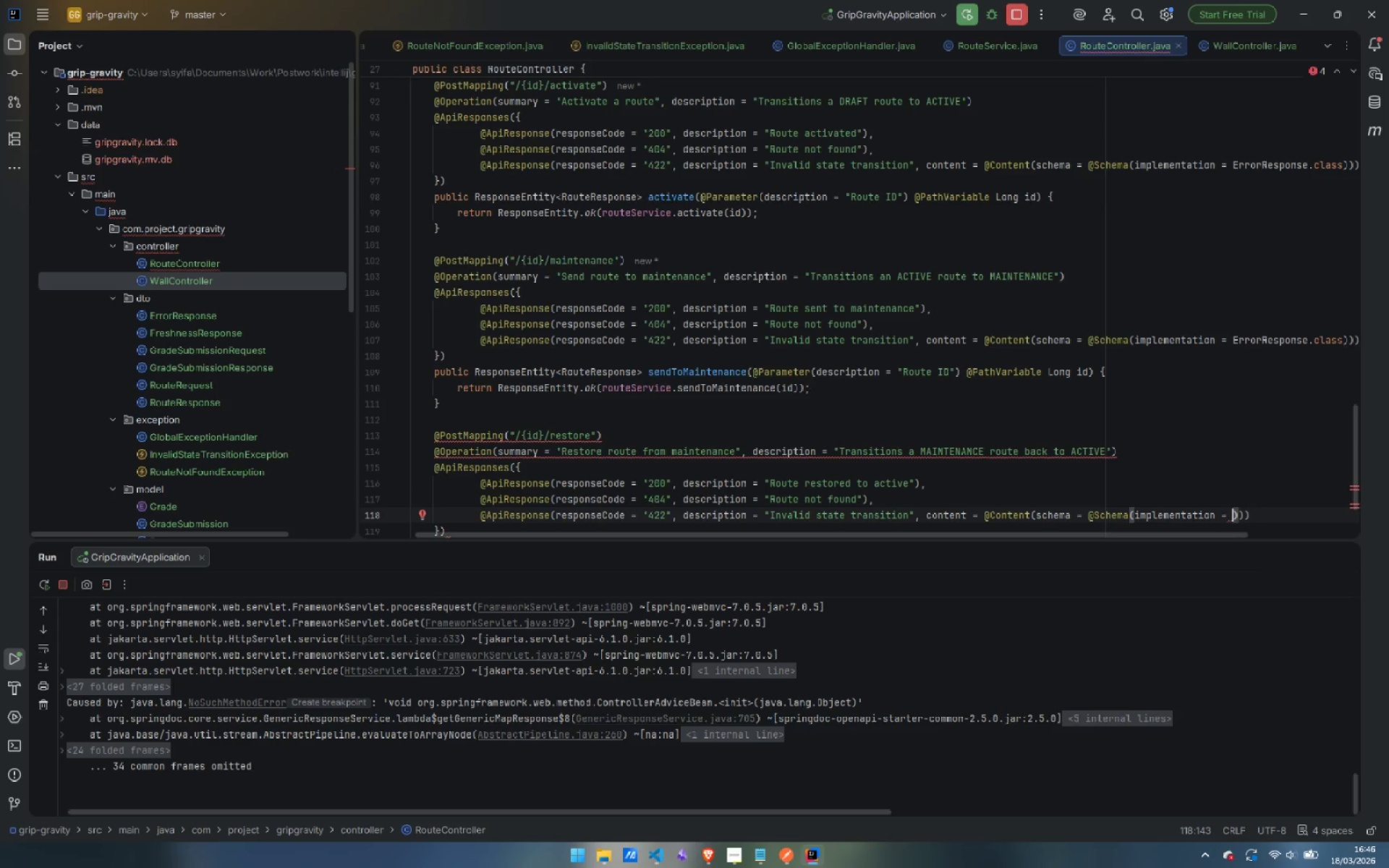 
type(Er)
 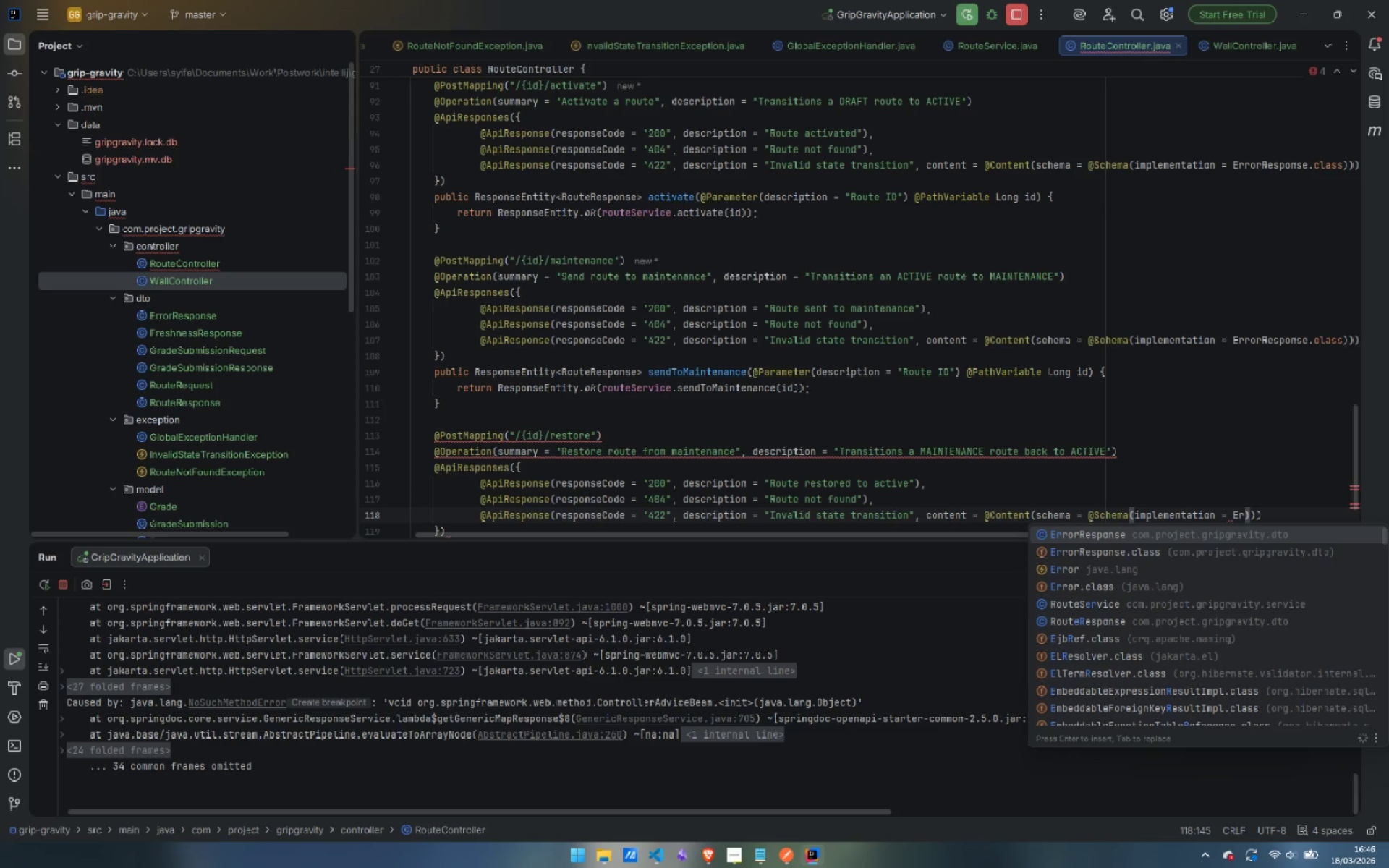 
key(ArrowDown)
 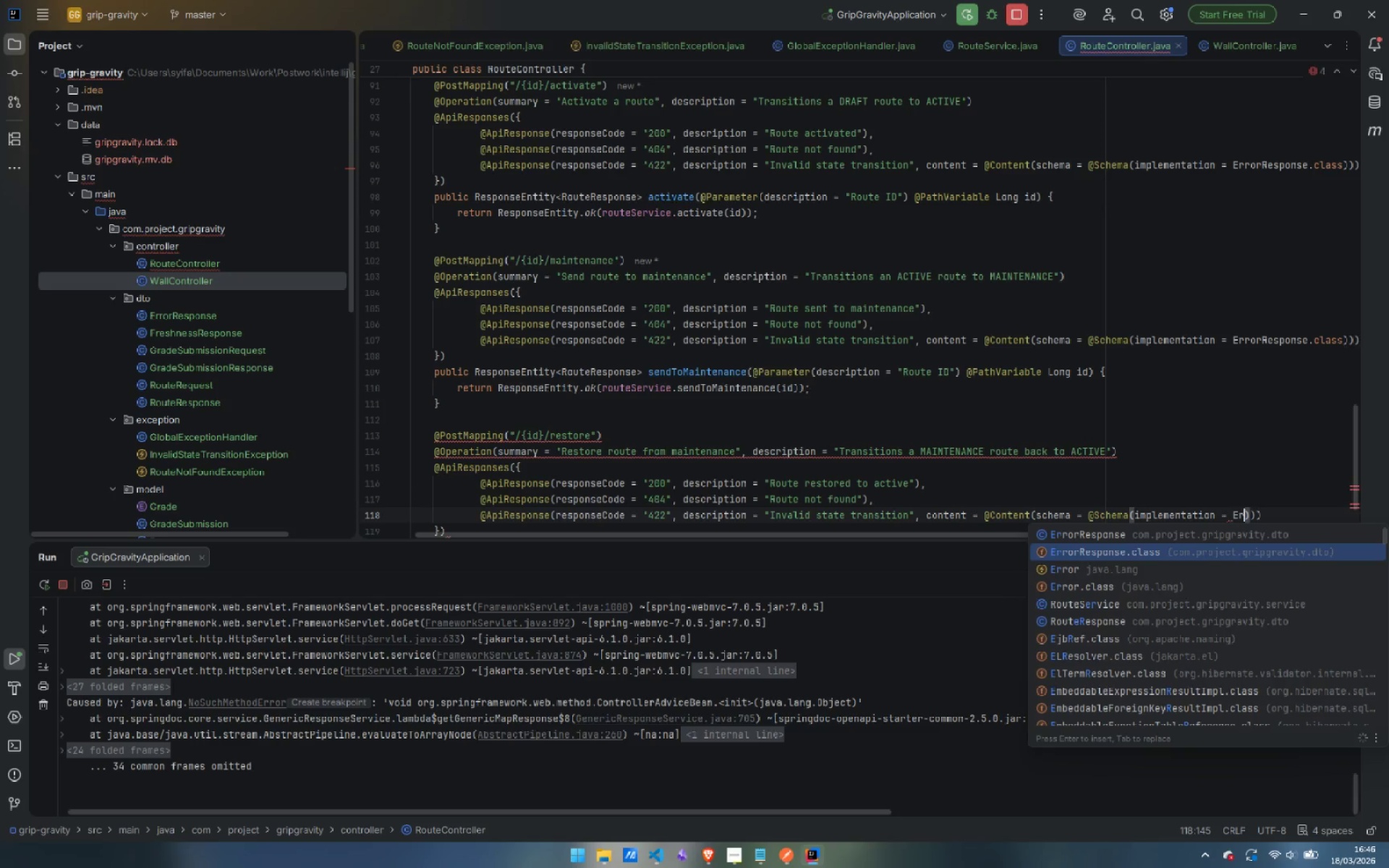 
key(Enter)
 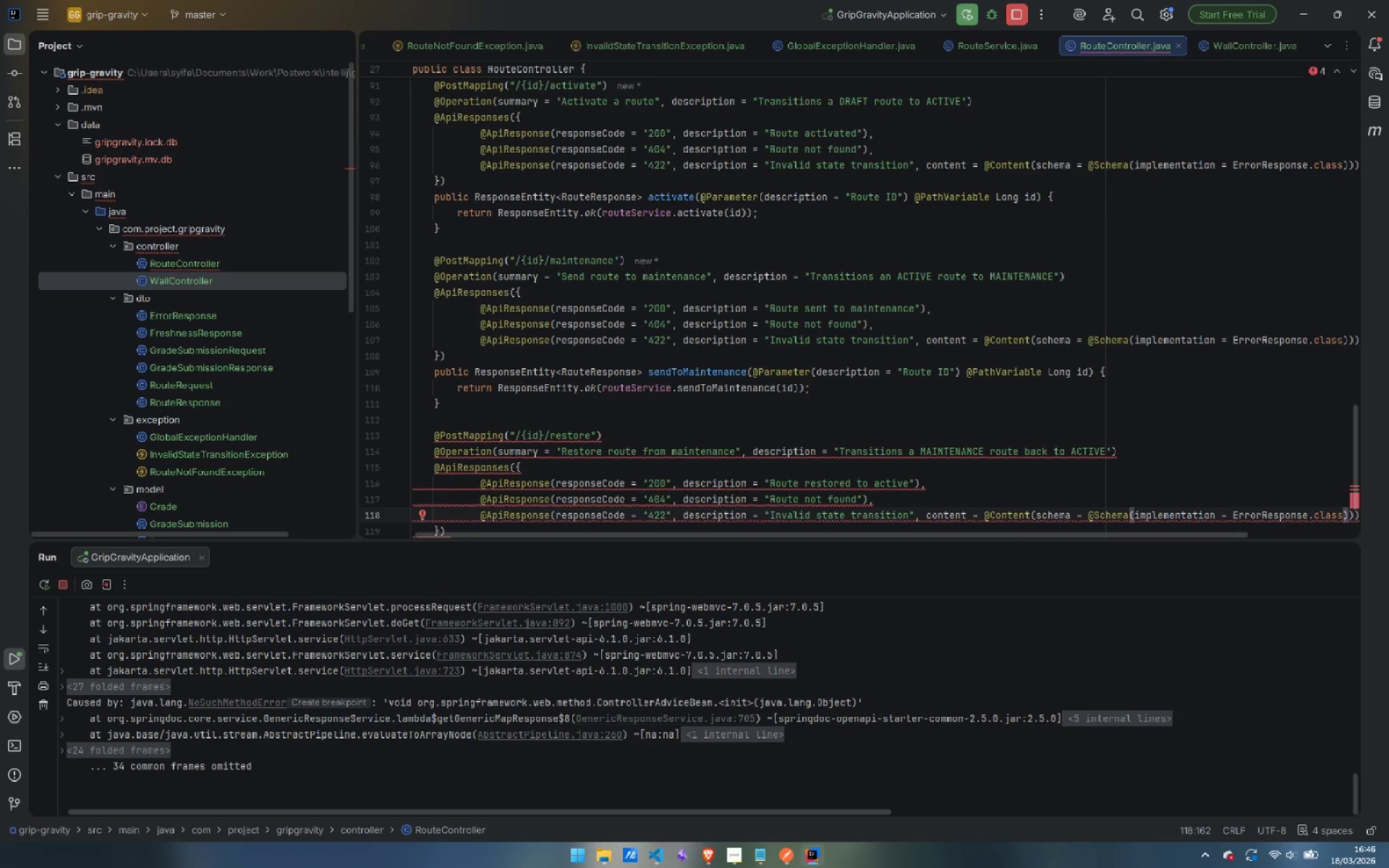 
key(ArrowRight)
 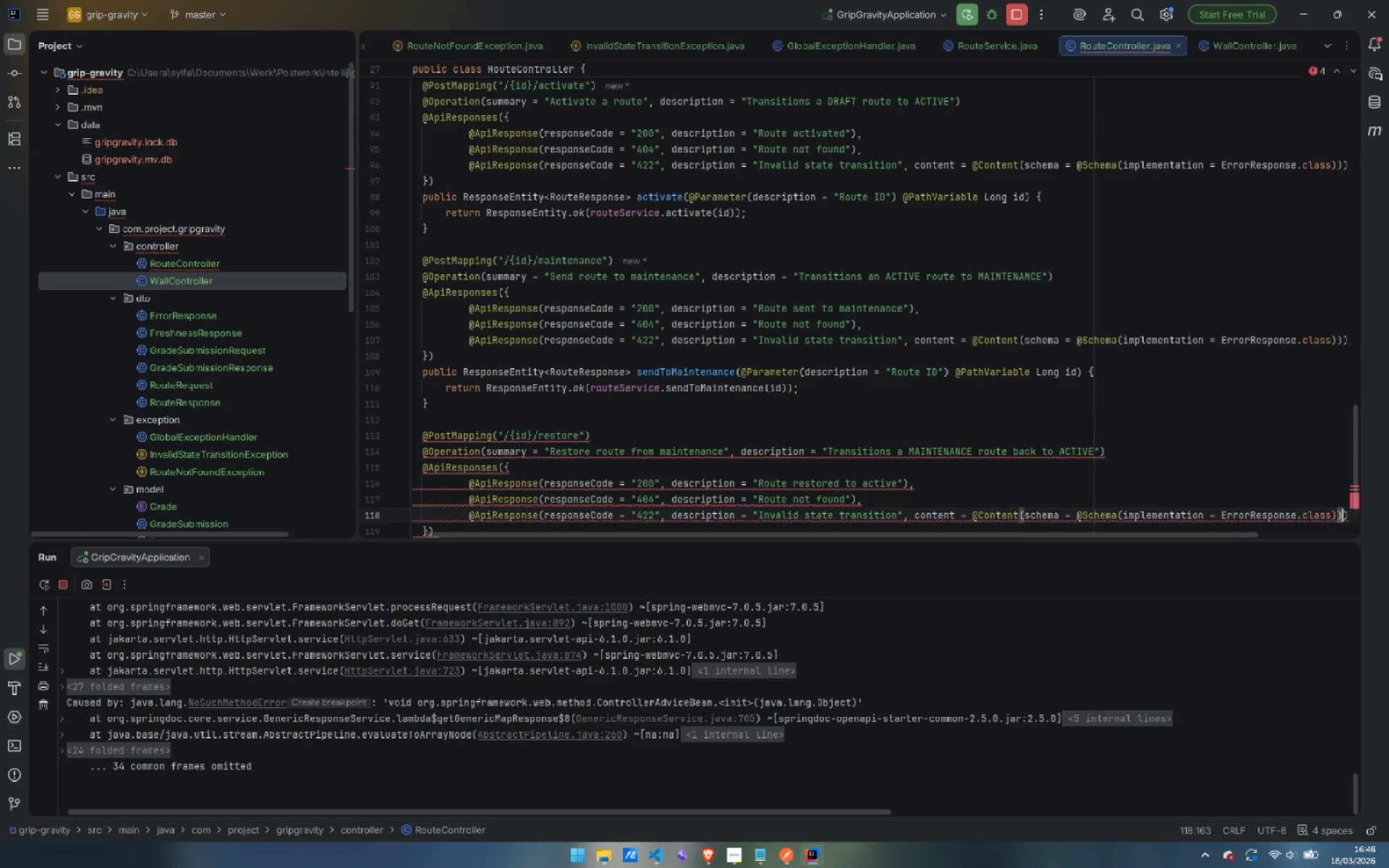 
key(ArrowRight)
 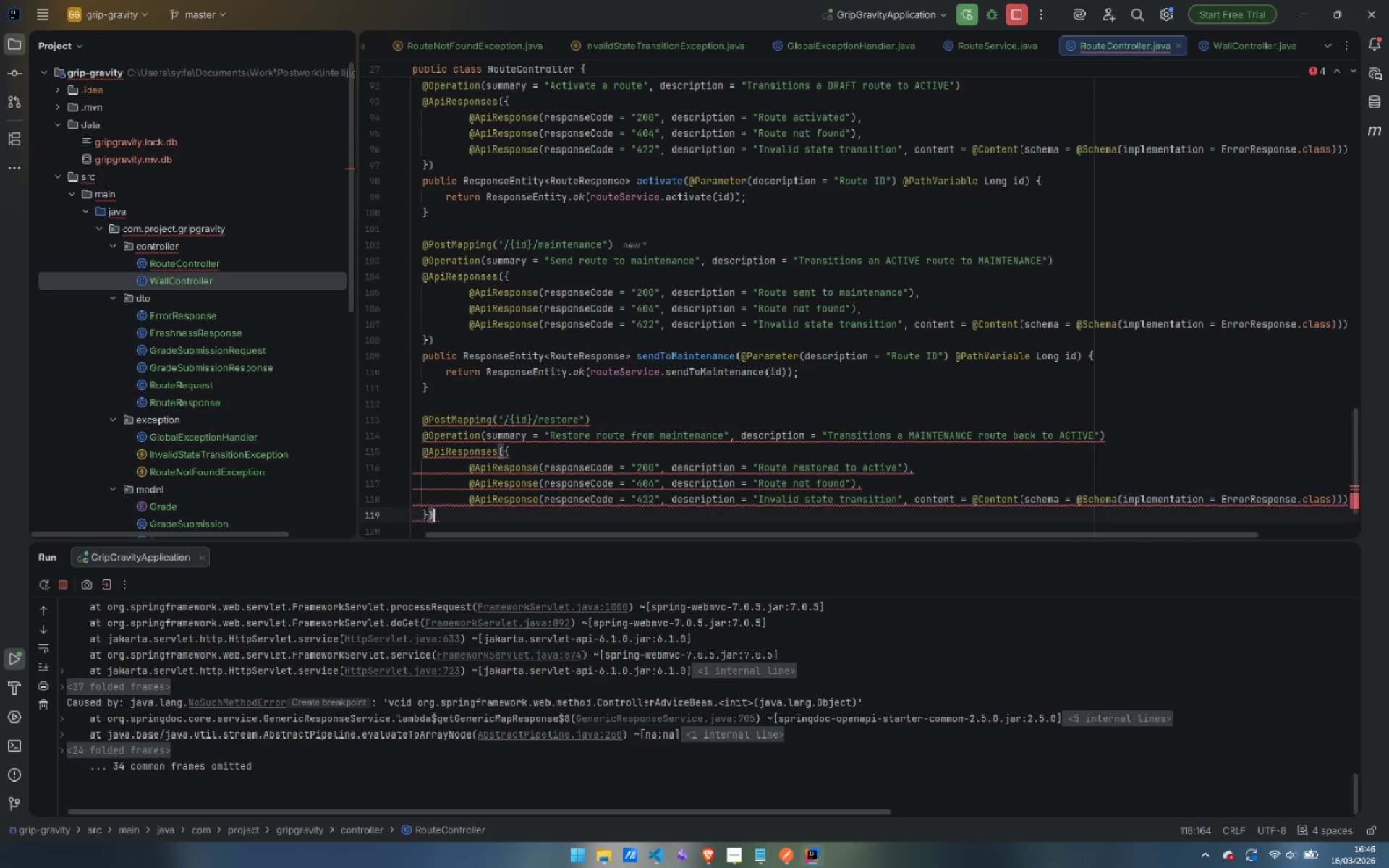 
key(ArrowDown)
 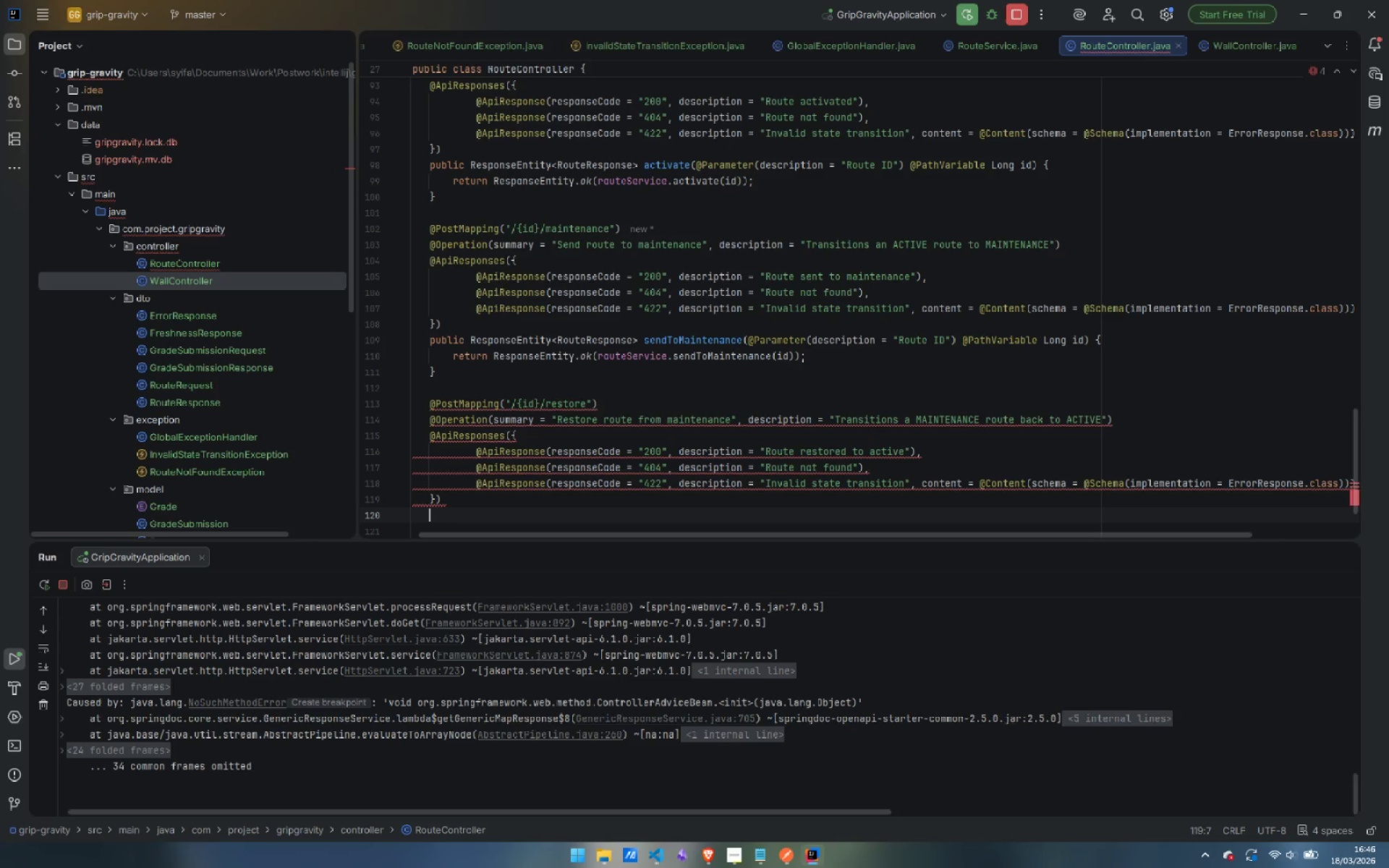 
key(Enter)
 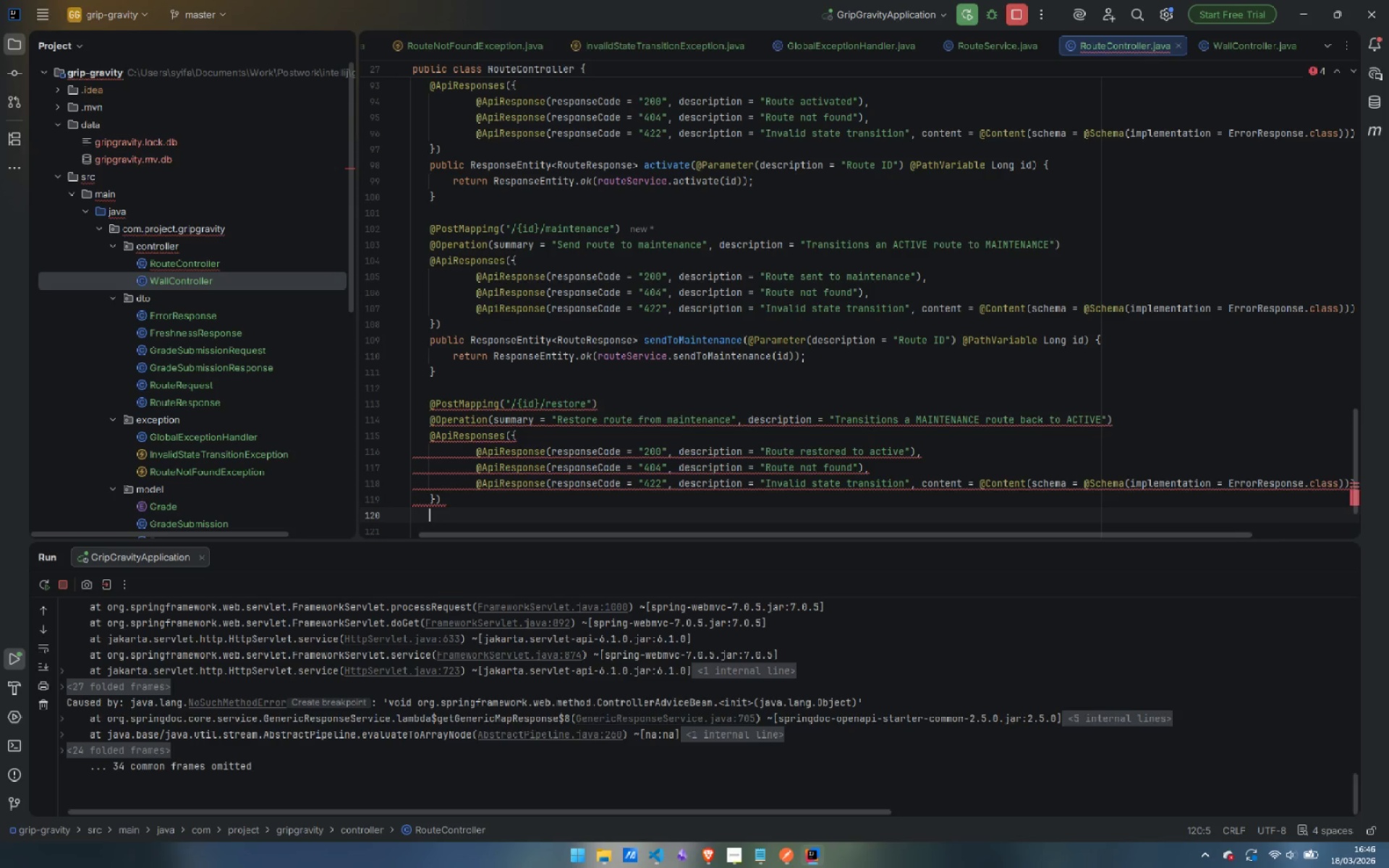 
type(public )
 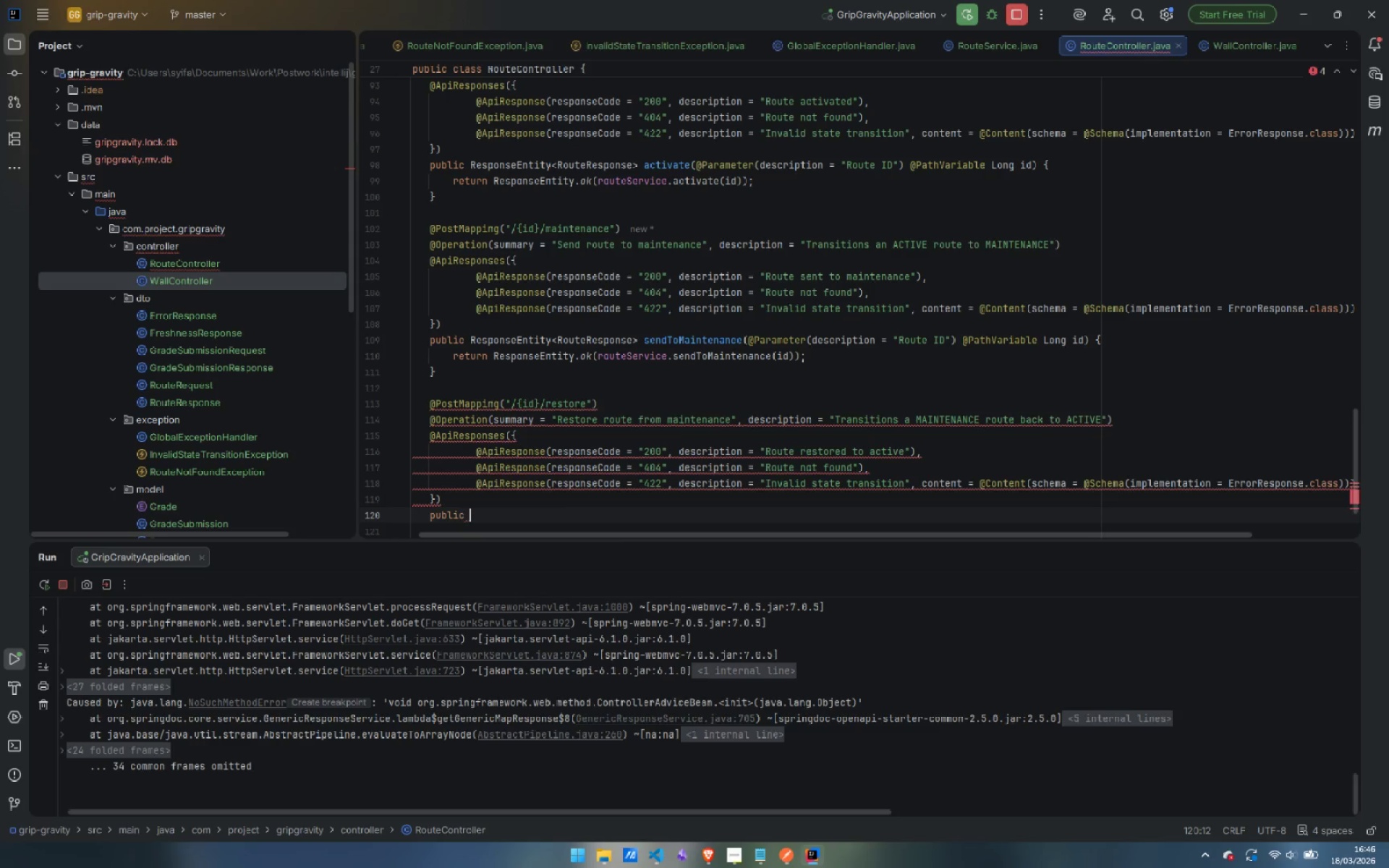 
wait(10.05)
 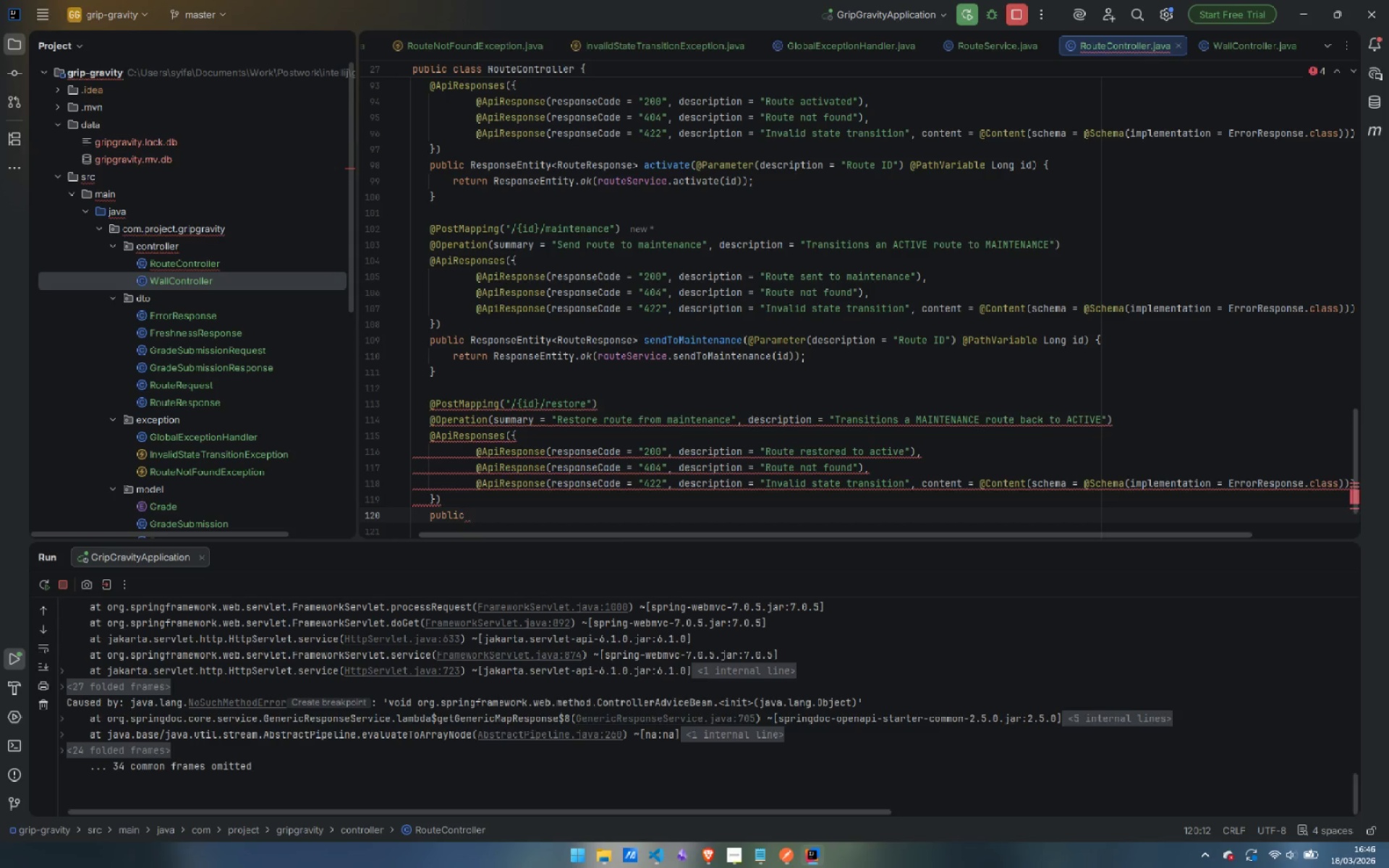 
type(Response)
 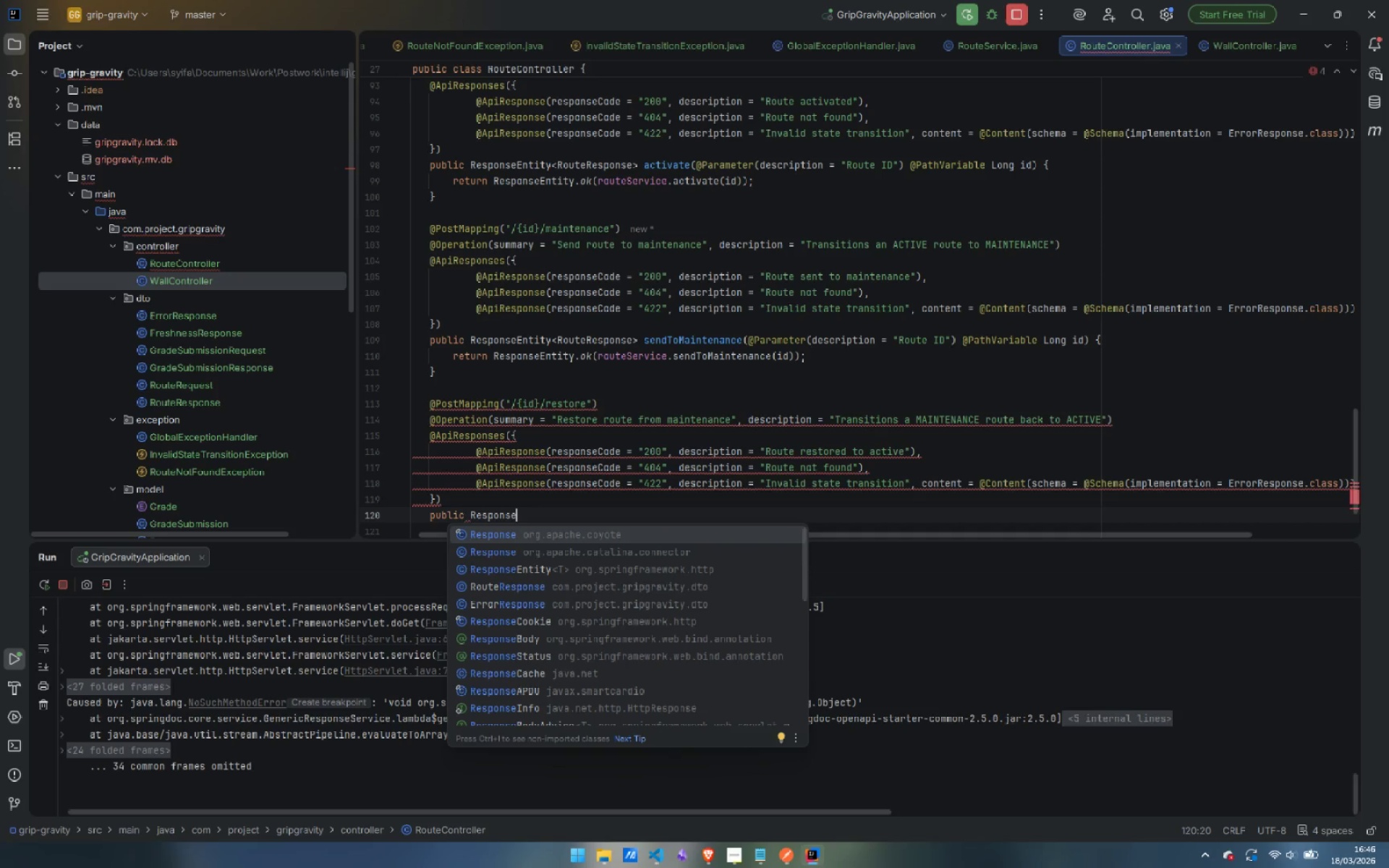 
key(ArrowDown)
 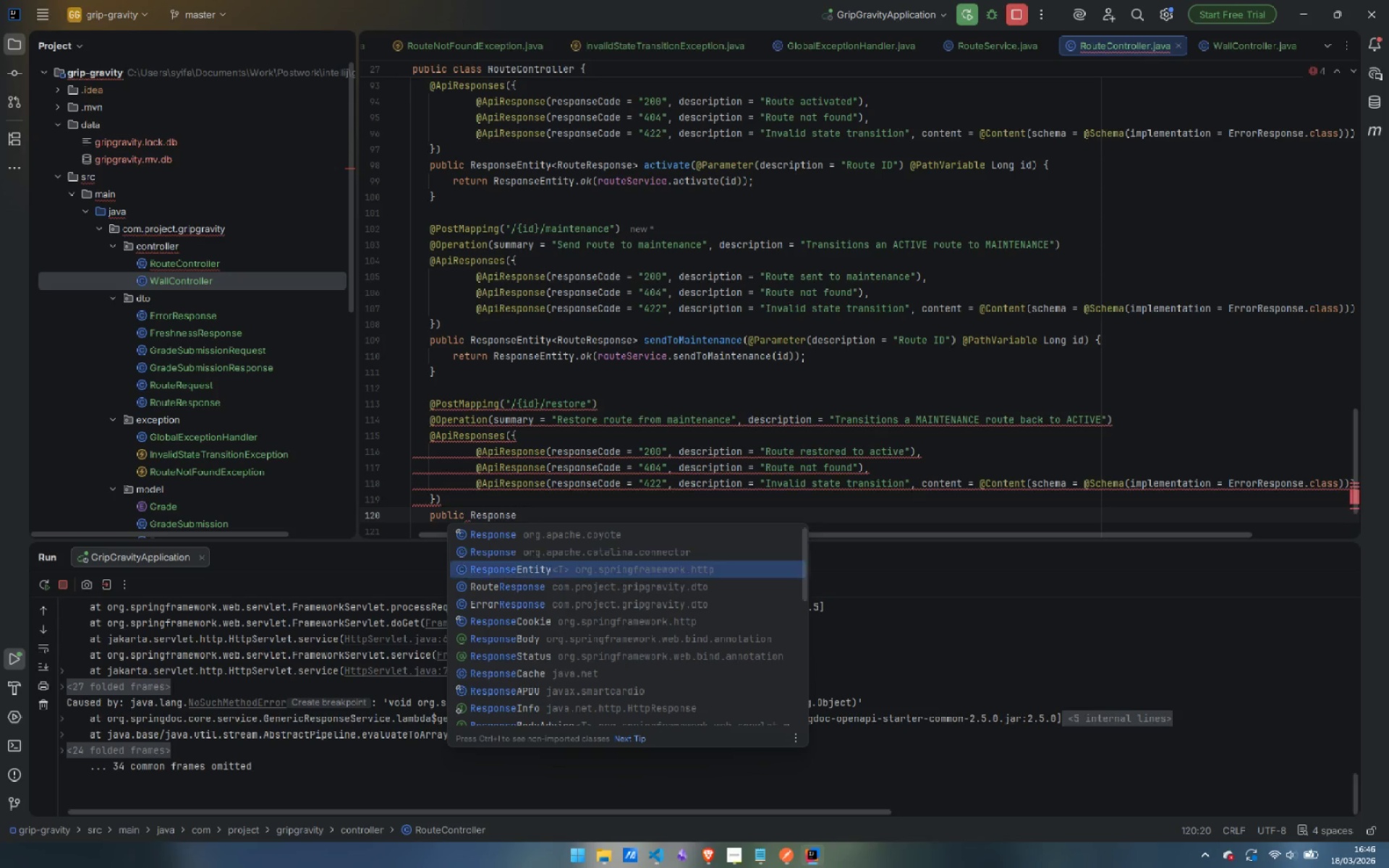 
key(ArrowDown)
 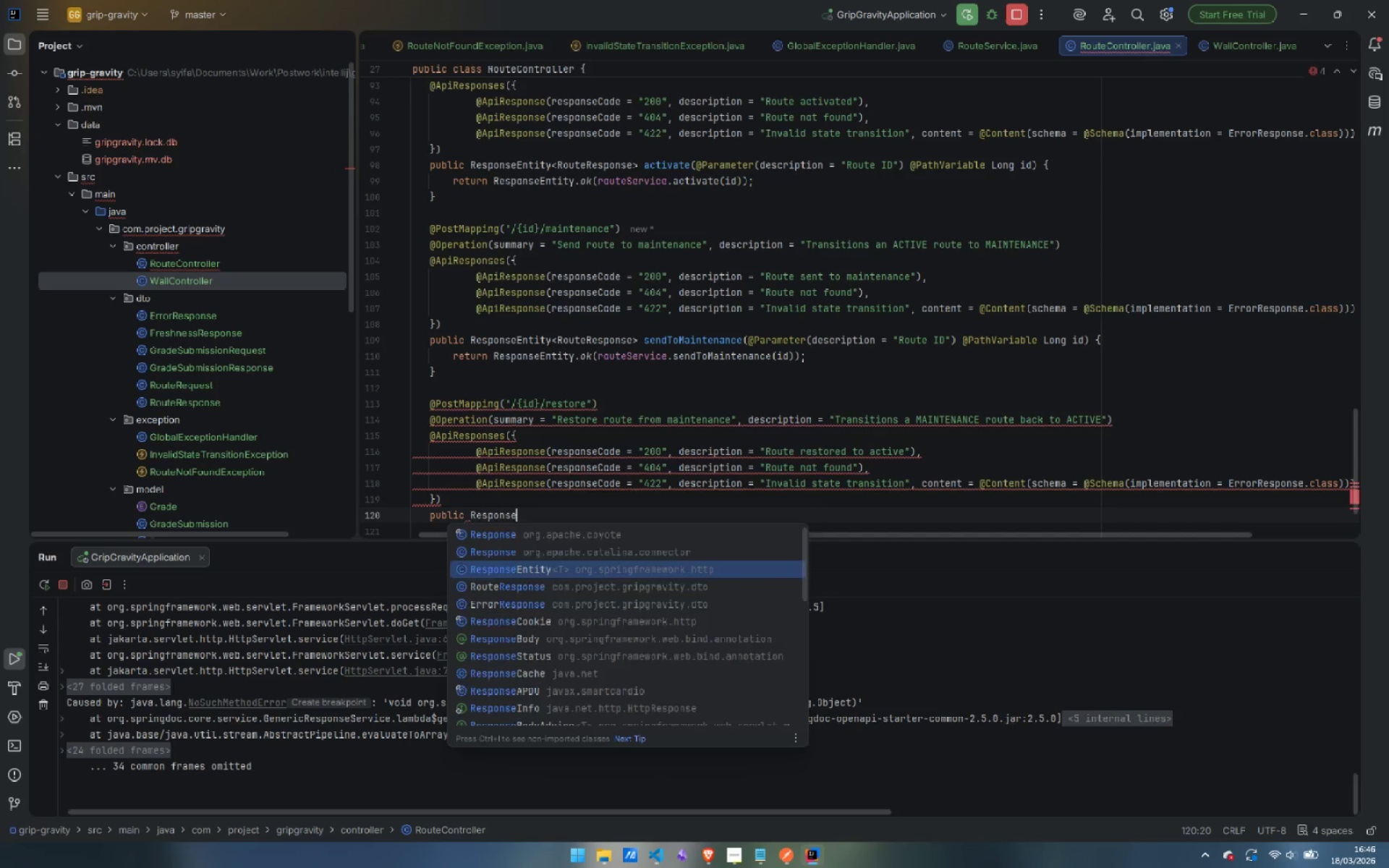 
key(Enter)
 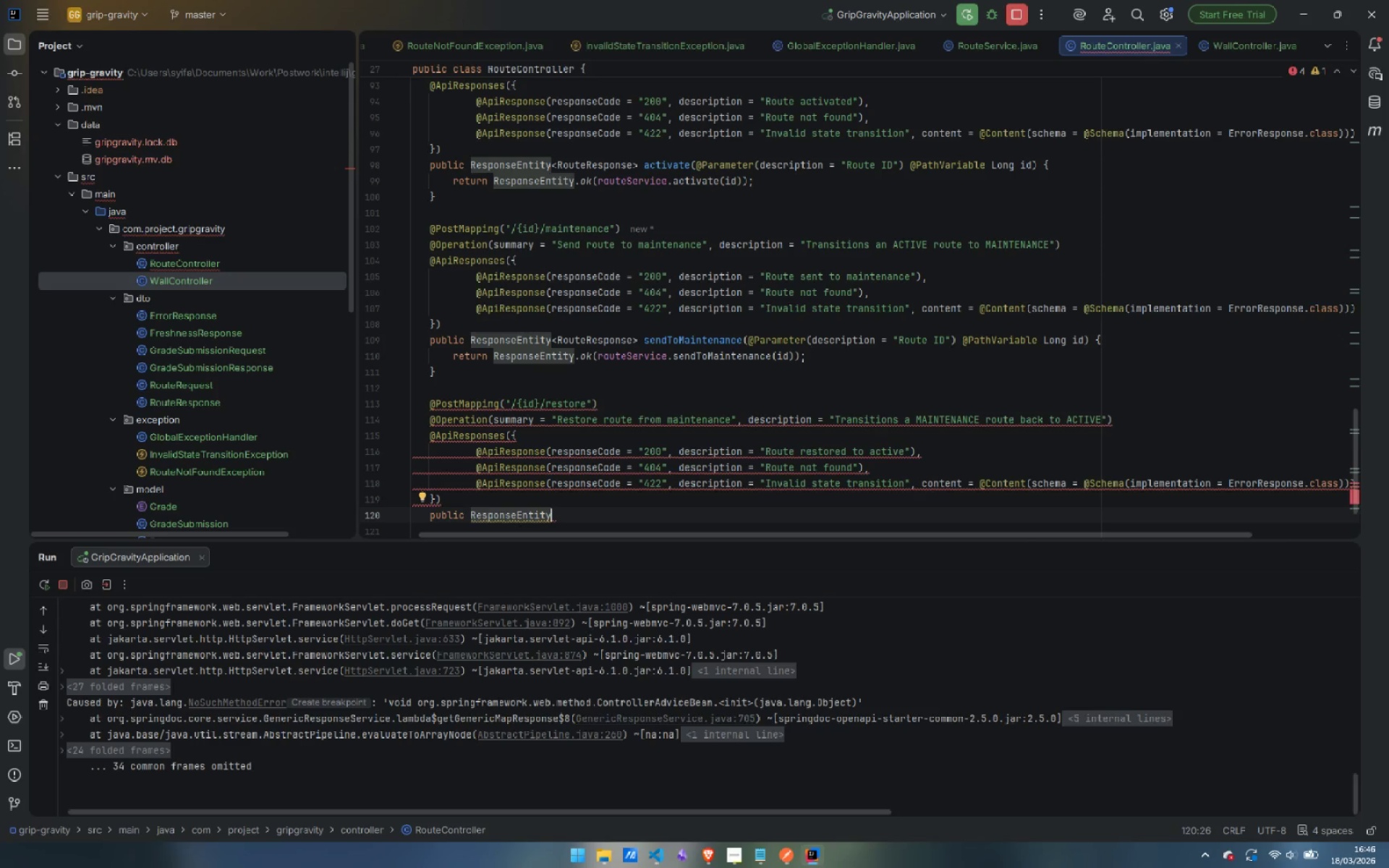 
type(.ok)
key(Backspace)
key(Backspace)
key(Backspace)
type(.ok)
 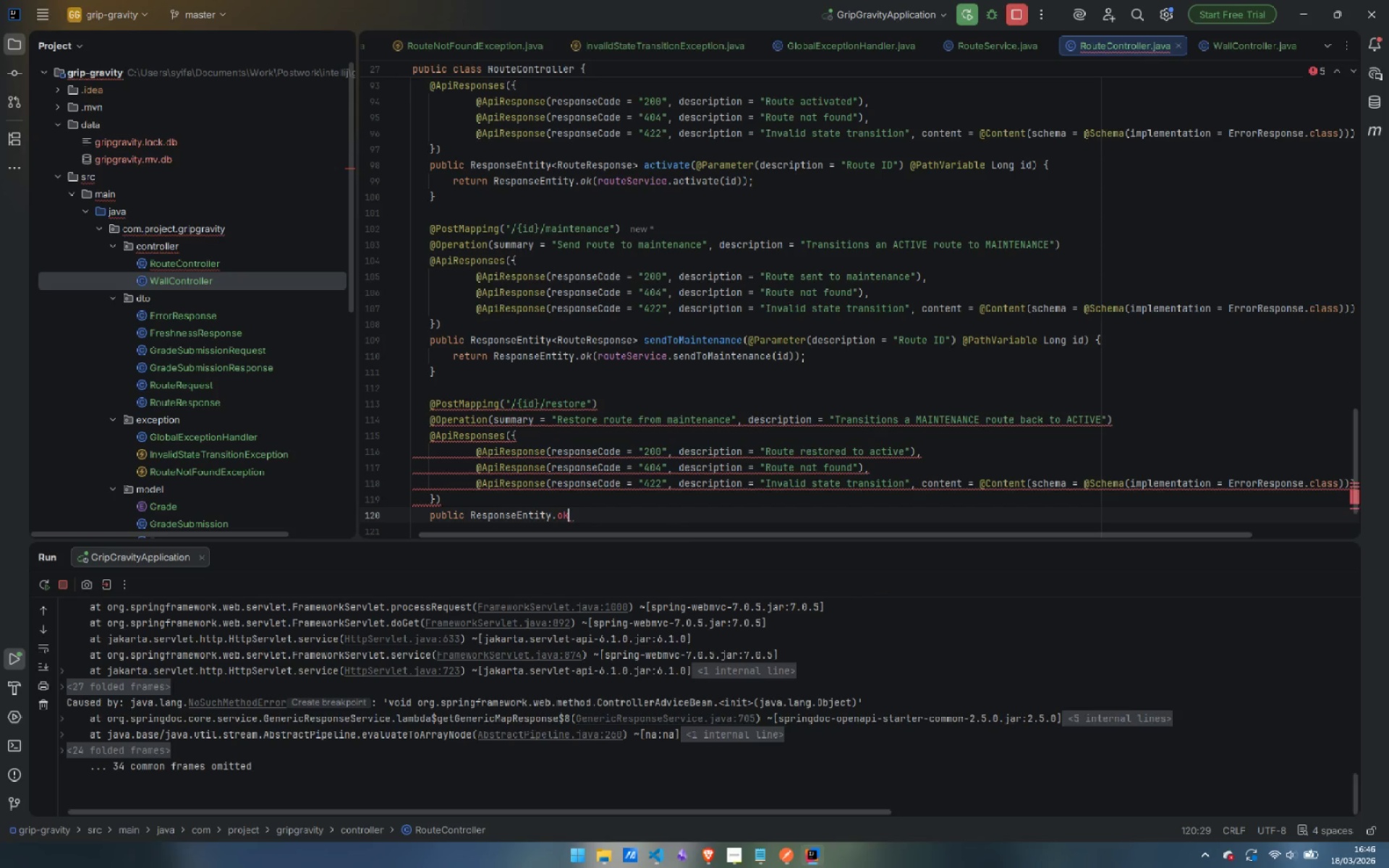 
hold_key(key=ShiftLeft, duration=0.8)
 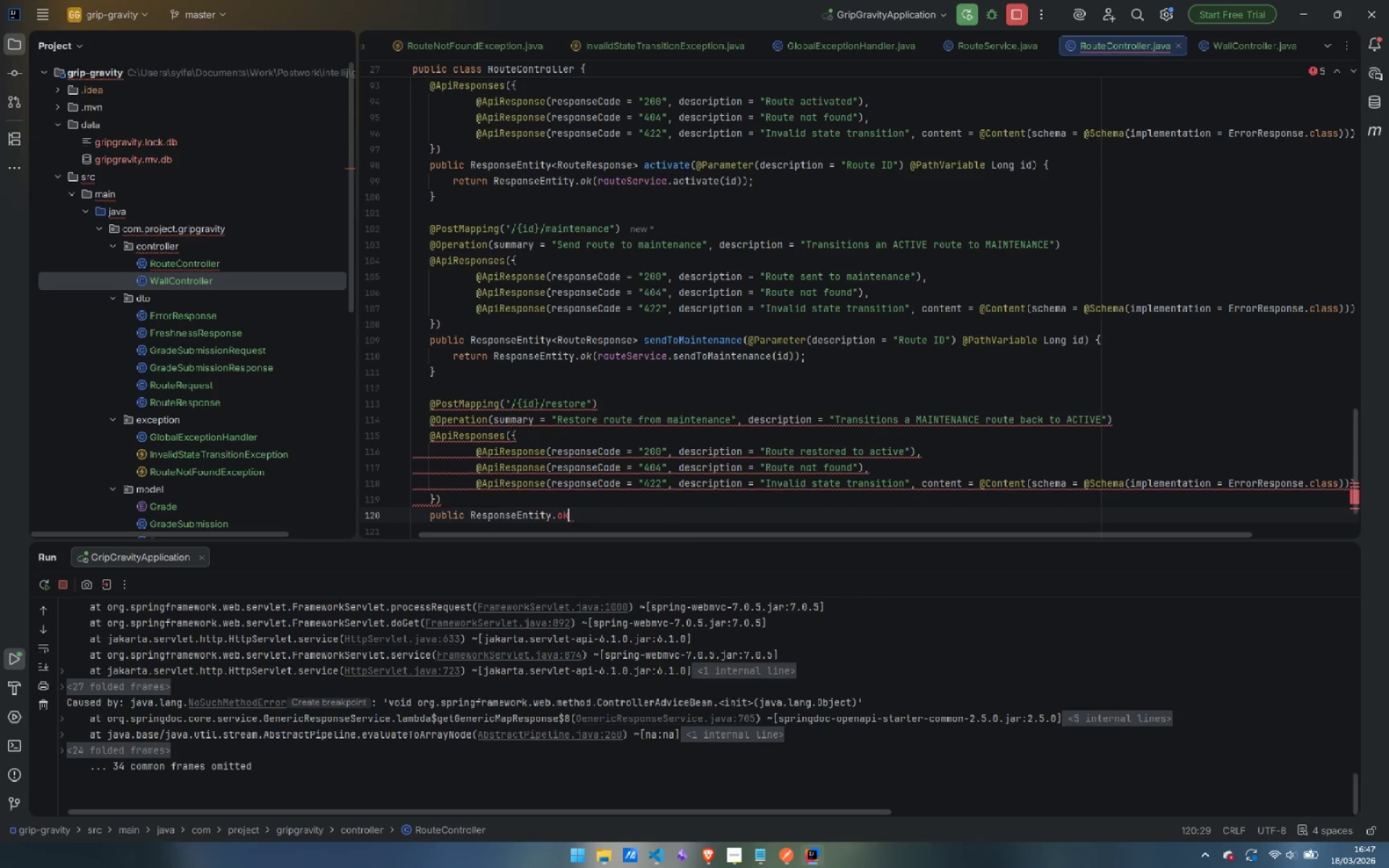 
key(Control+Backspace)
 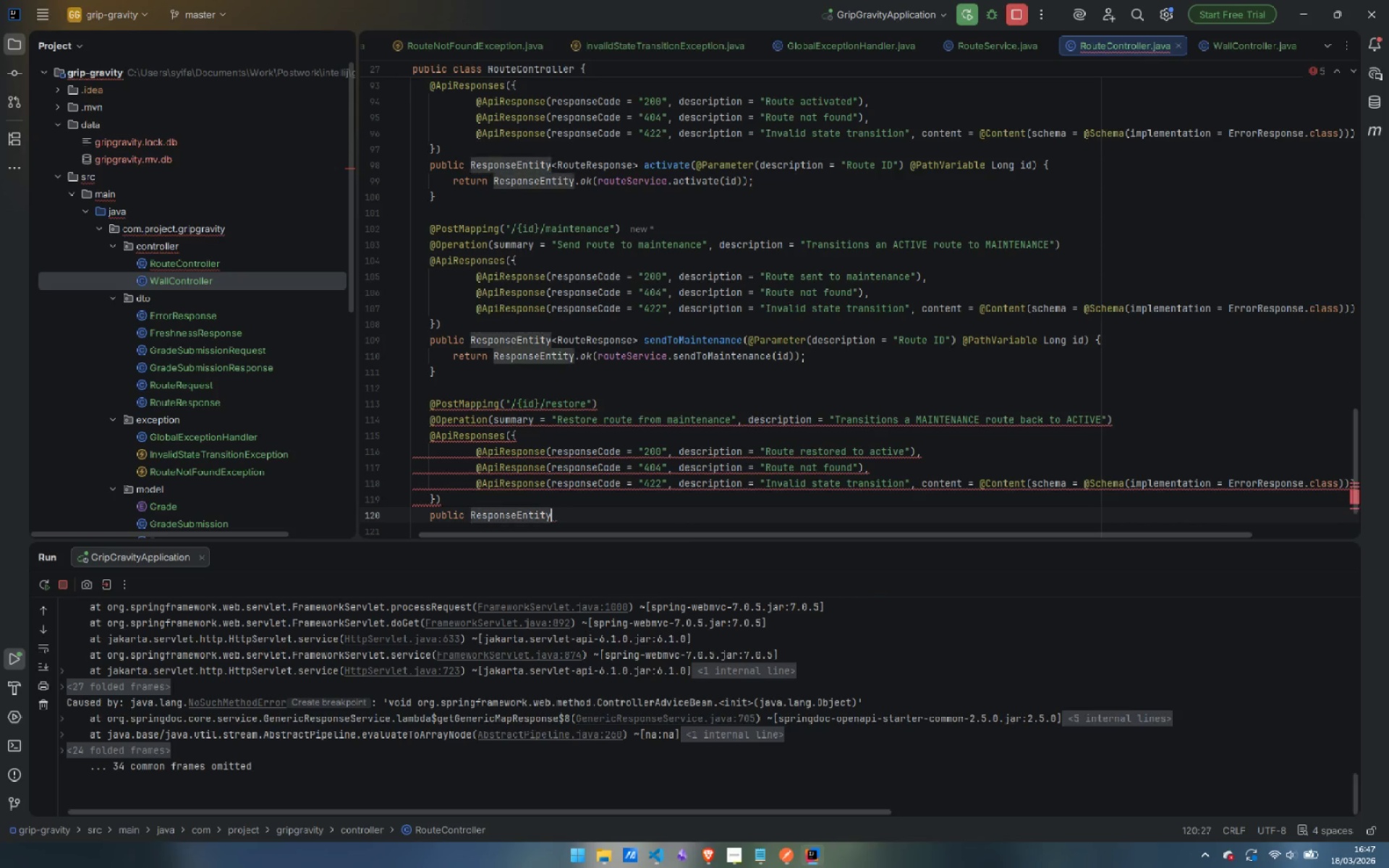 
key(Control+Backspace)
 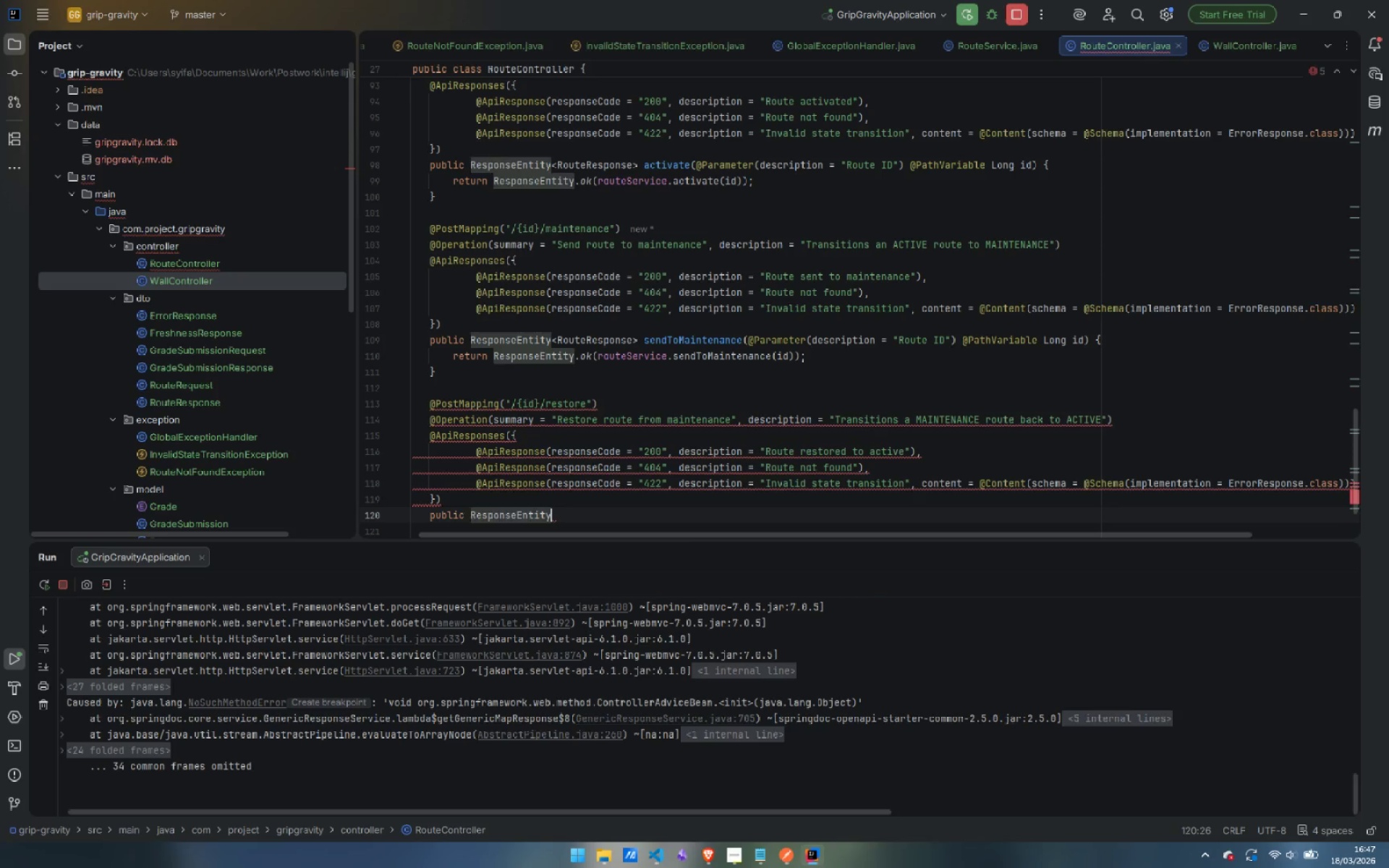 
key(Control+Backspace)
 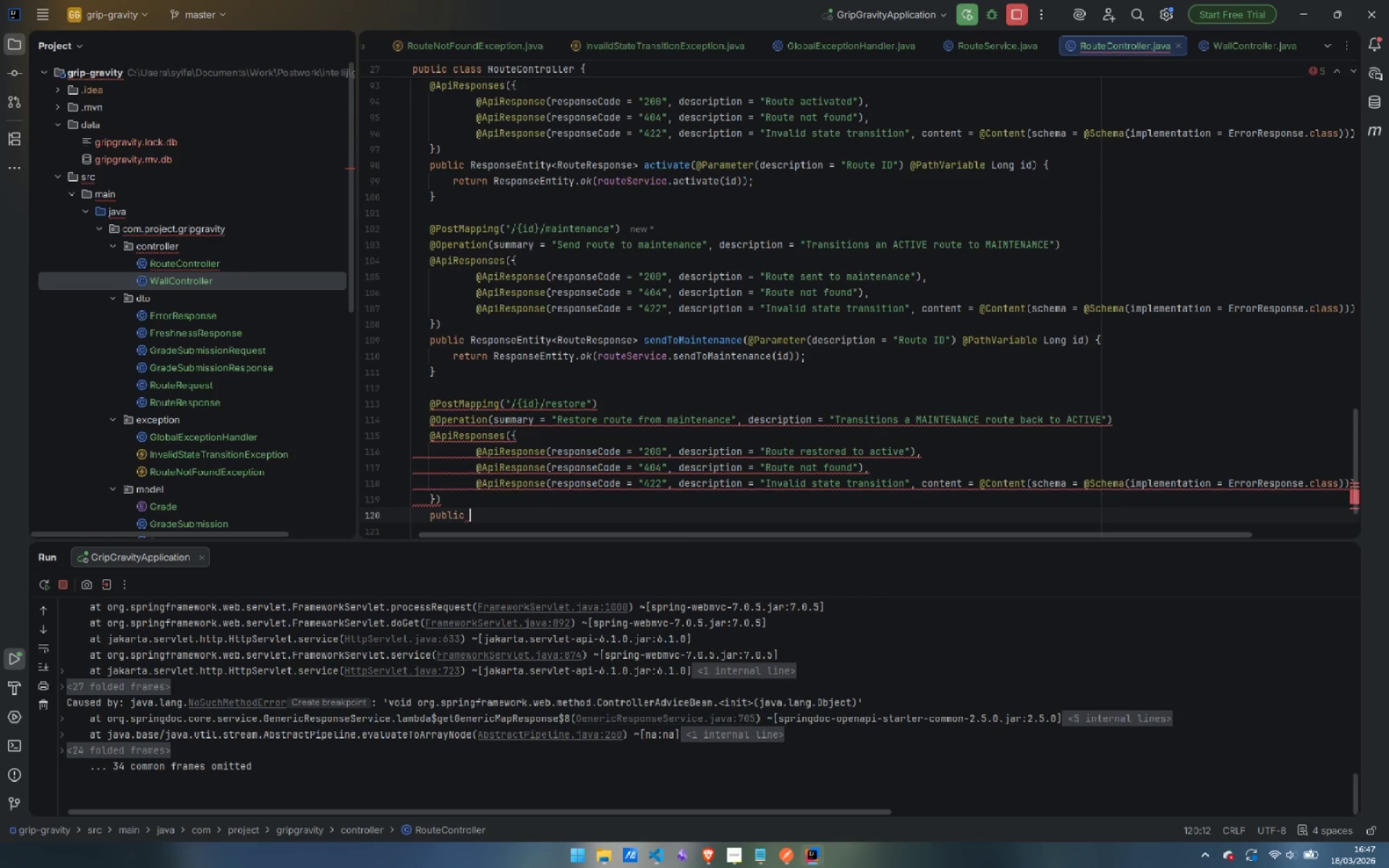 
hold_key(key=ShiftLeft, duration=2.33)
 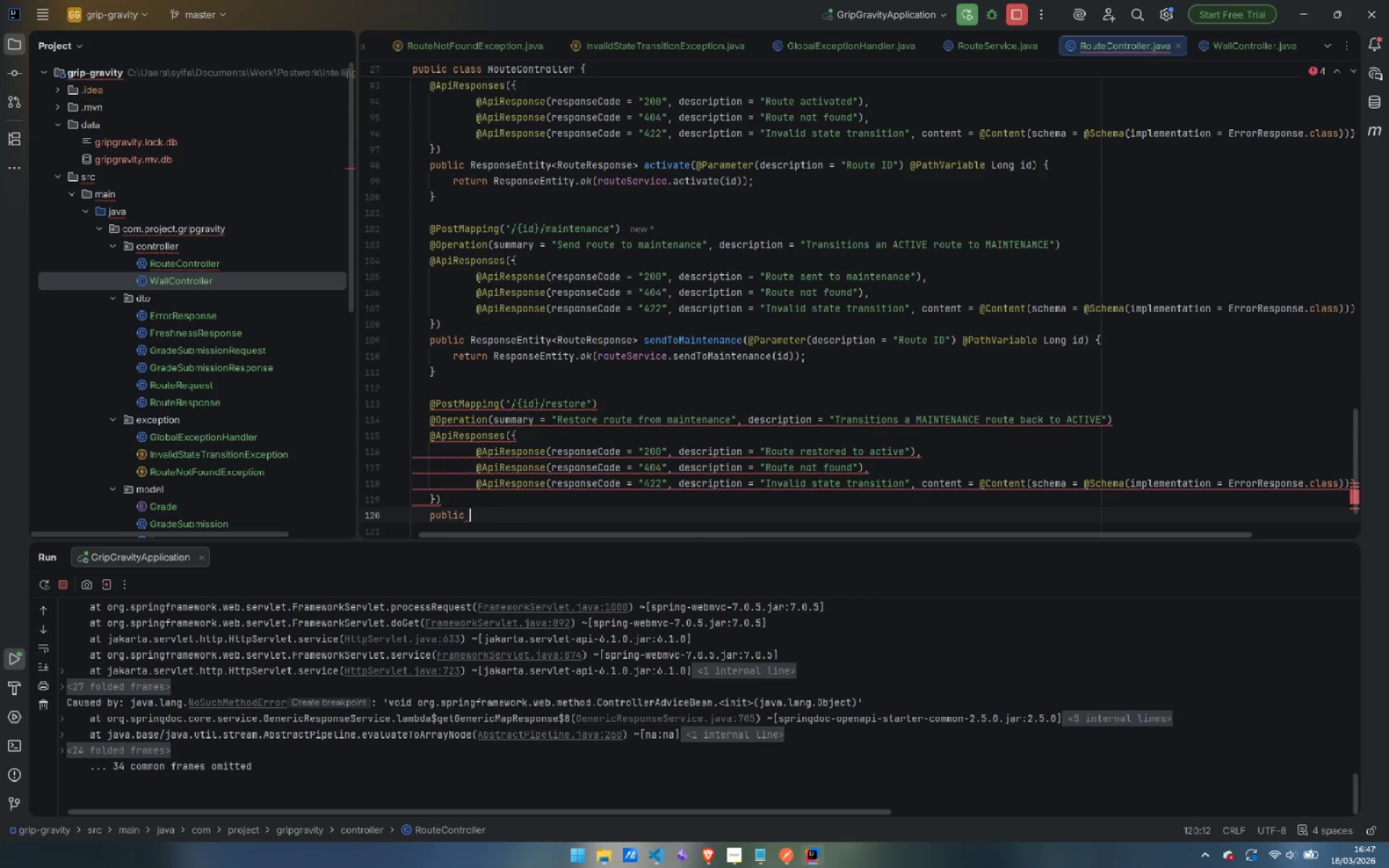 
key(Control+Z)
 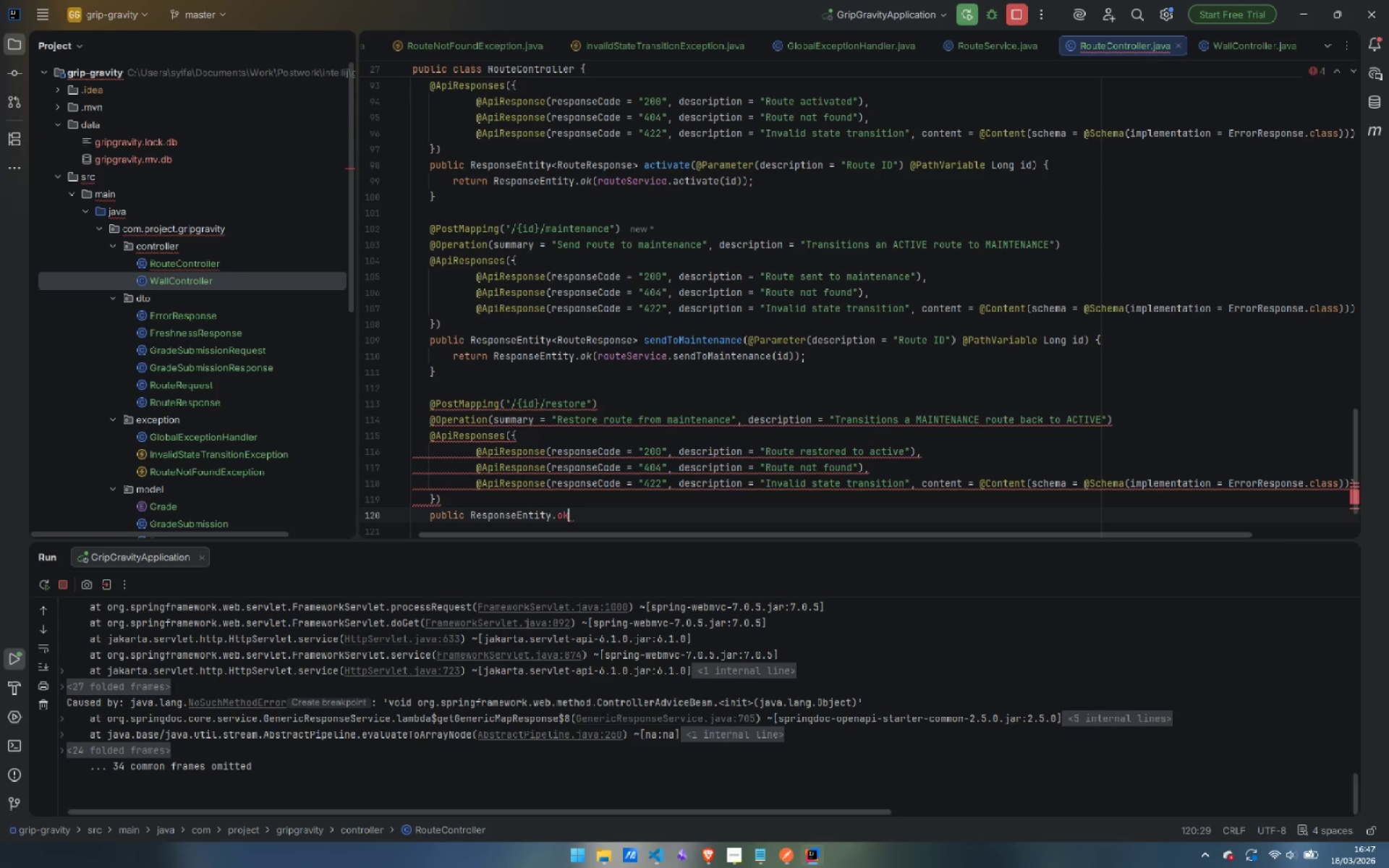 
key(Backspace)
 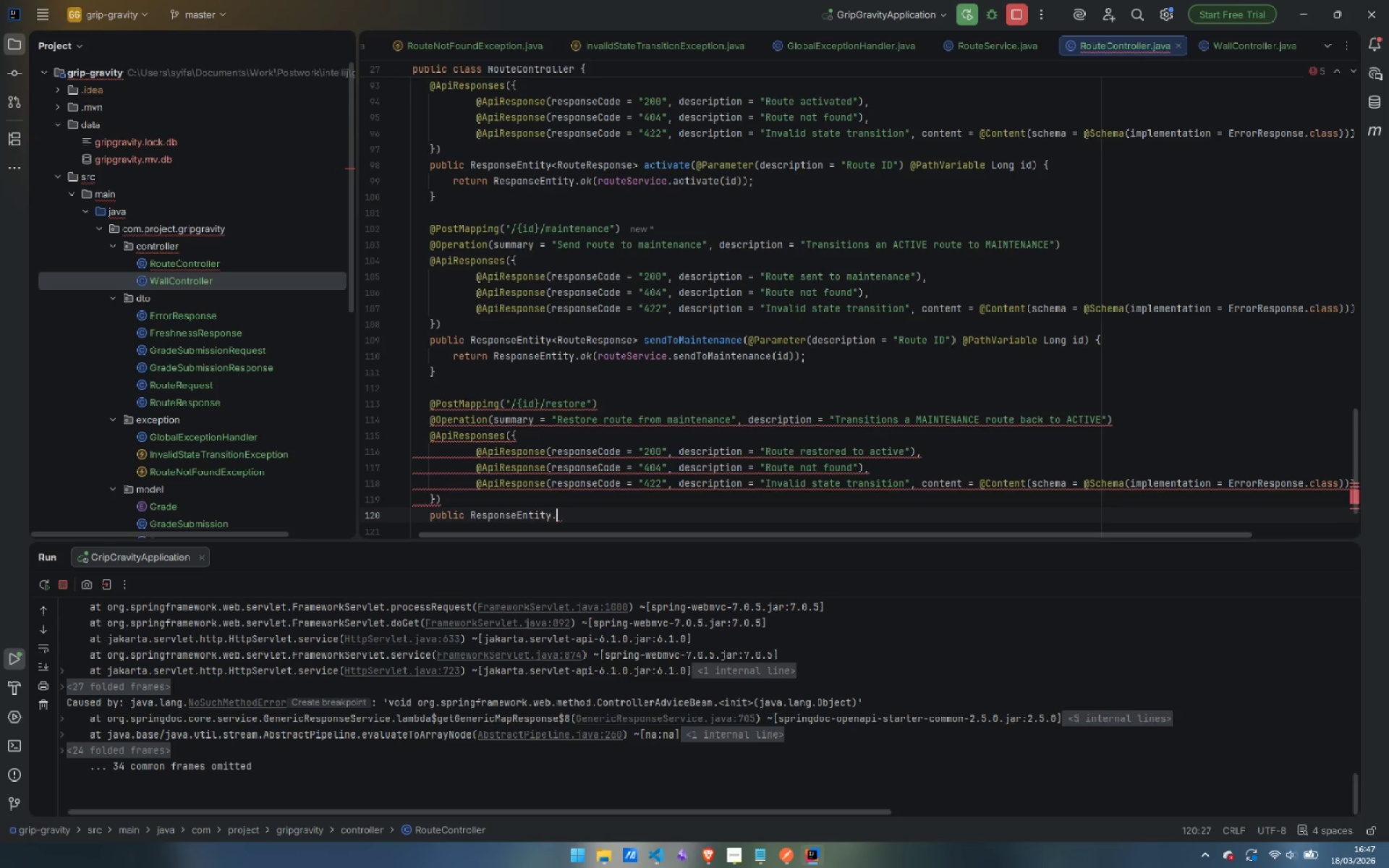 
key(Backspace)
 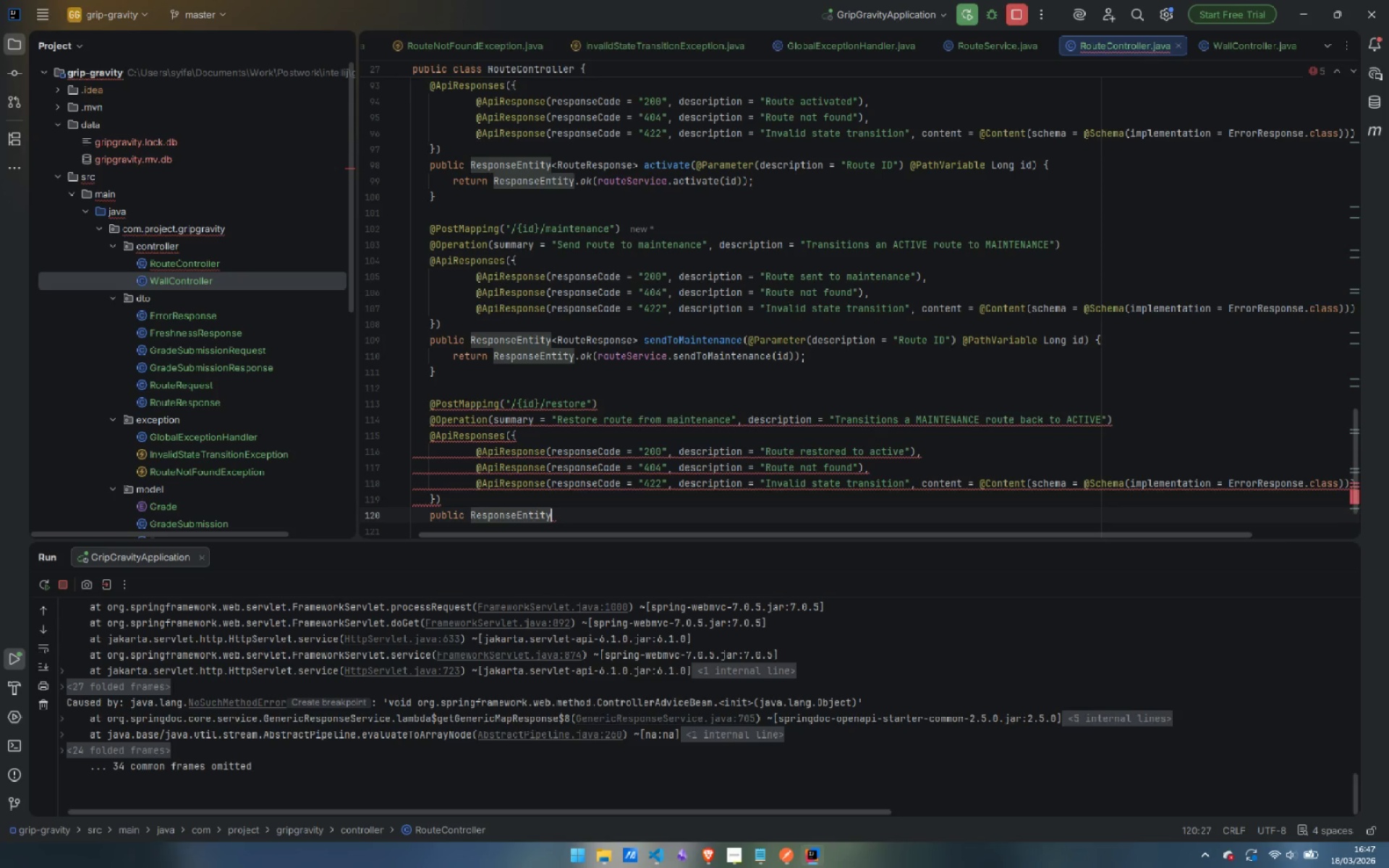 
key(Backspace)
 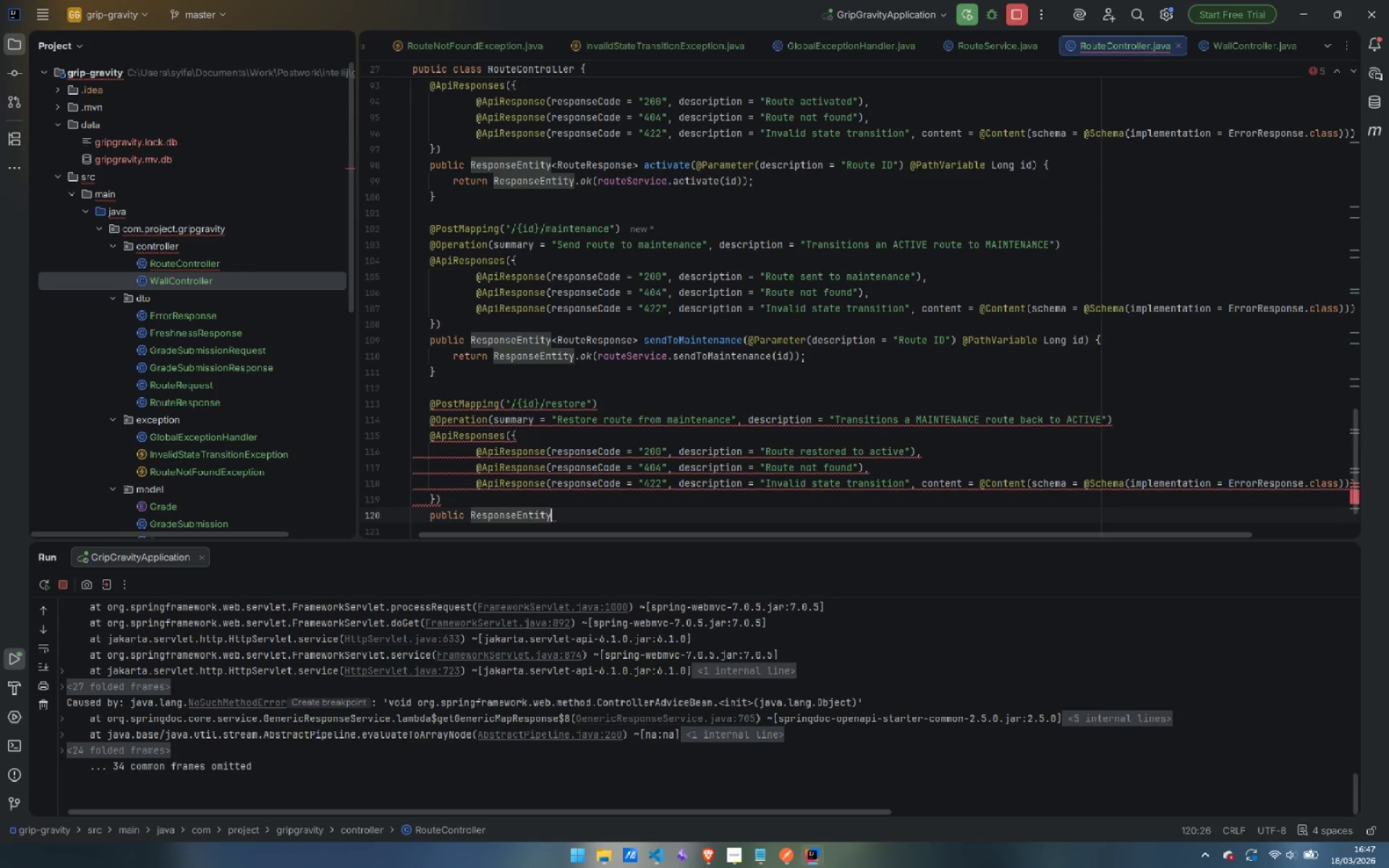 
key(Shift+Comma)
 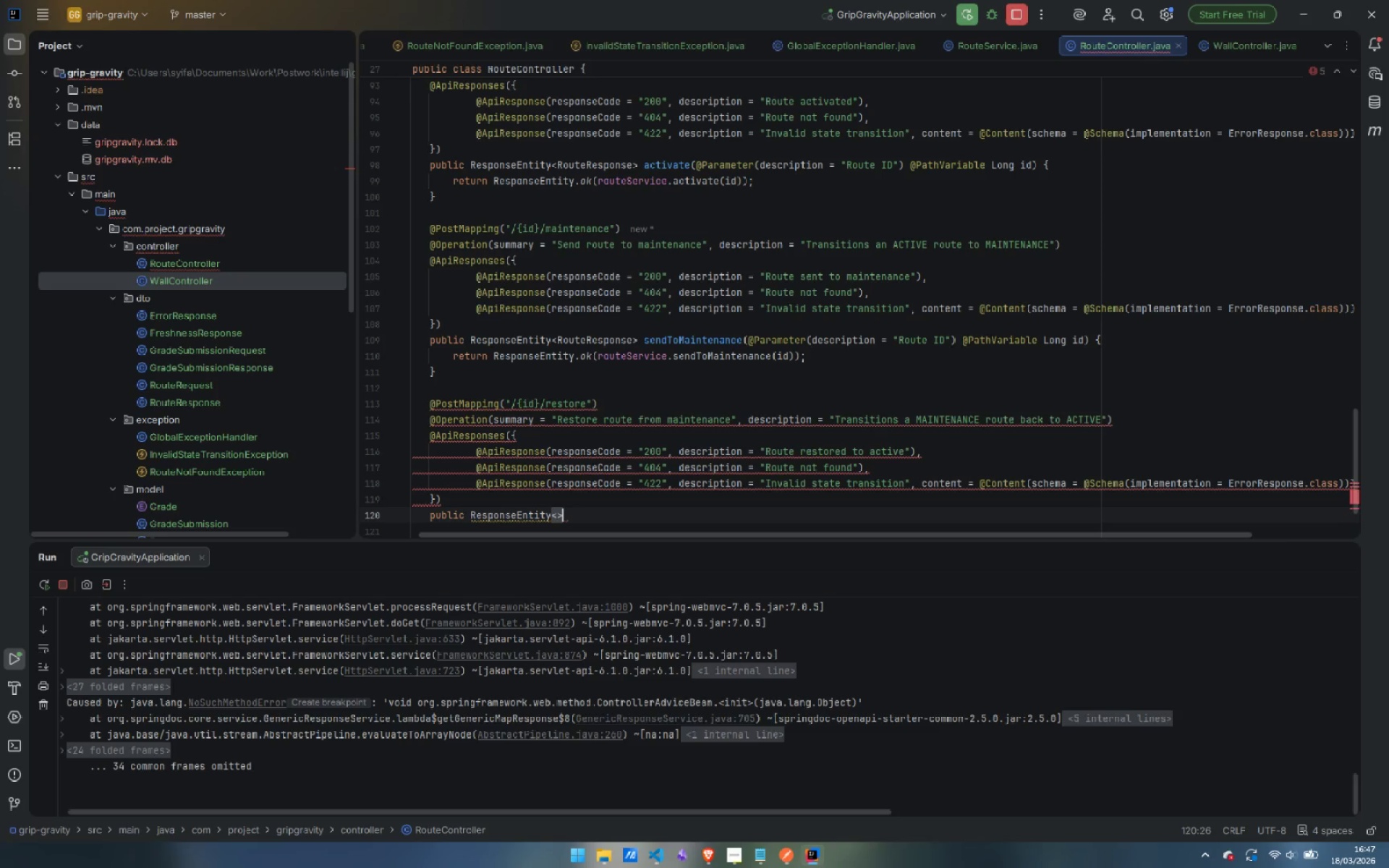 
key(Shift+Period)
 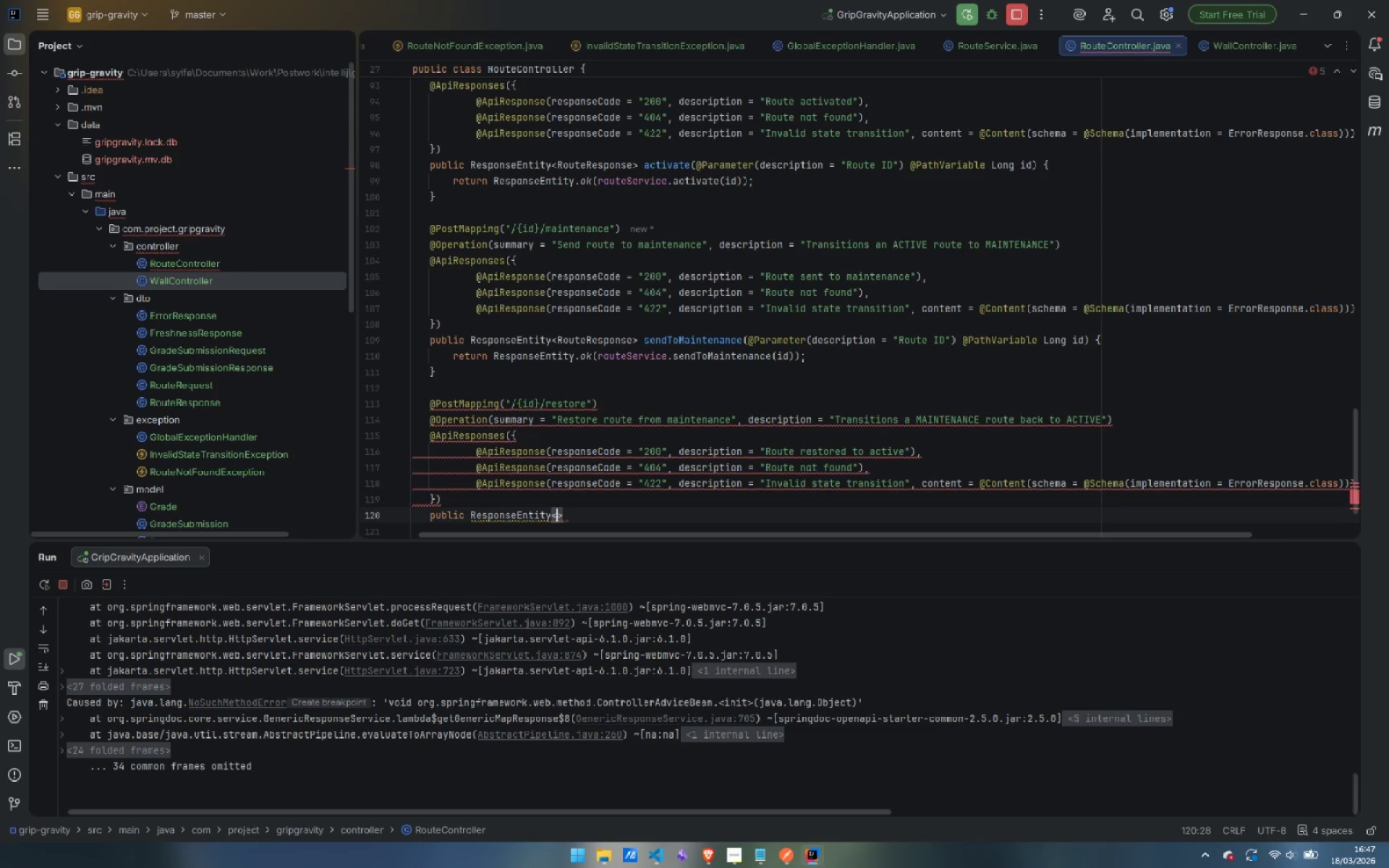 
key(ArrowLeft)
 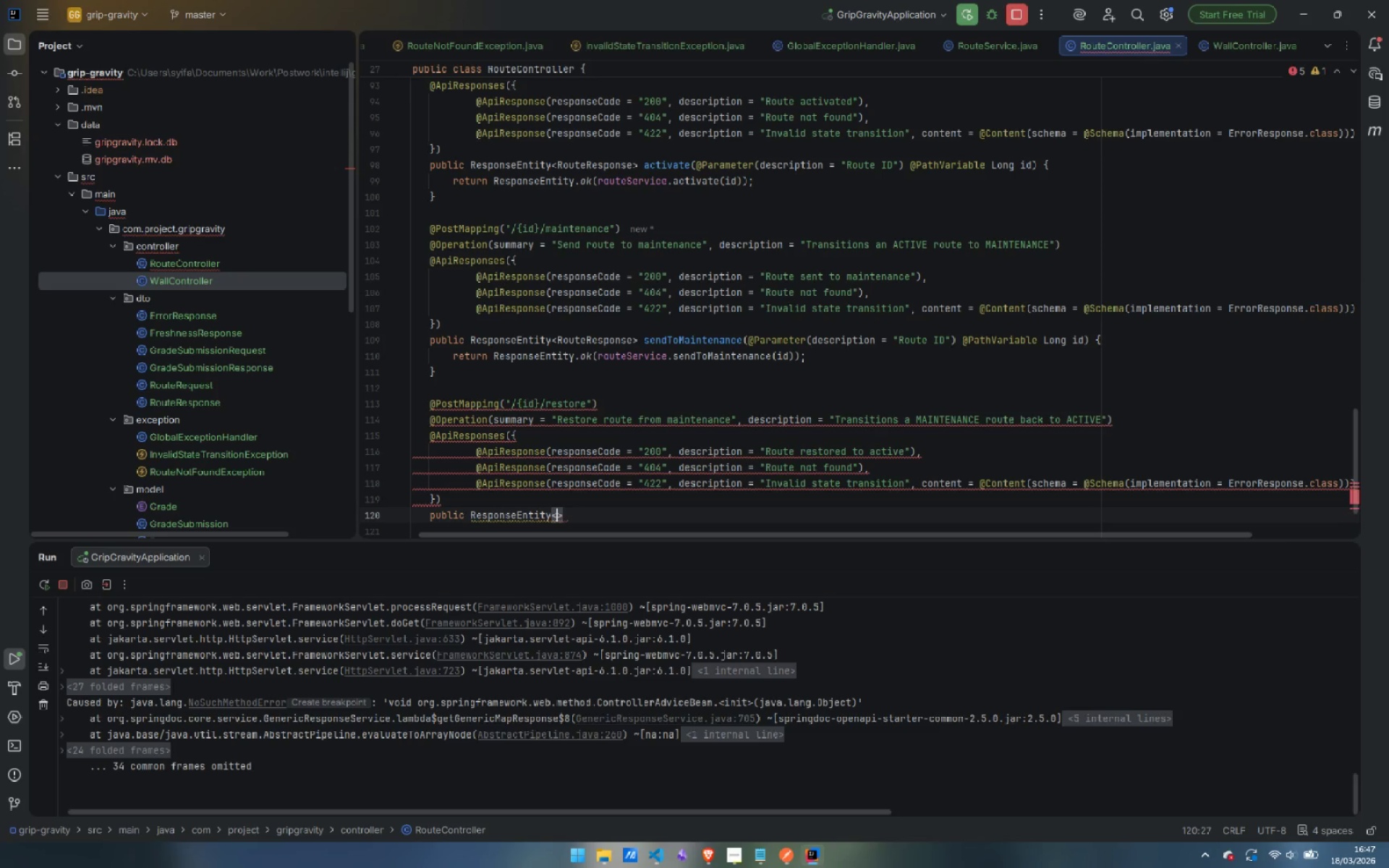 
key(Shift+R)
 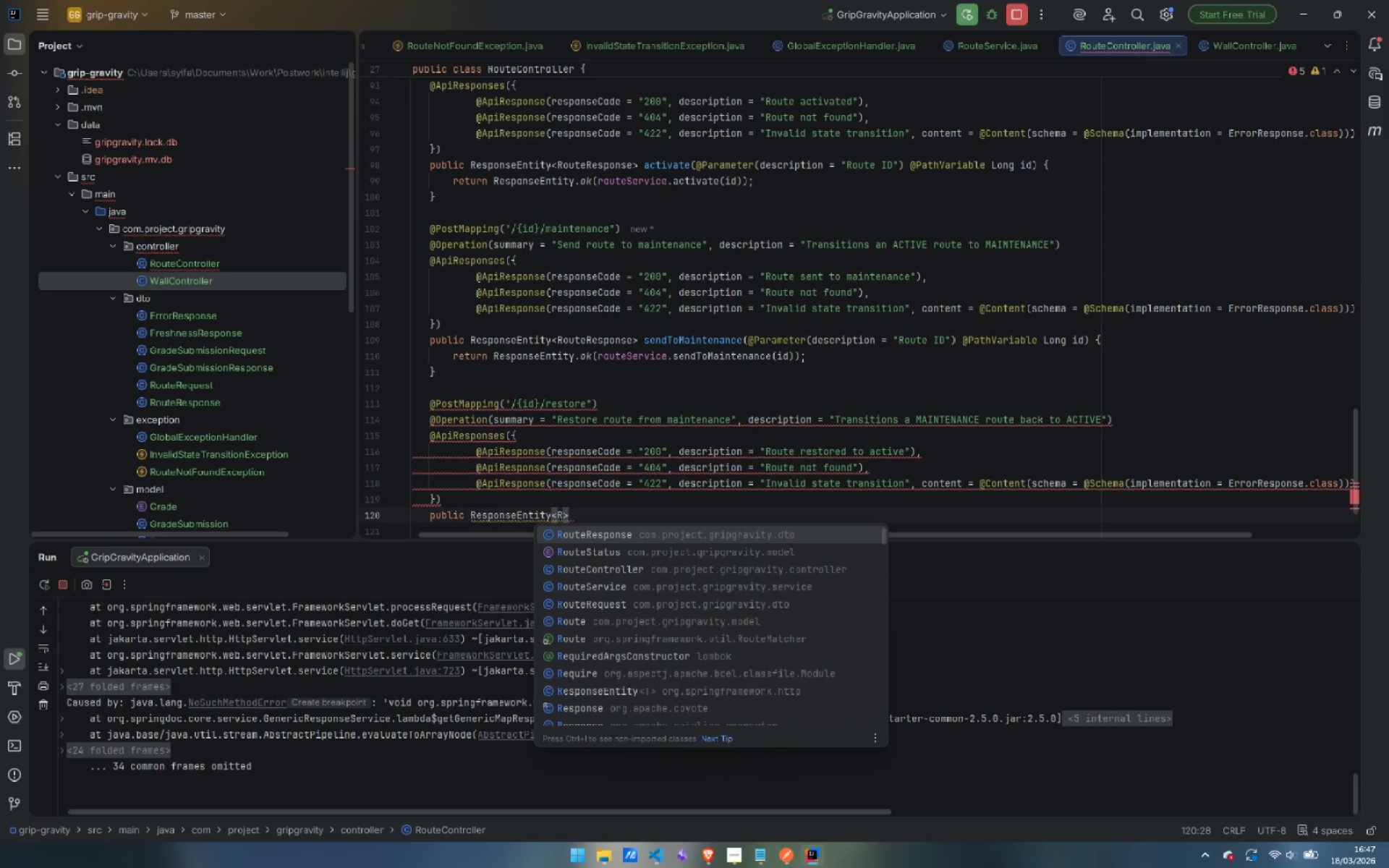 
key(Enter)
 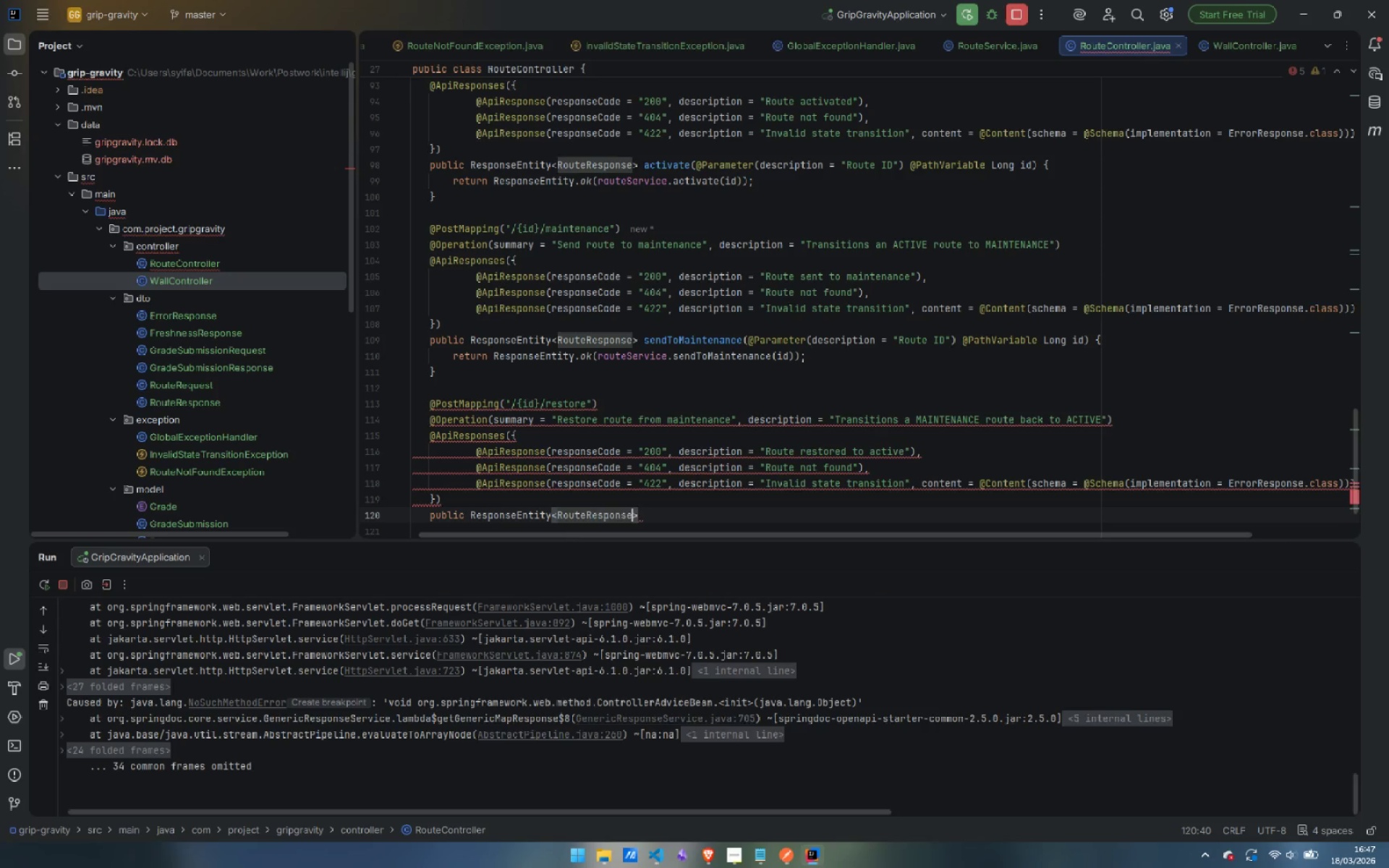 
key(ArrowRight)
 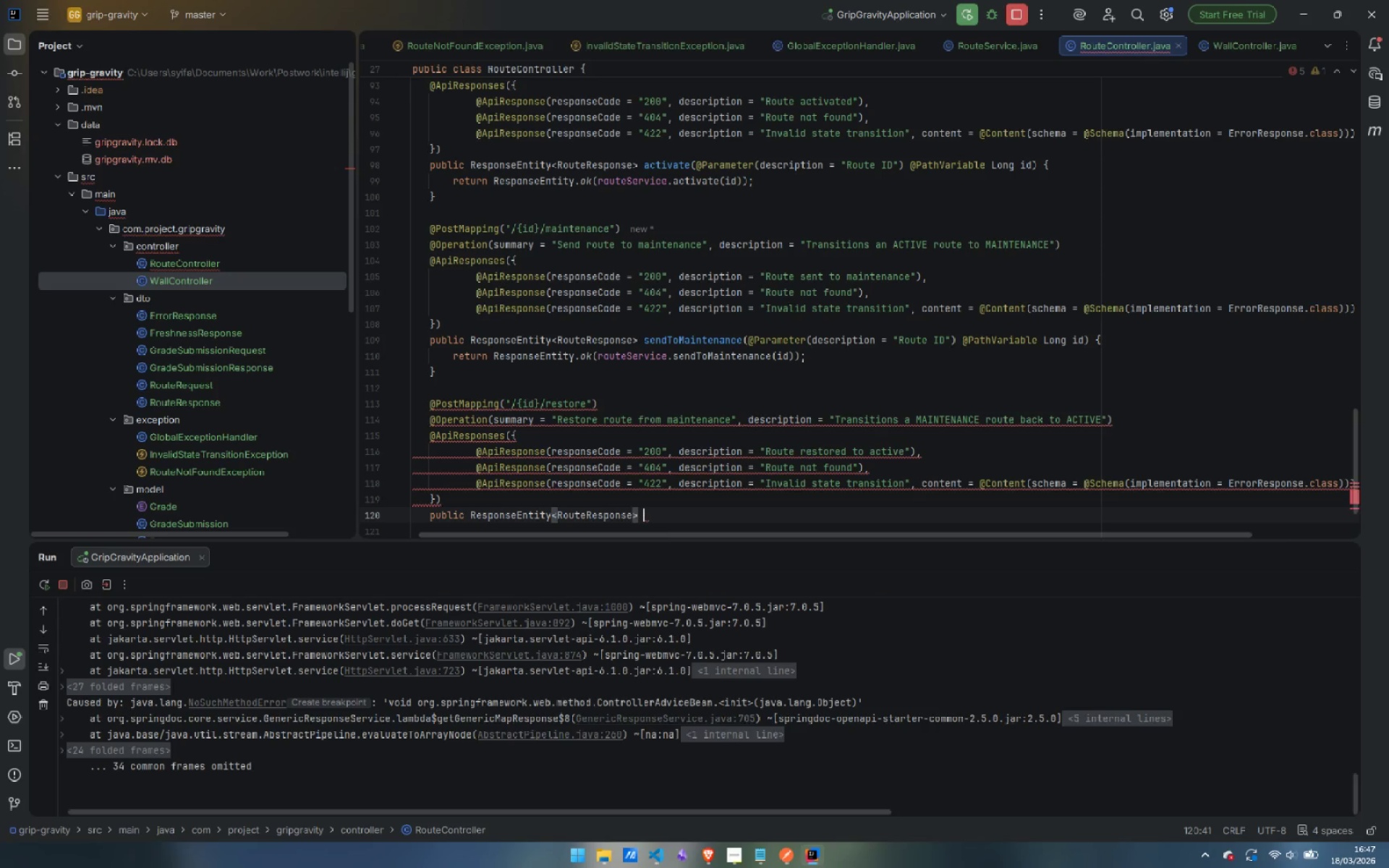 
type( restore(@Para)
 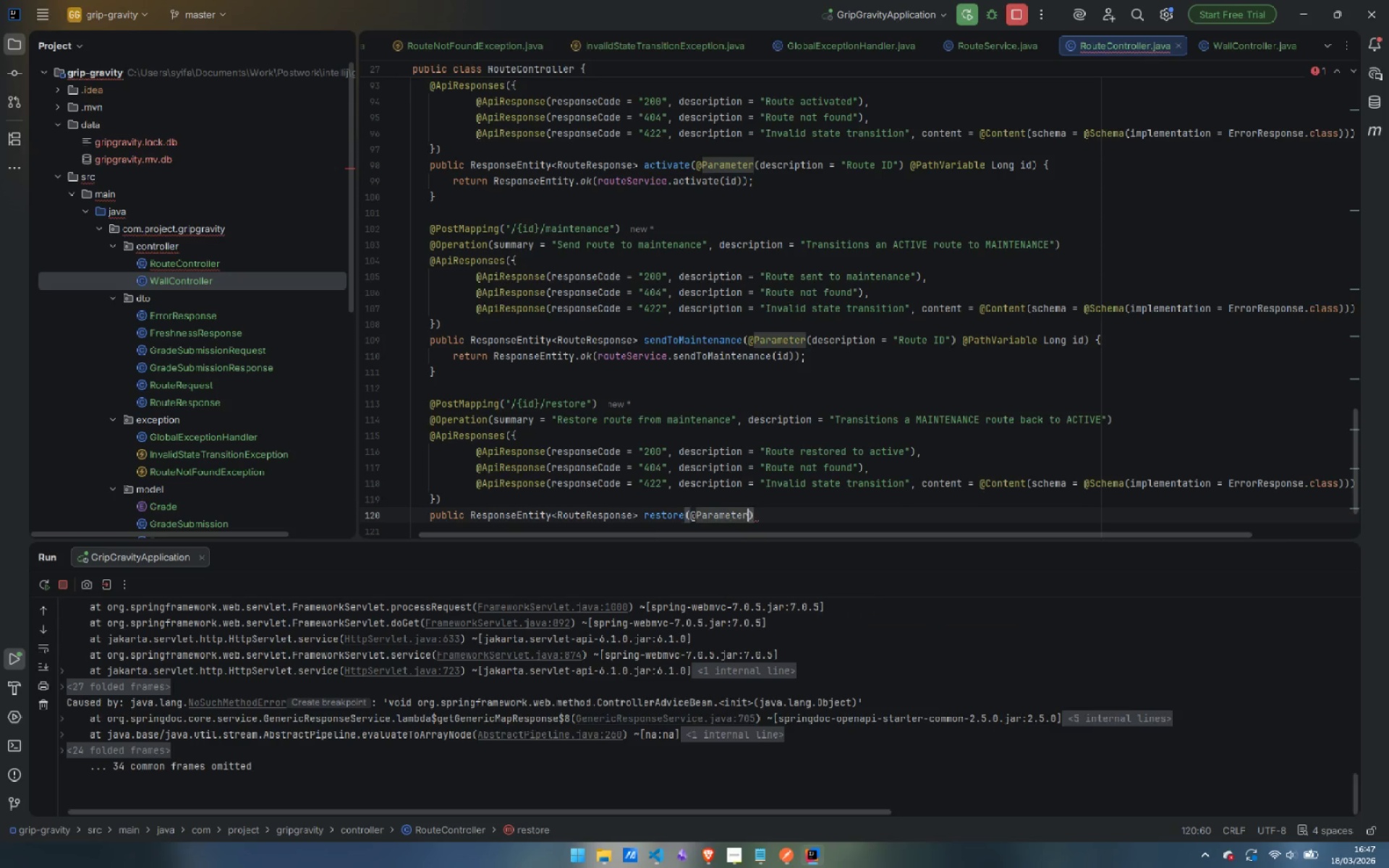 
 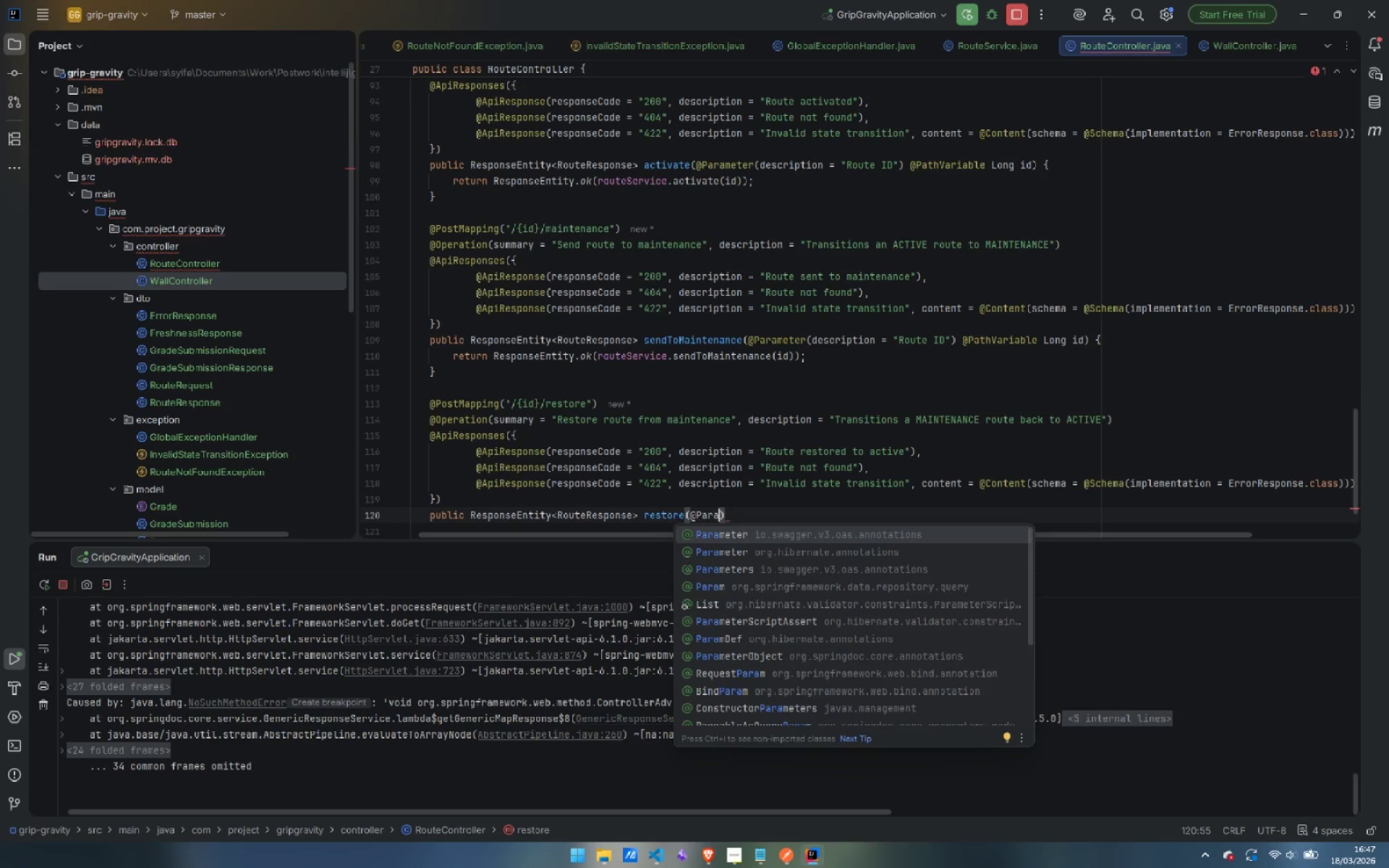 
key(Enter)
 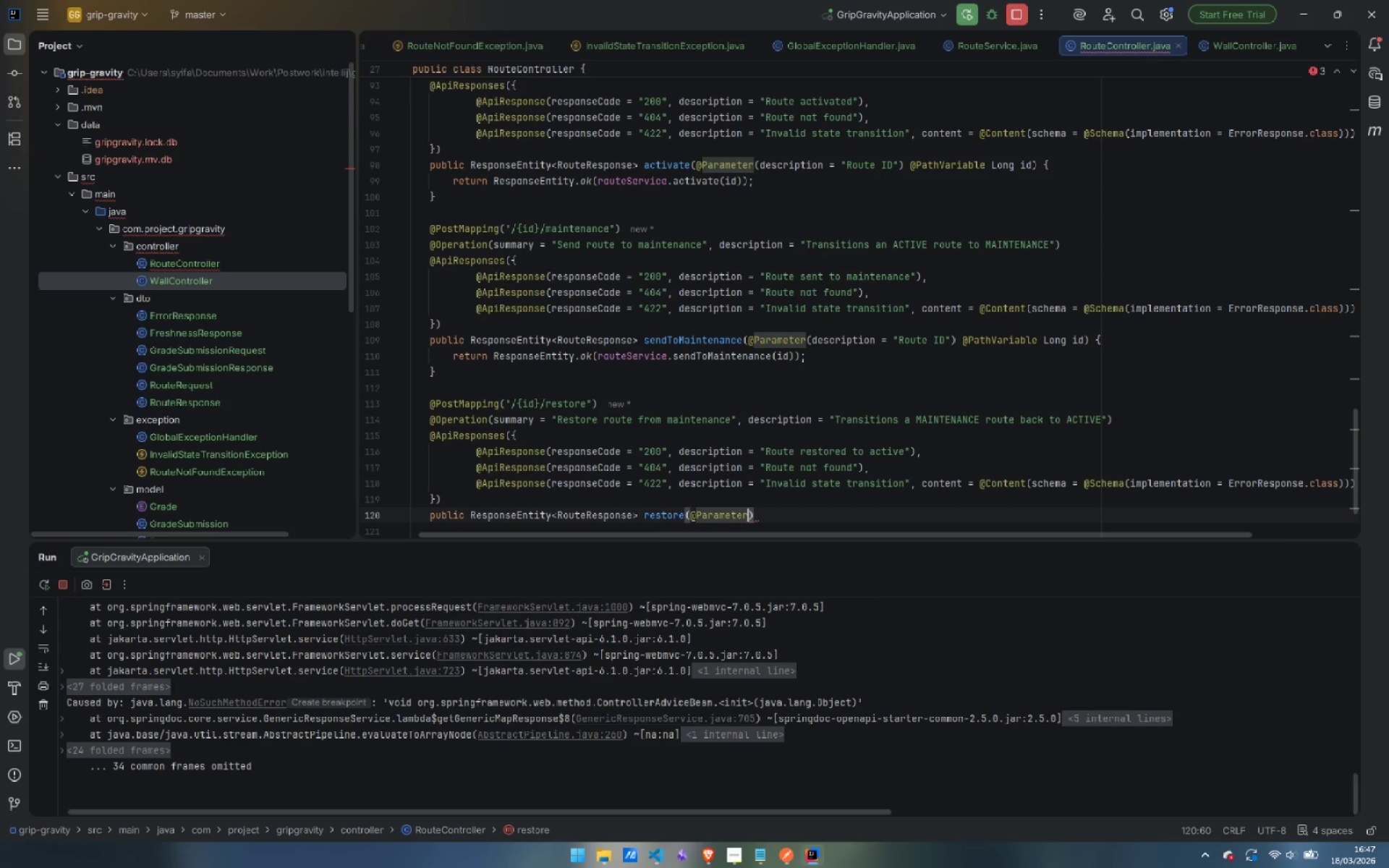 
type((desc)
 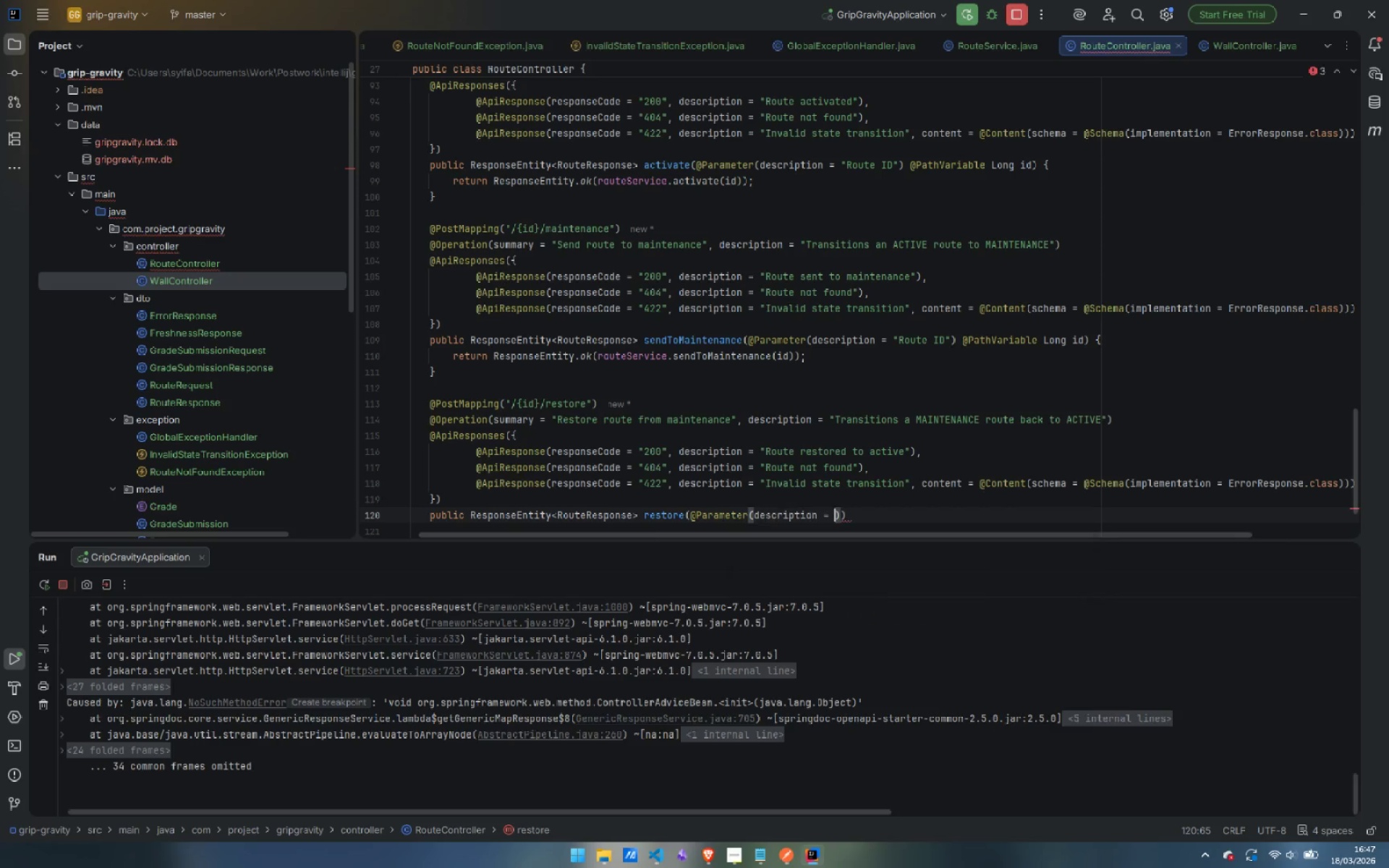 
key(Enter)
 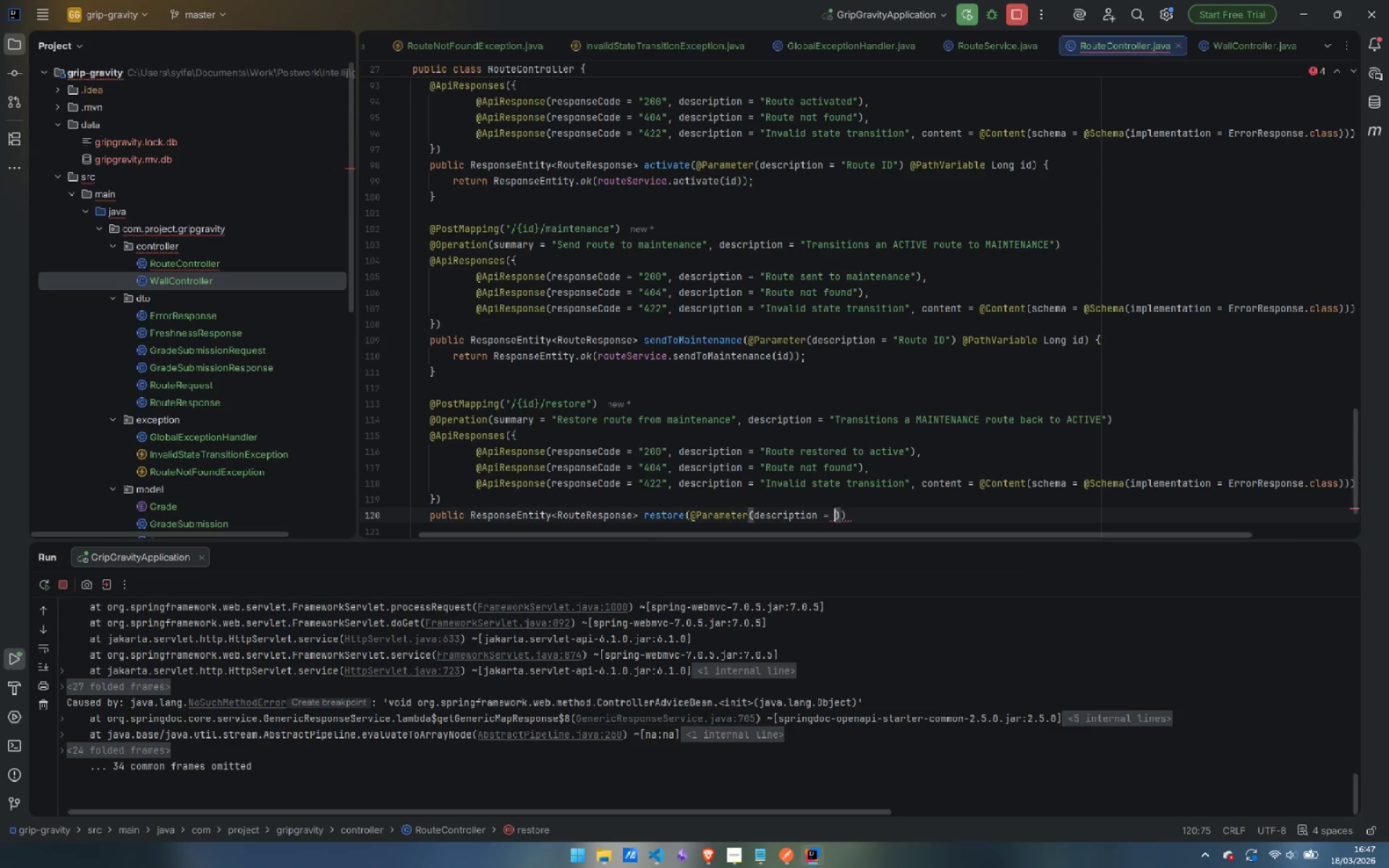 
type("Route ID)
 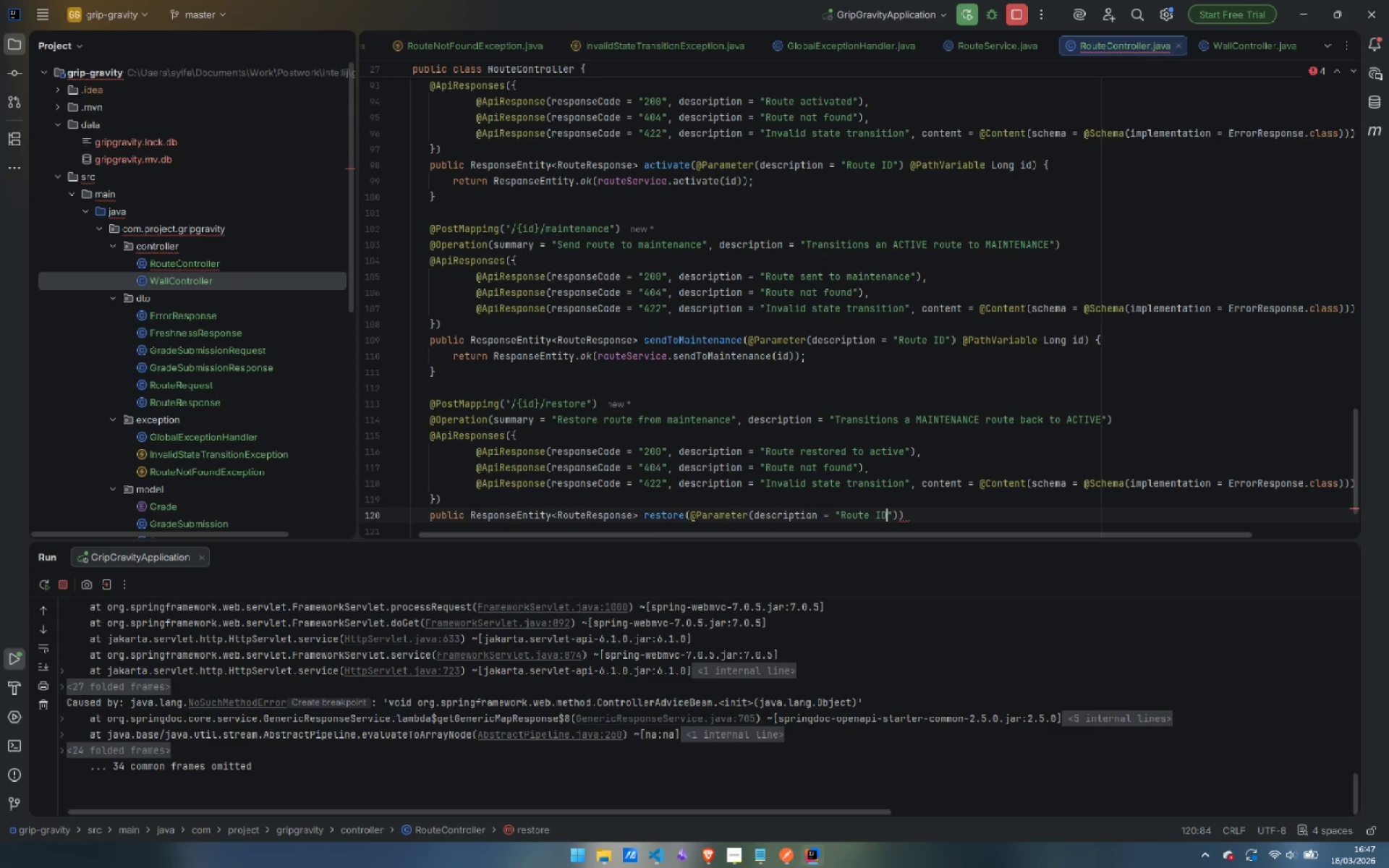 
 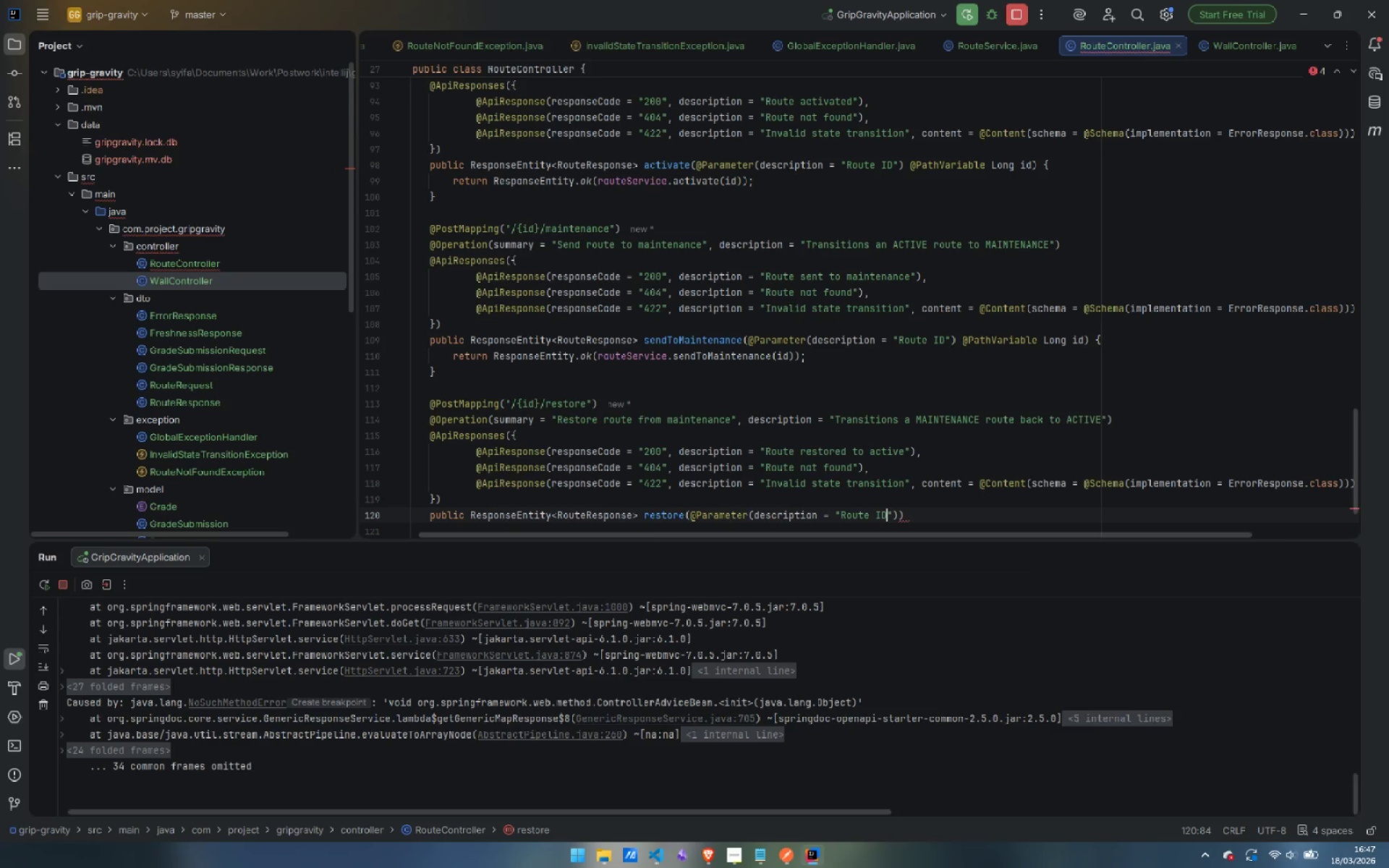 
key(ArrowRight)
 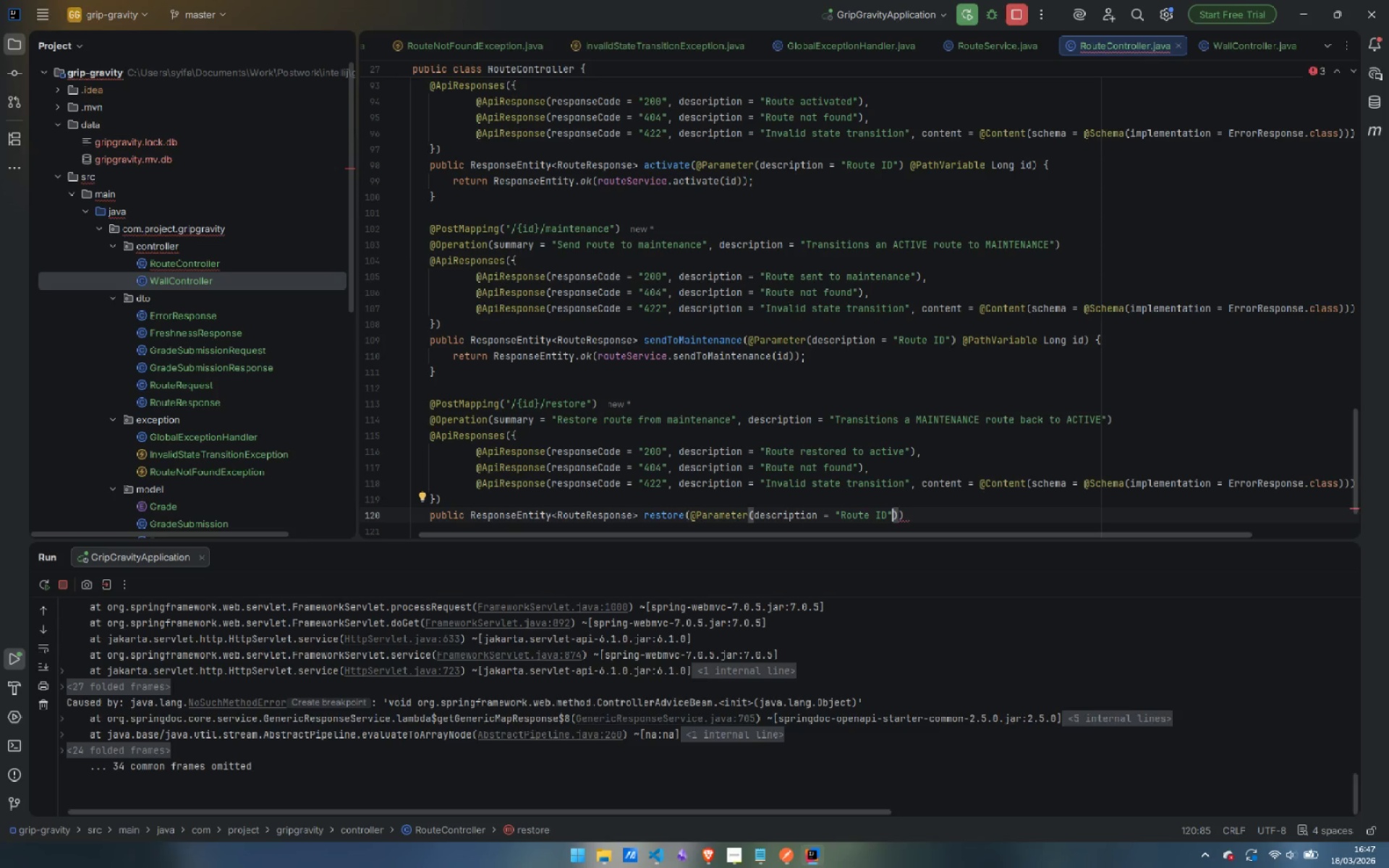 
key(ArrowRight)
 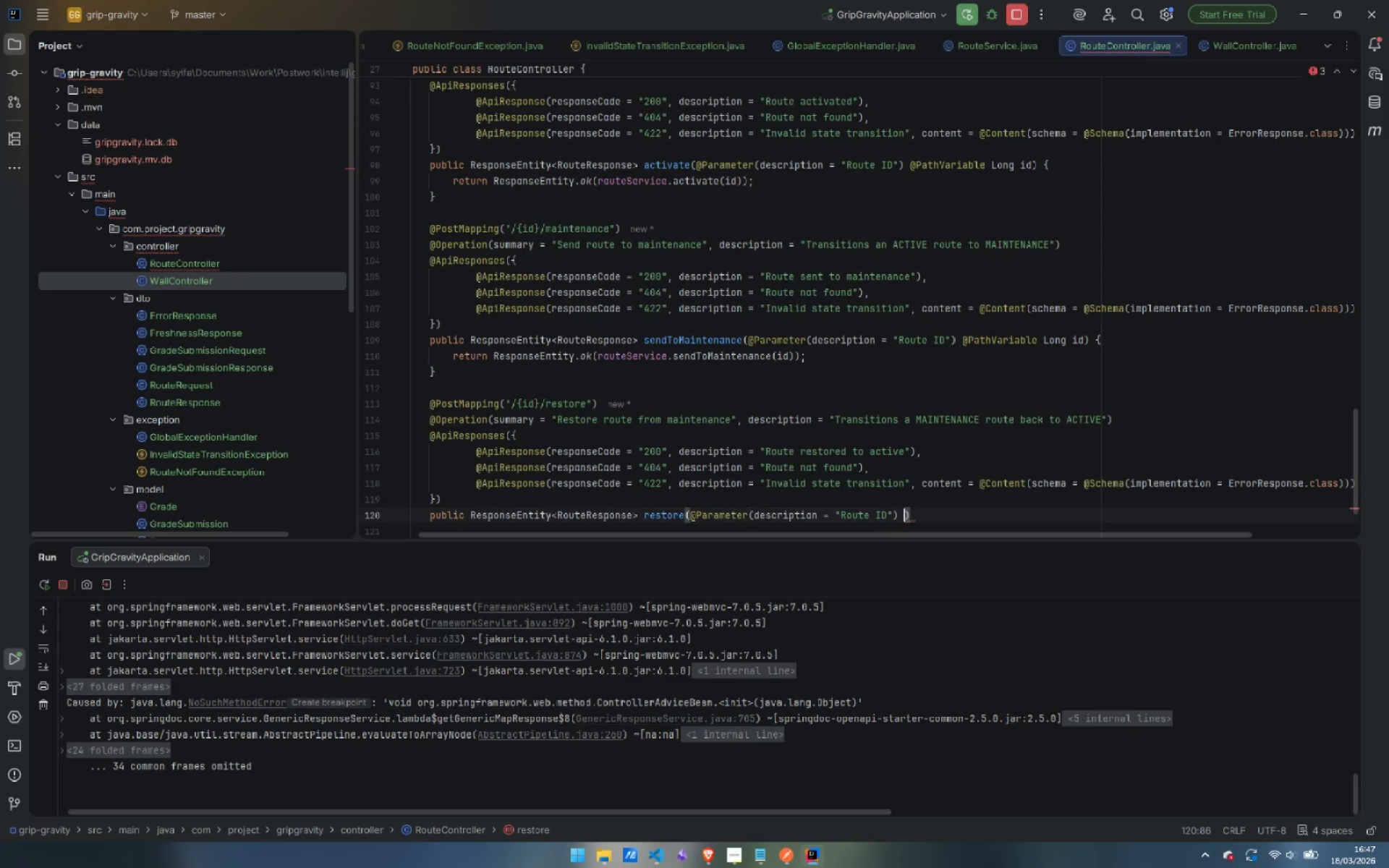 
type( @Path)
 